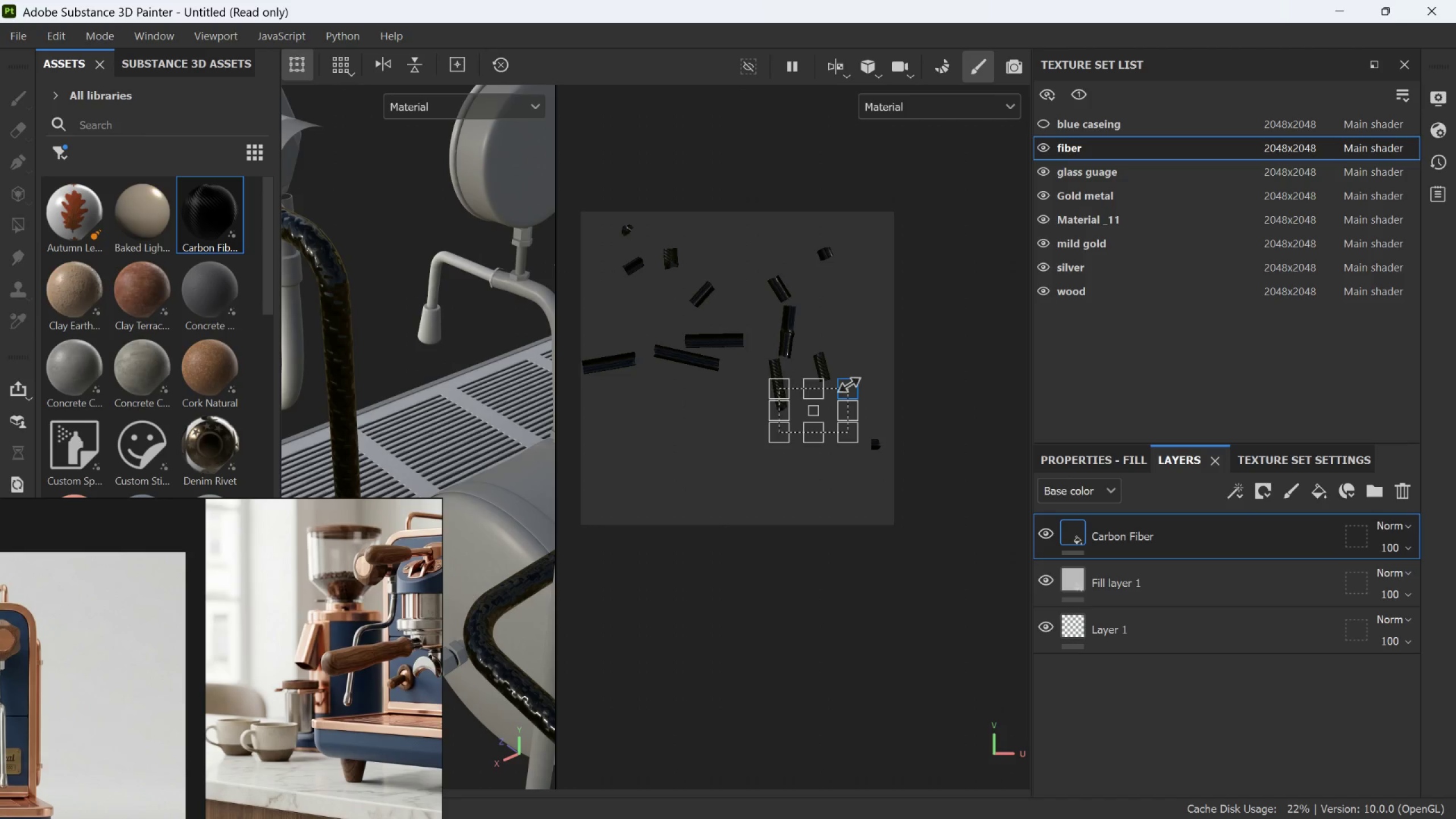 
left_click_drag(start_coordinate=[849, 384], to_coordinate=[811, 409])
 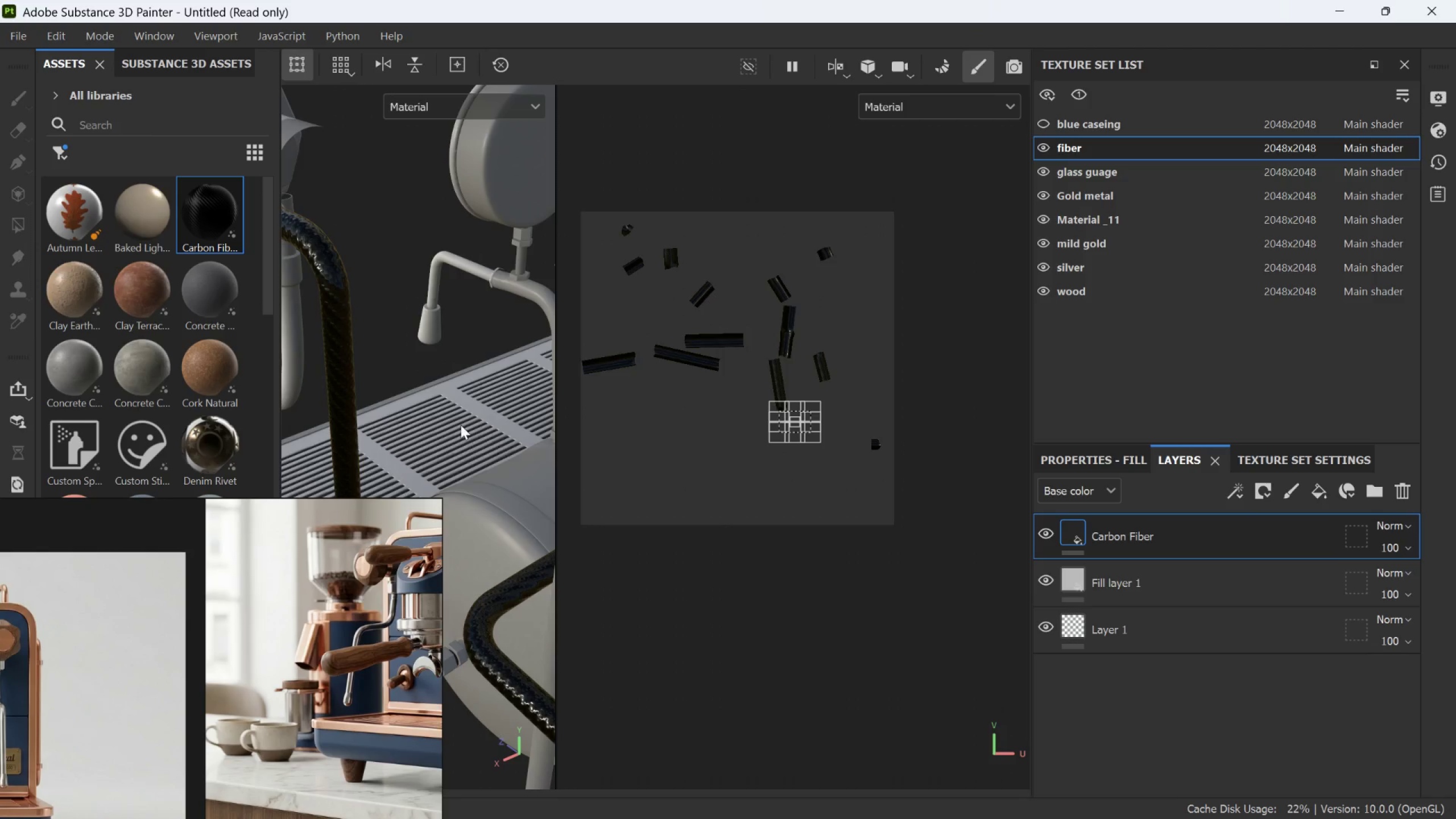 
scroll: coordinate [790, 419], scroll_direction: up, amount: 19.0
 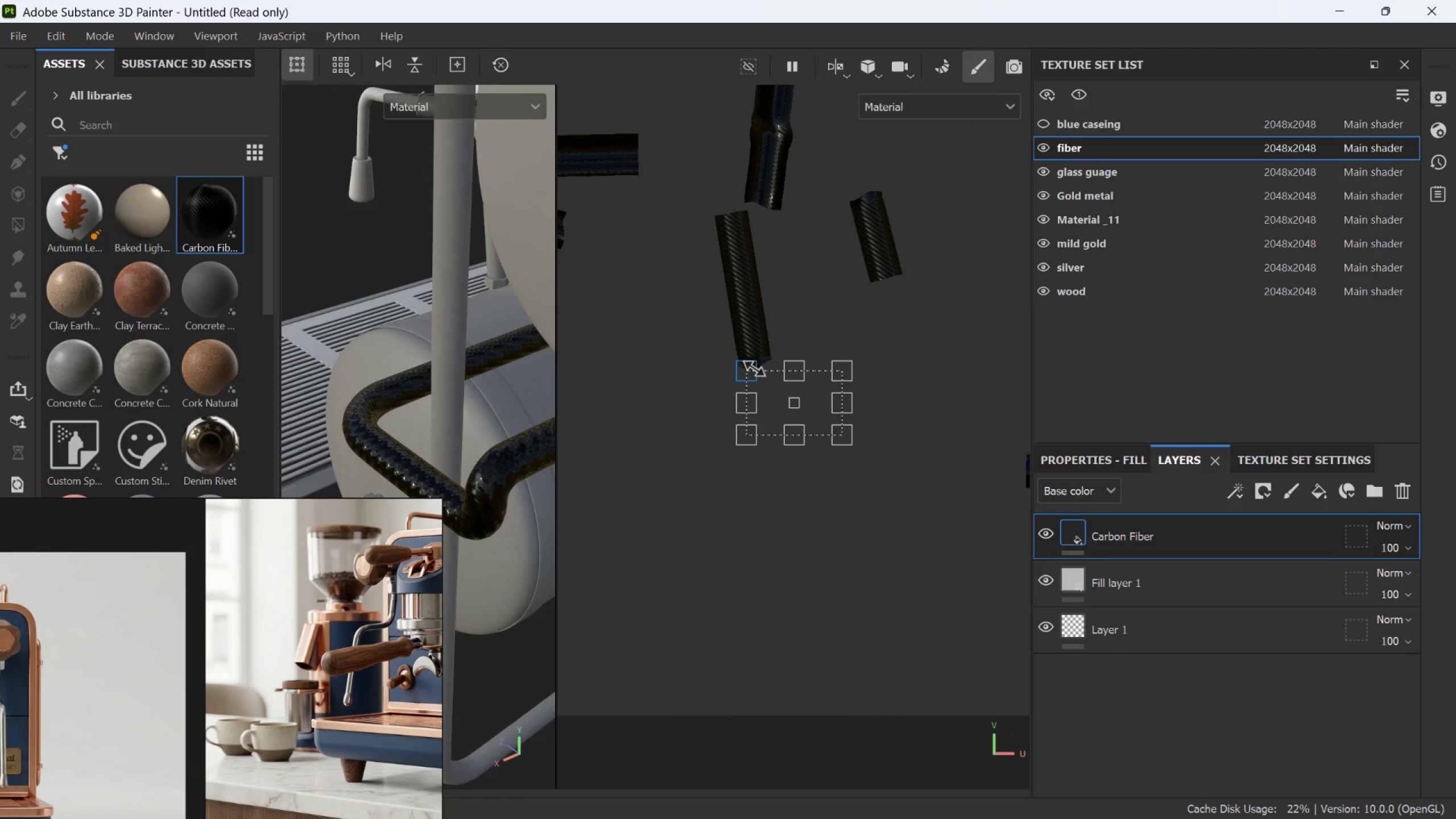 
left_click_drag(start_coordinate=[754, 369], to_coordinate=[780, 387])
 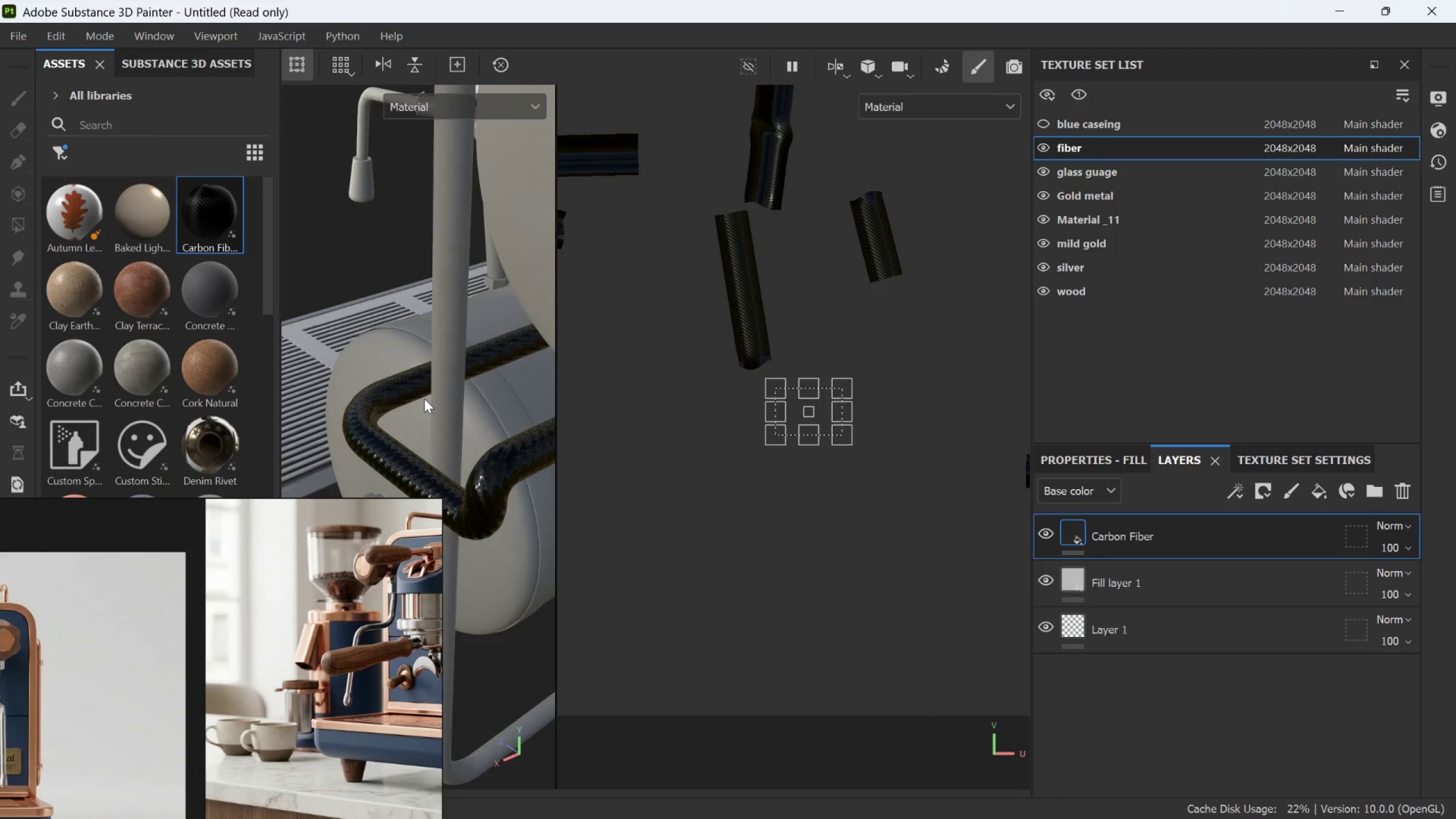 
scroll: coordinate [428, 398], scroll_direction: down, amount: 14.0
 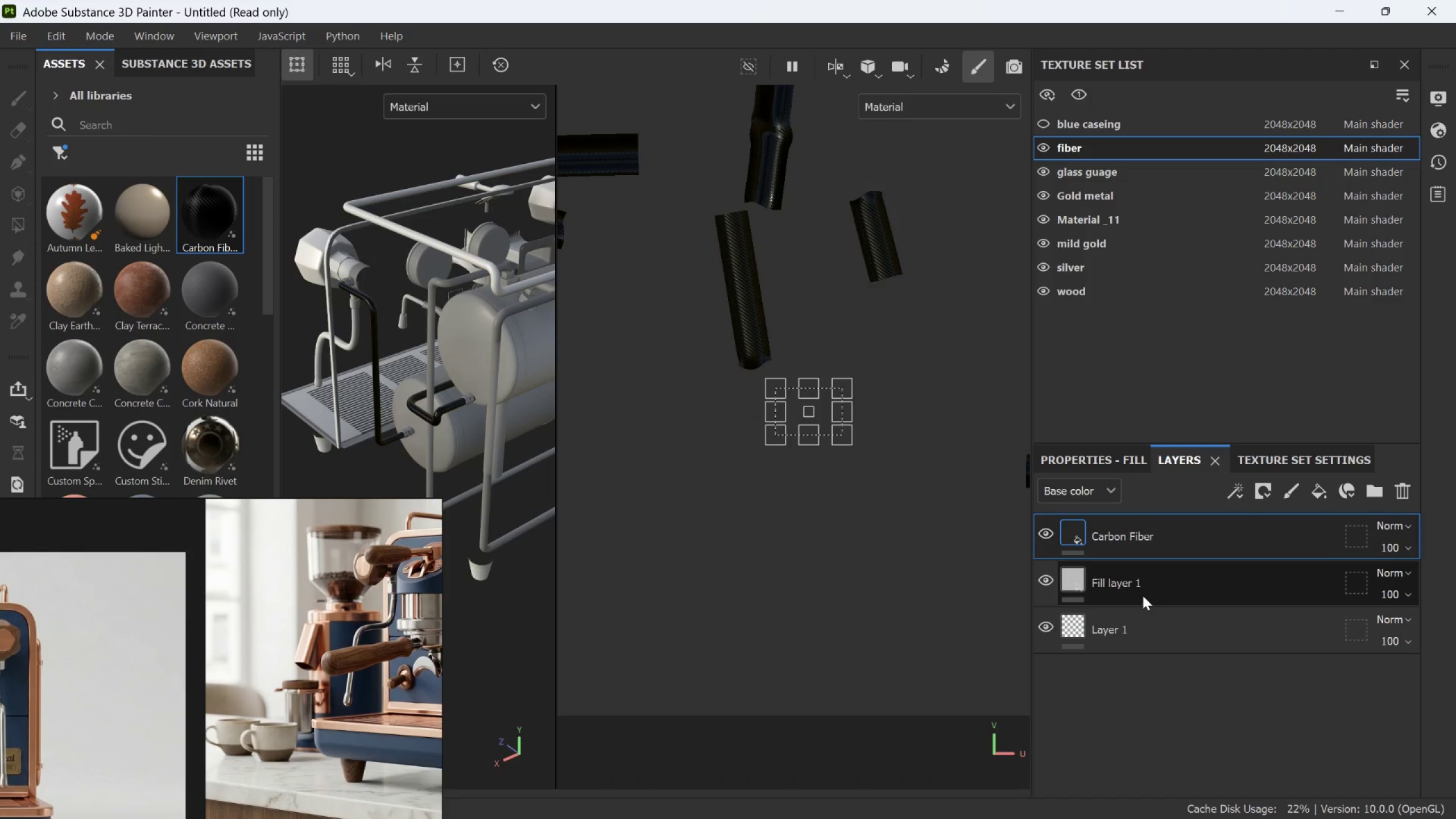 
left_click([1120, 463])
 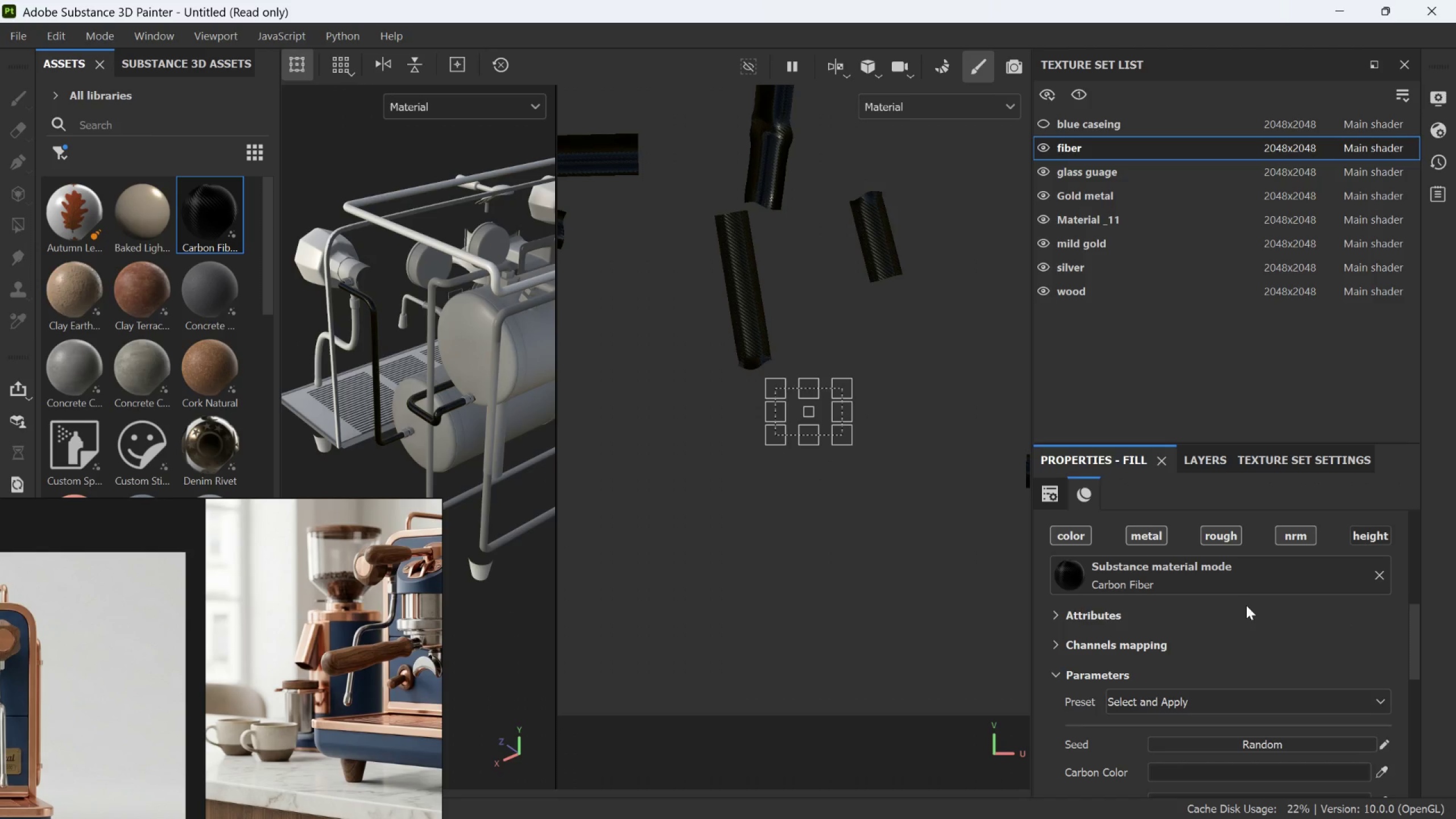 
scroll: coordinate [1235, 635], scroll_direction: down, amount: 3.0
 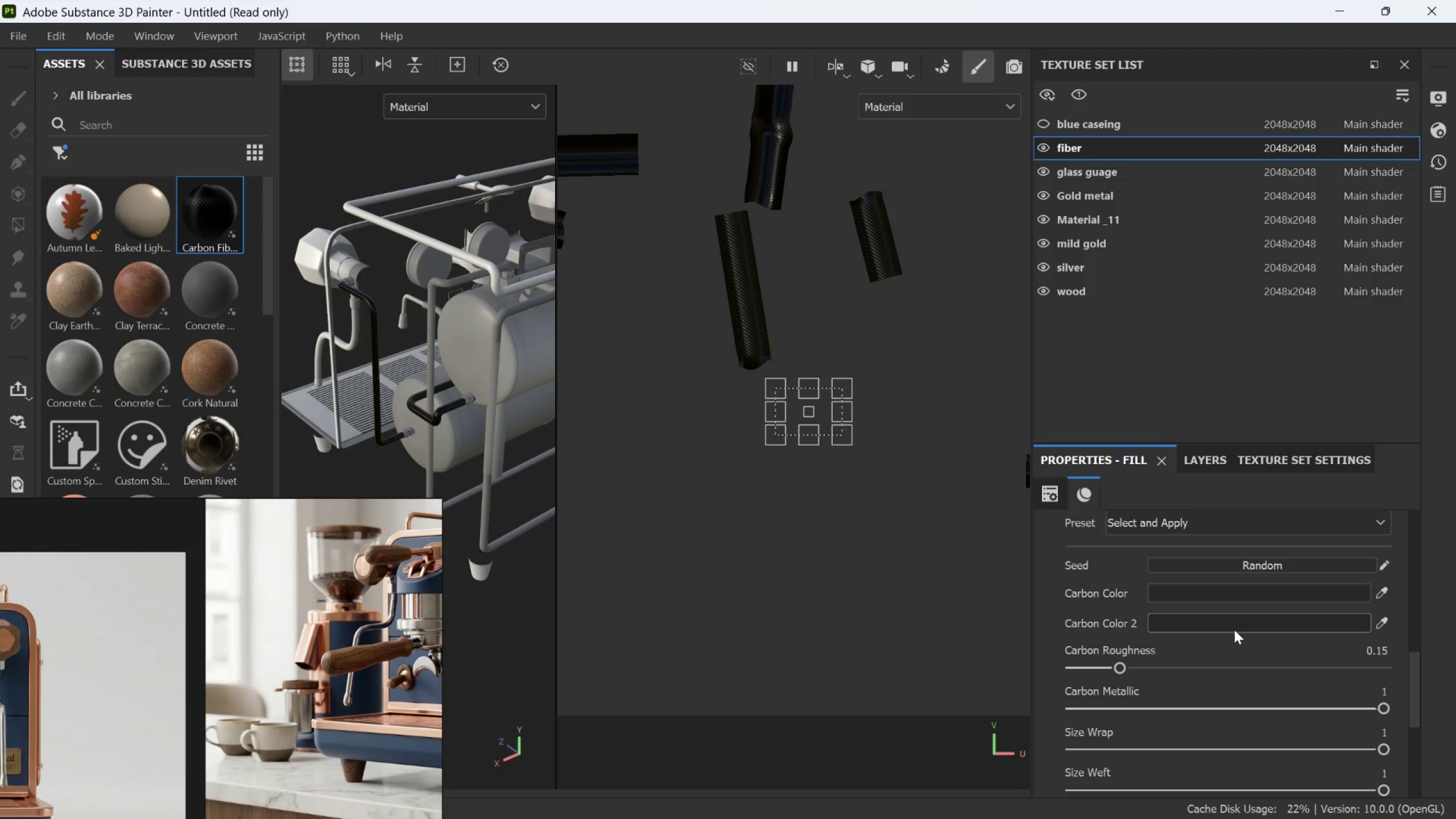 
scroll: coordinate [1234, 630], scroll_direction: up, amount: 3.0
 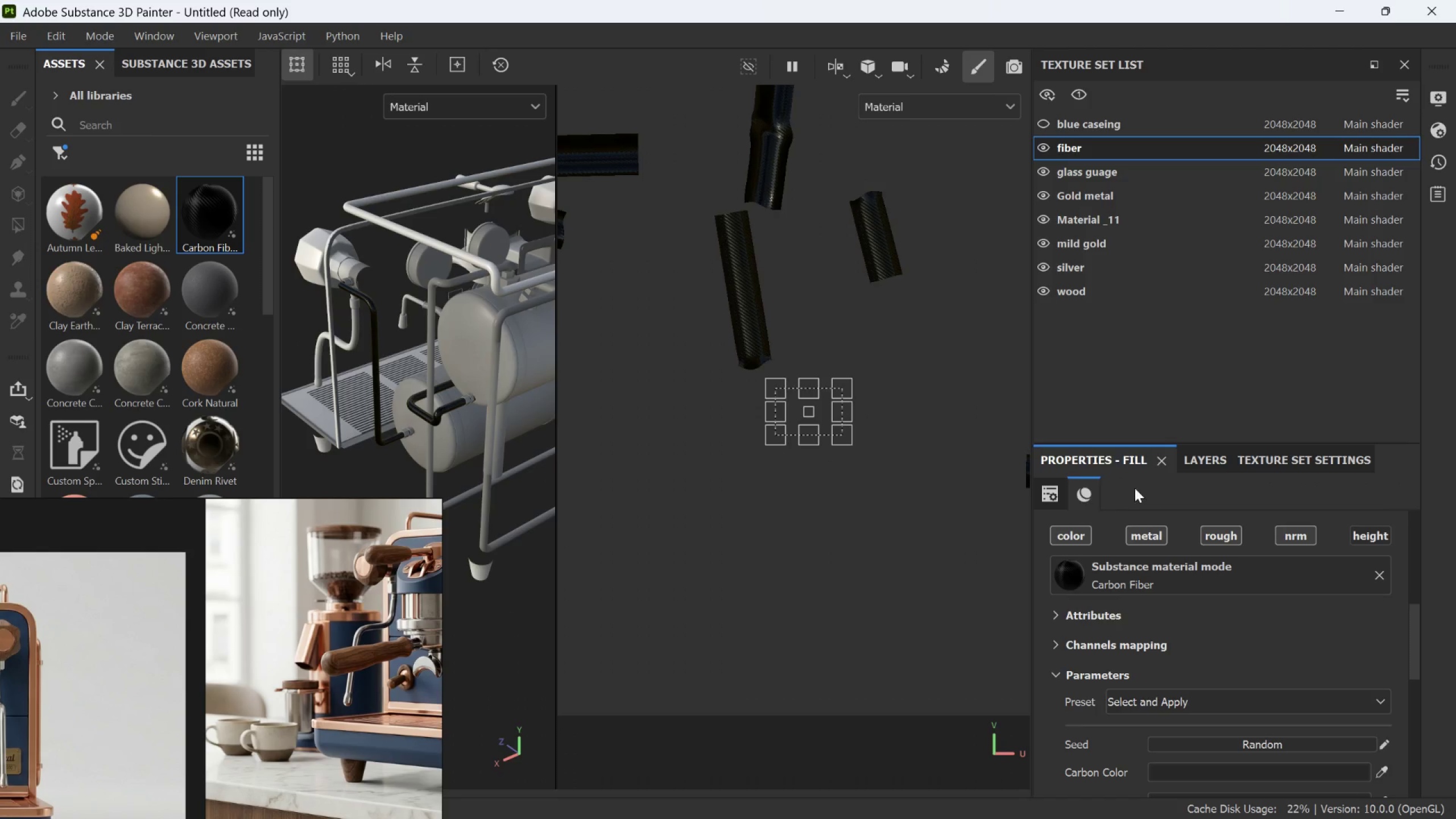 
left_click([1185, 463])
 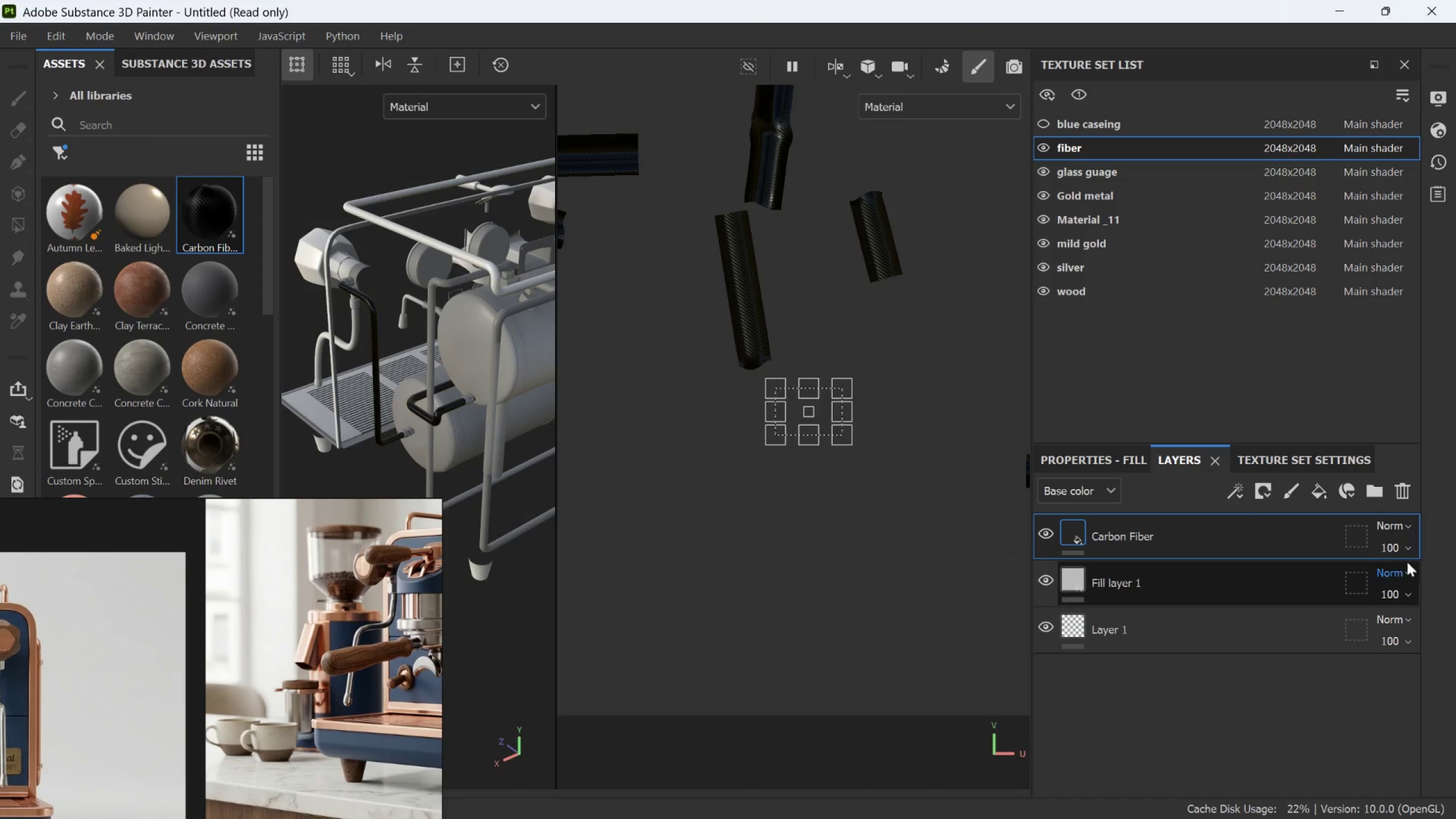 
left_click([1118, 457])
 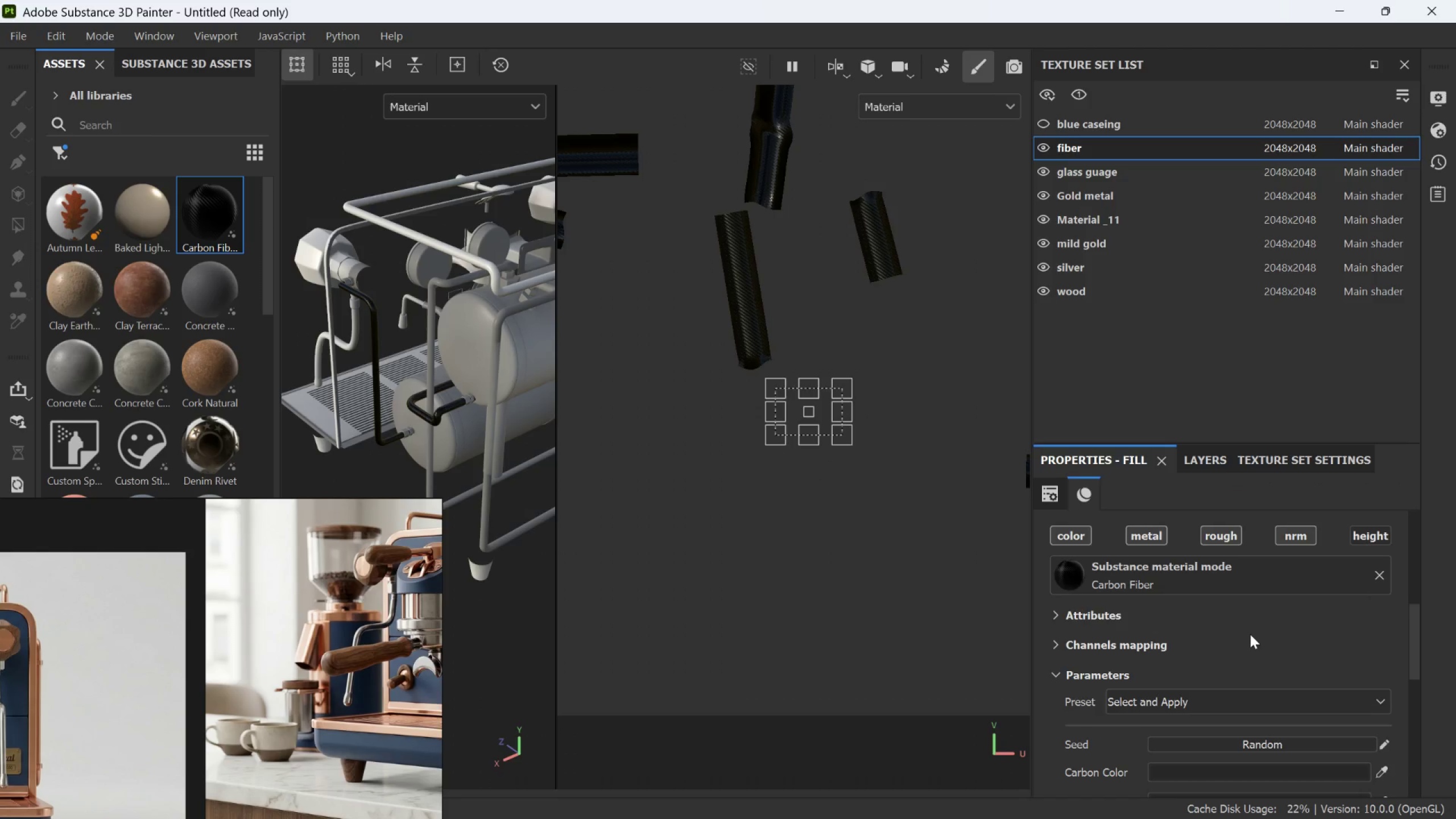 
scroll: coordinate [1250, 635], scroll_direction: down, amount: 3.0
 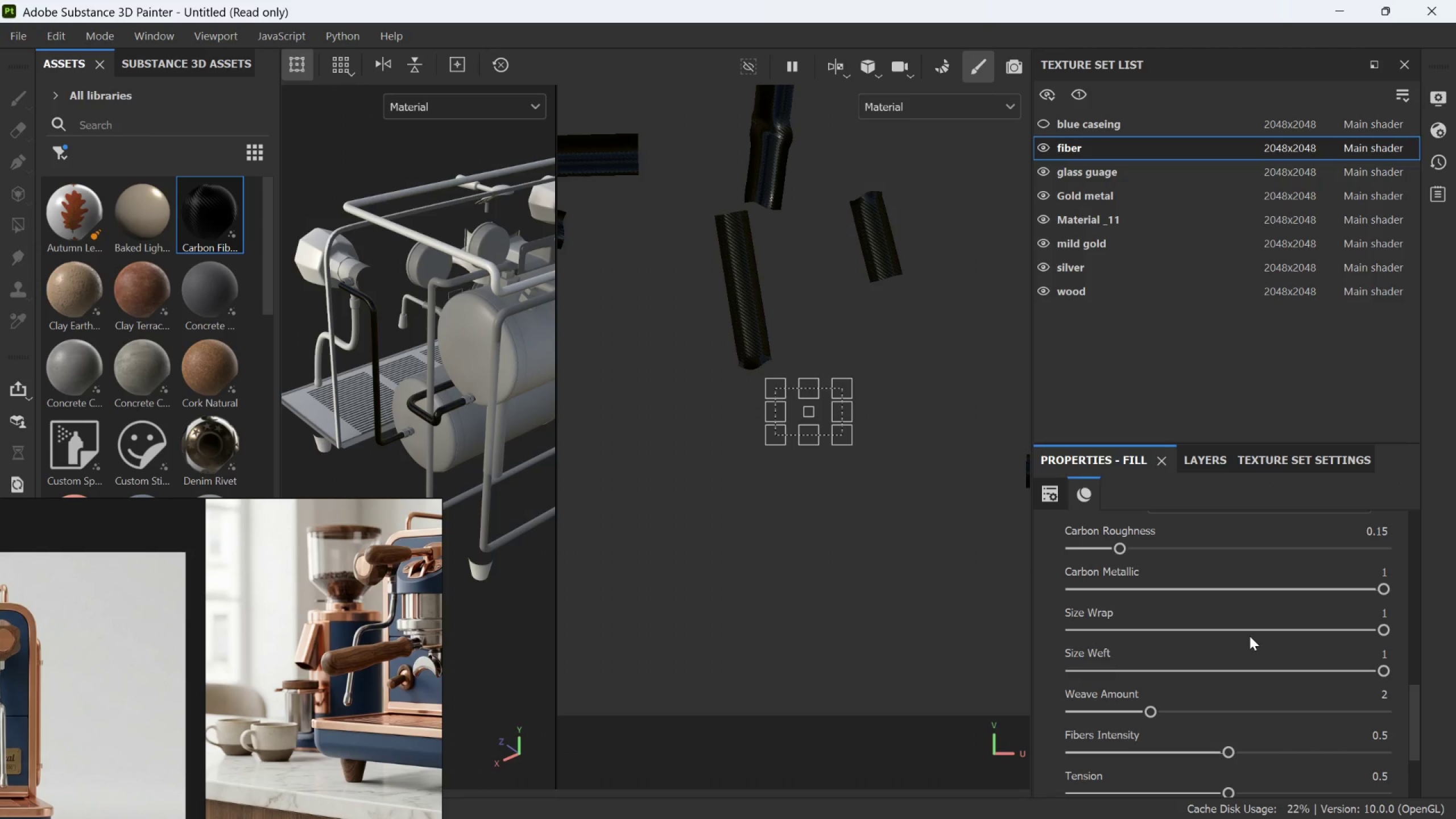 
scroll: coordinate [1250, 636], scroll_direction: up, amount: 7.0
 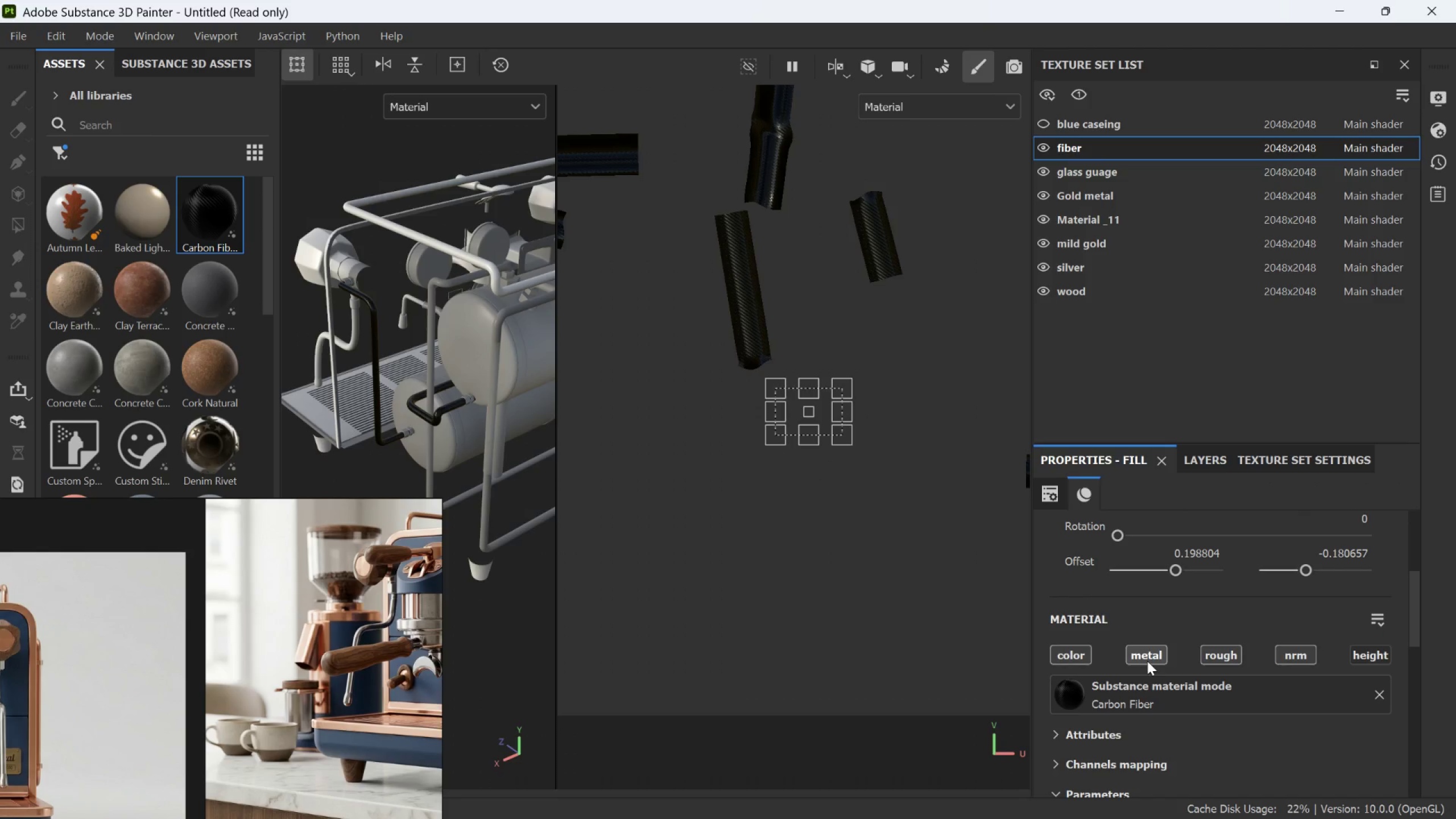 
scroll: coordinate [1148, 660], scroll_direction: down, amount: 12.0
 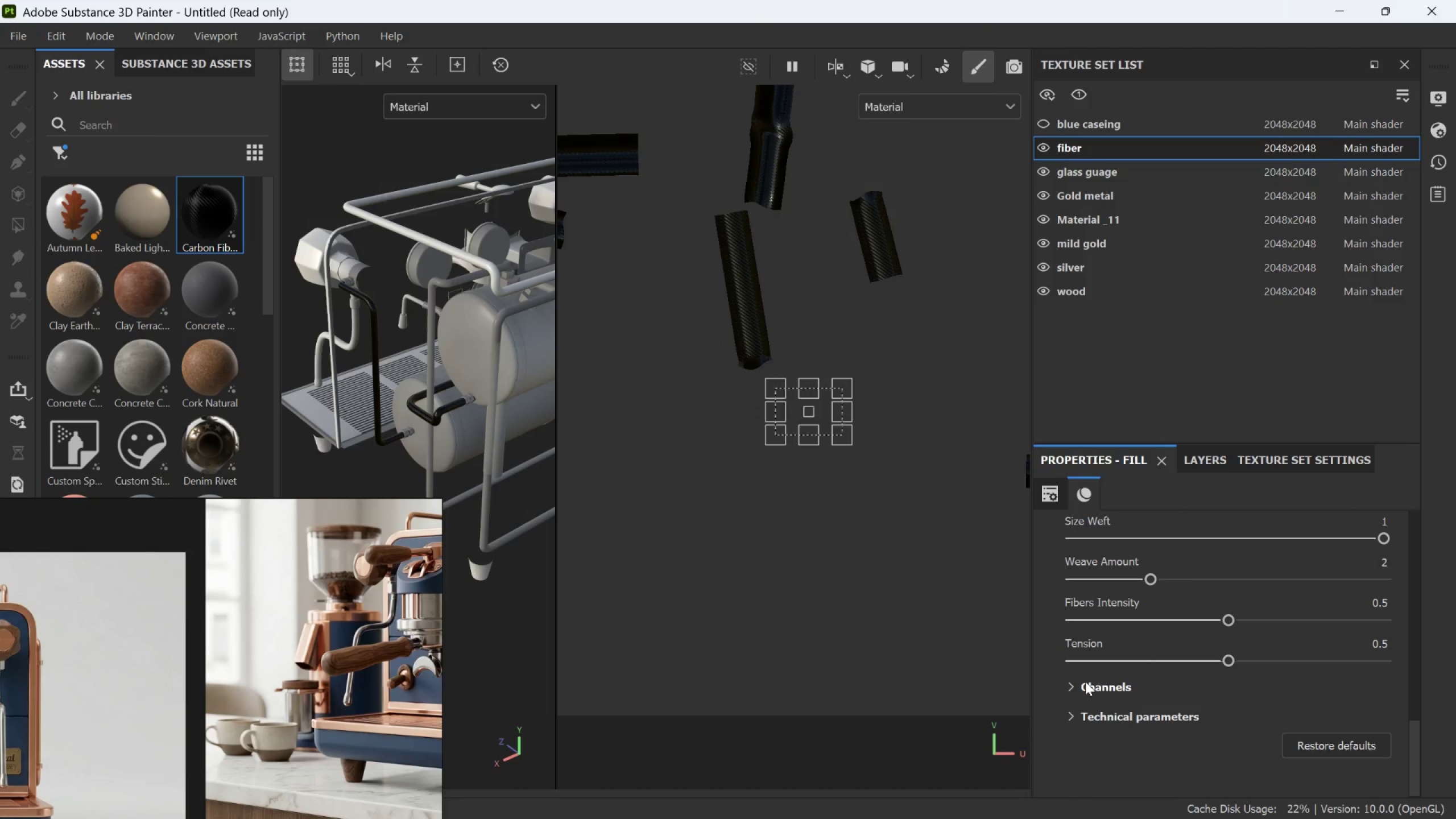 
left_click([1074, 685])
 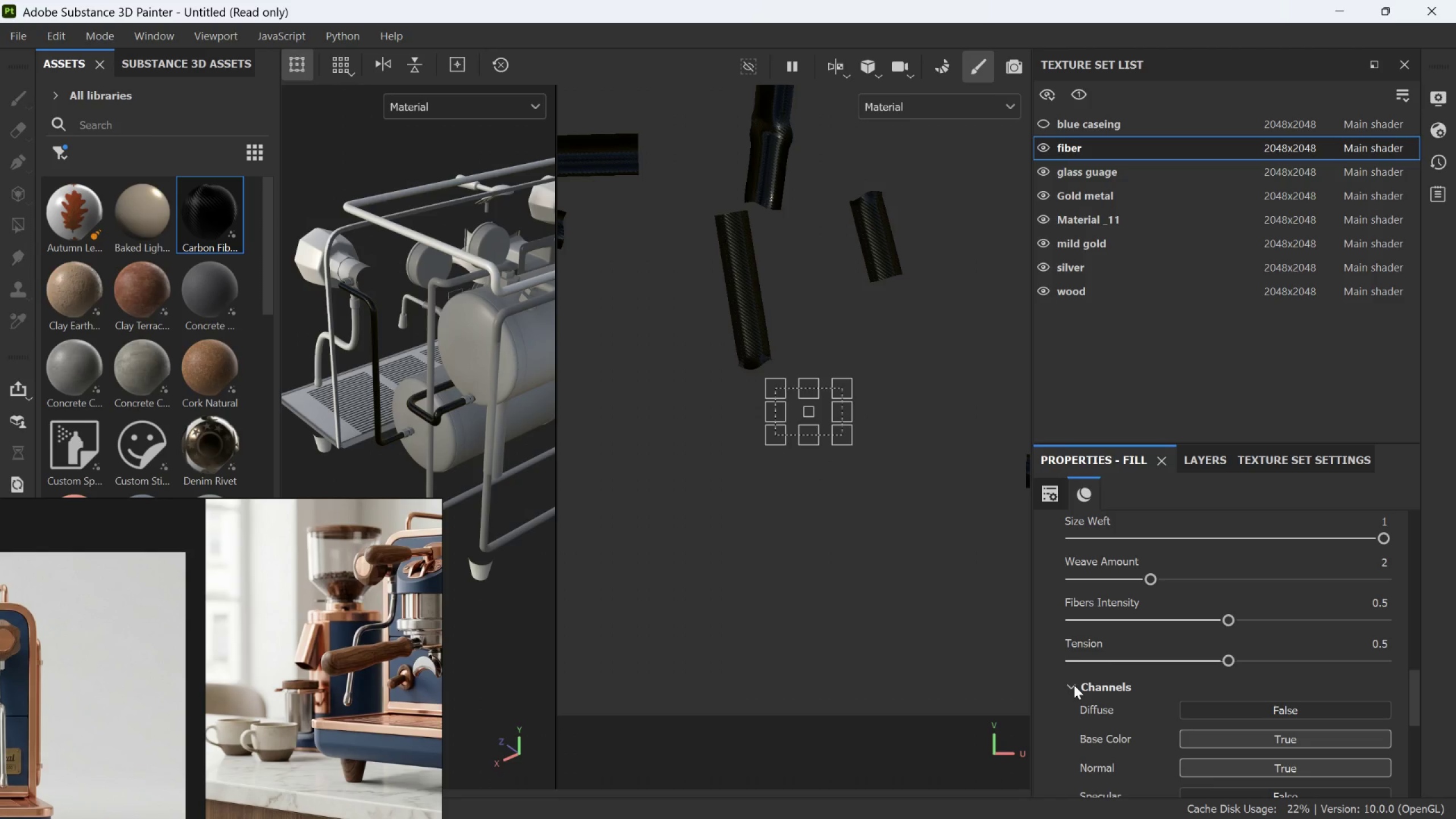 
left_click([1074, 685])
 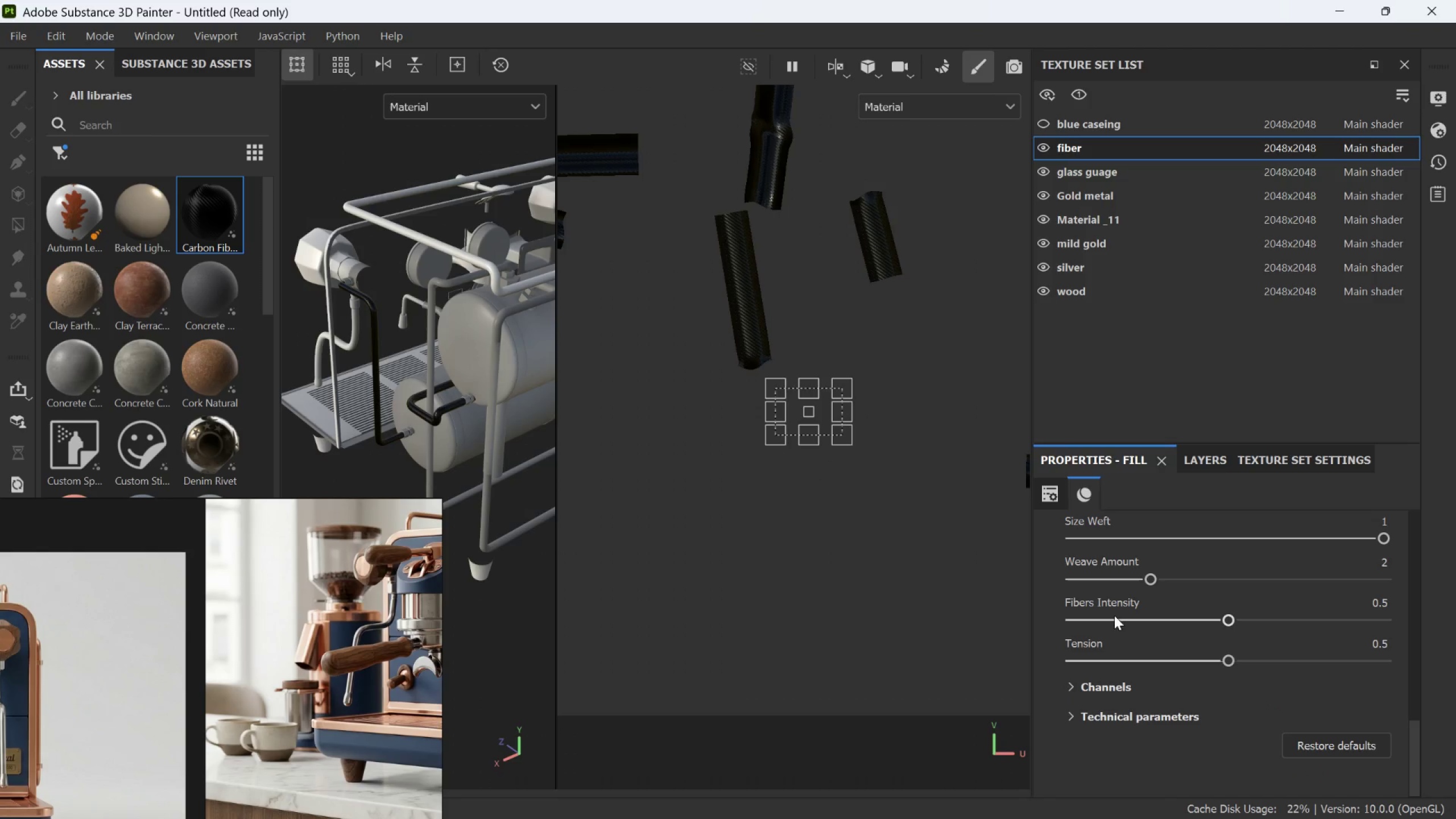 
scroll: coordinate [1222, 580], scroll_direction: up, amount: 4.0
 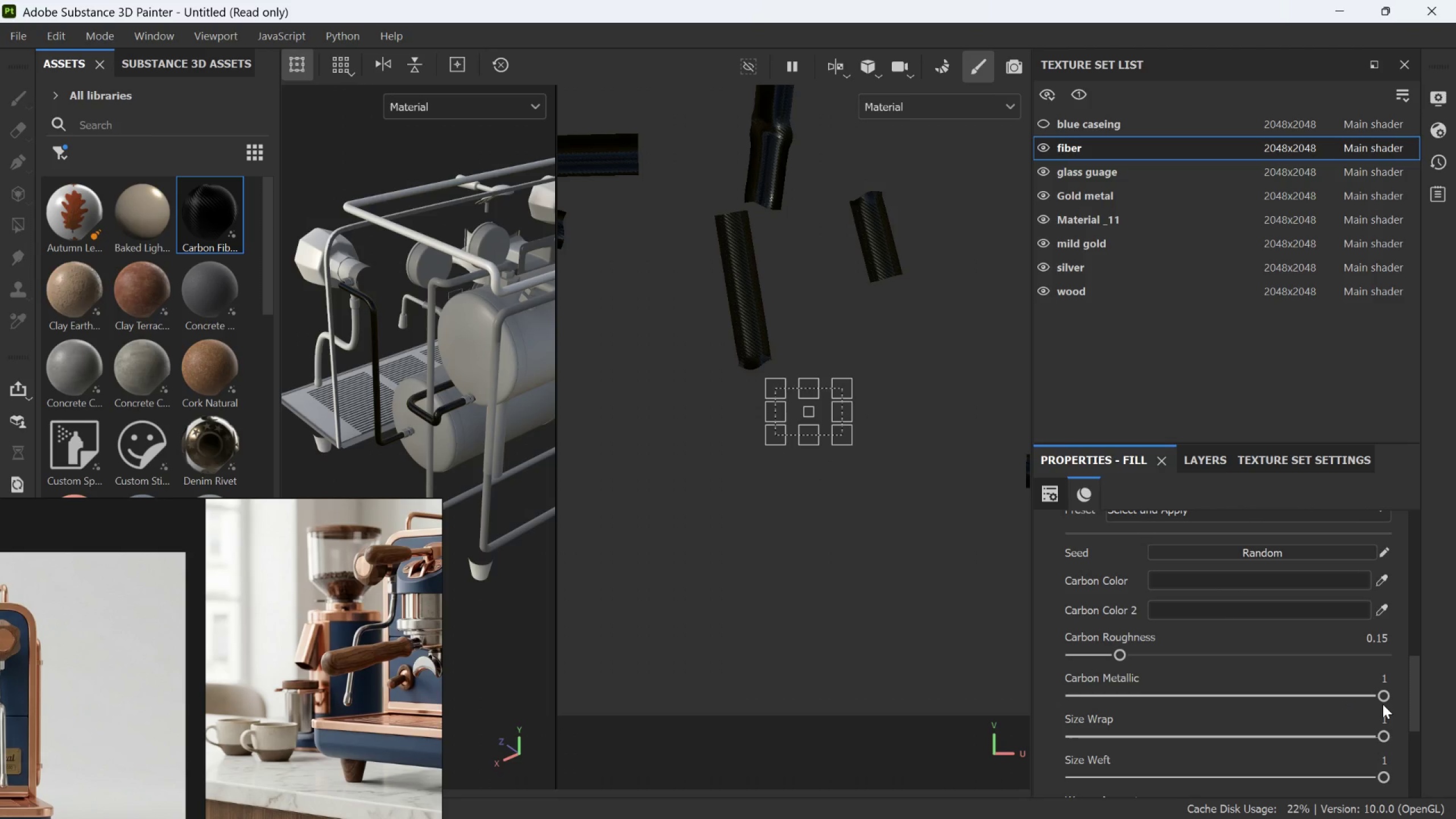 
left_click_drag(start_coordinate=[1381, 696], to_coordinate=[1259, 700])
 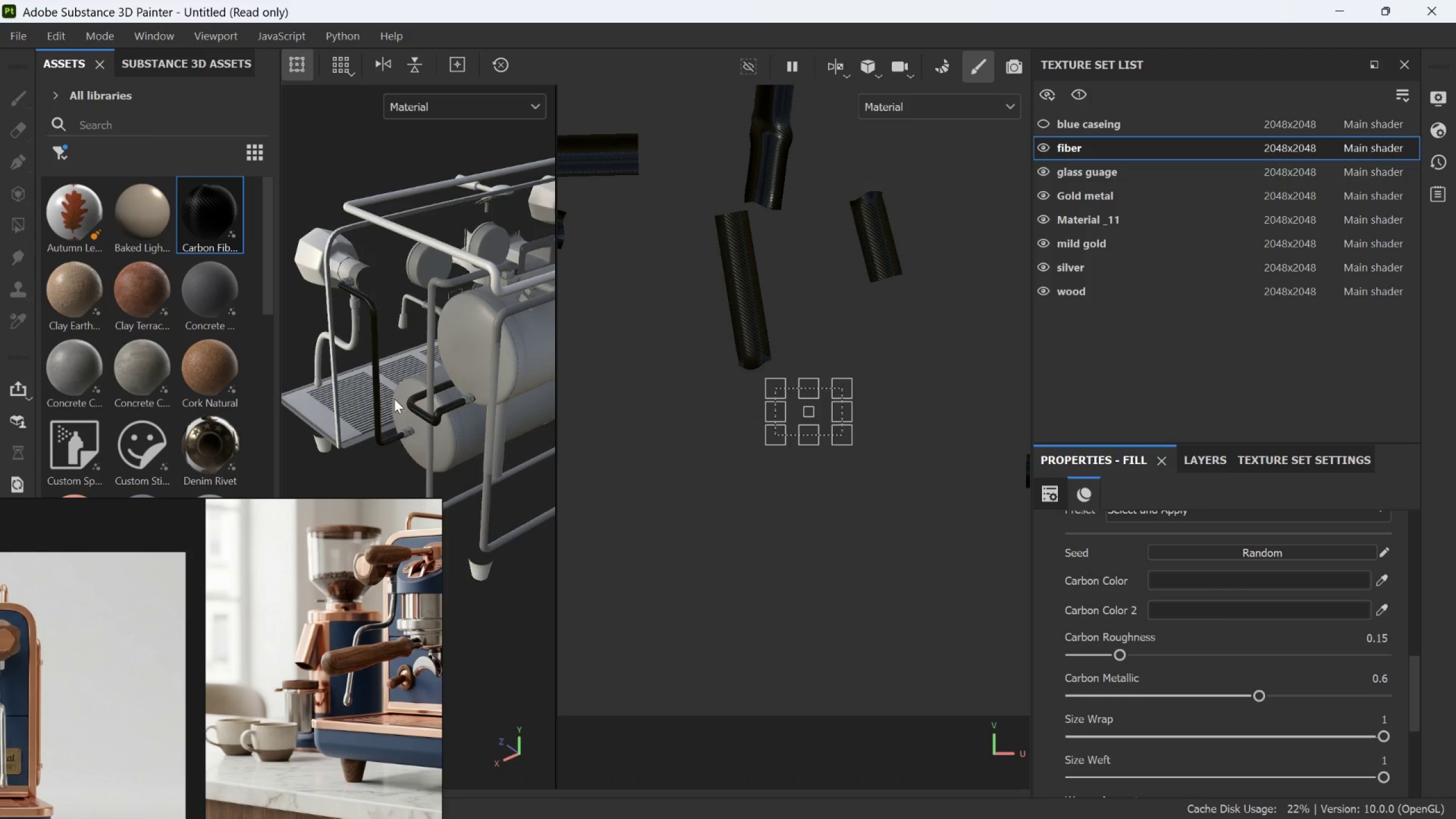 
scroll: coordinate [380, 278], scroll_direction: up, amount: 9.0
 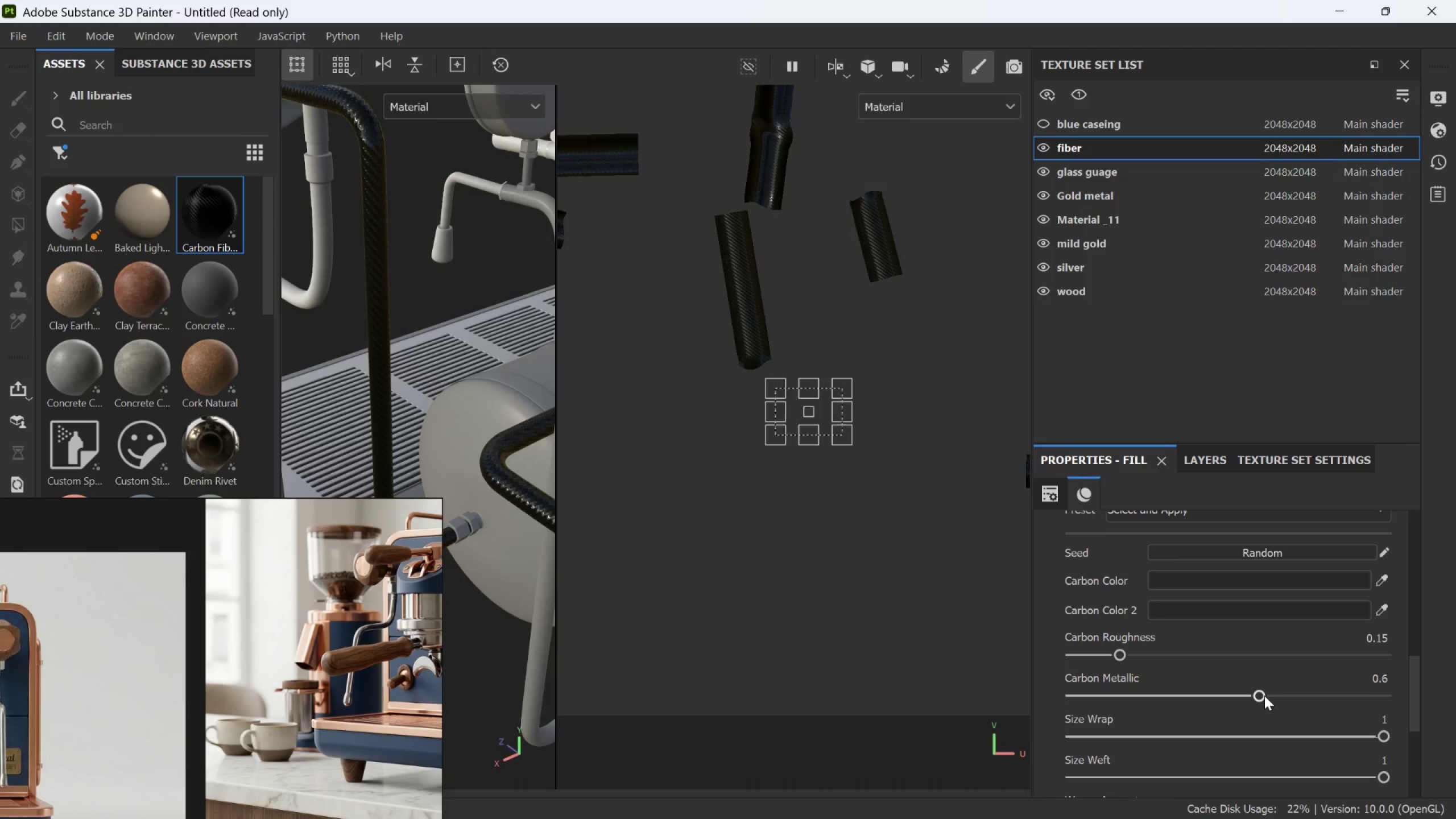 
left_click_drag(start_coordinate=[1261, 696], to_coordinate=[1174, 713])
 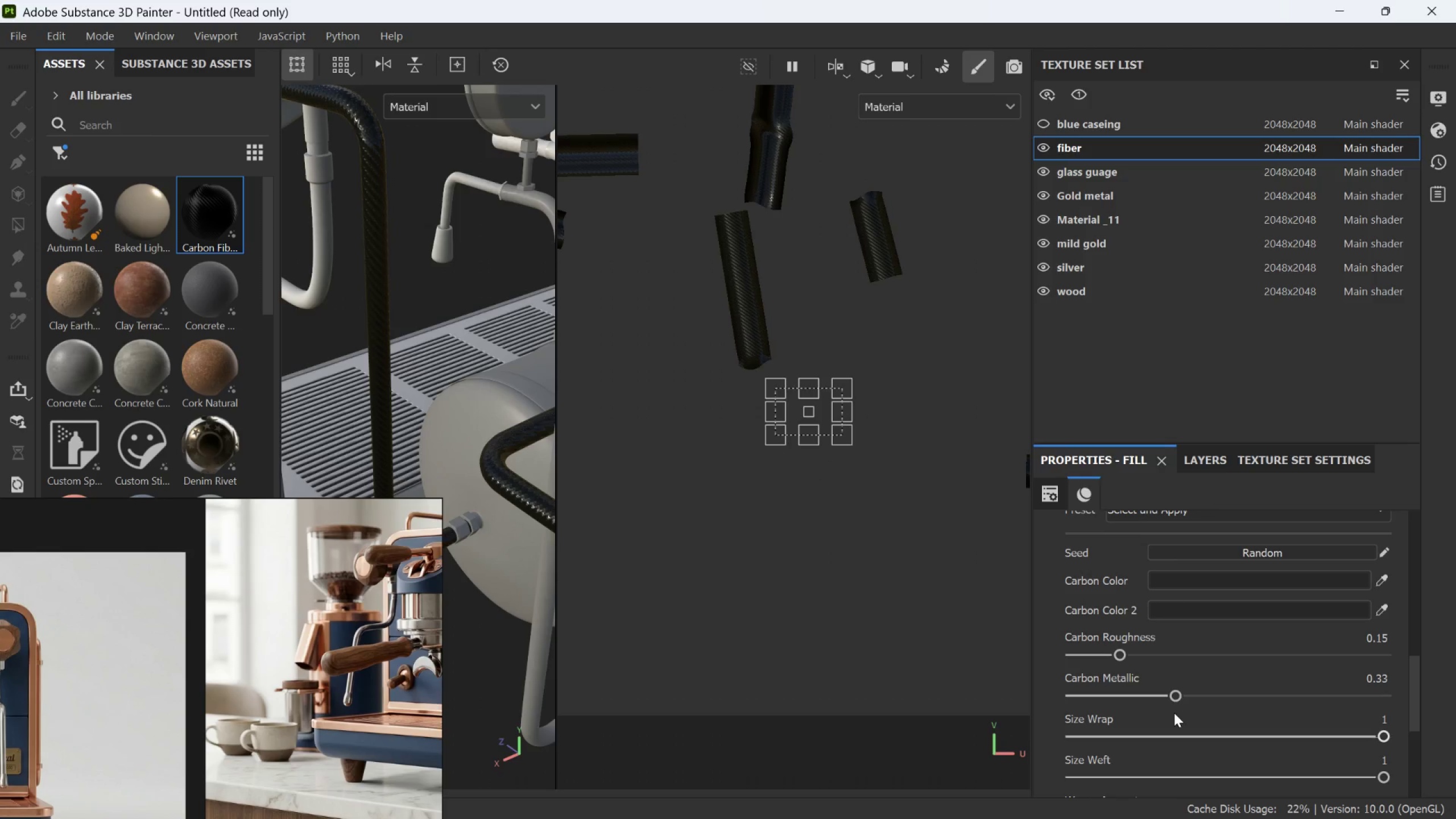 
key(Control+Z)
 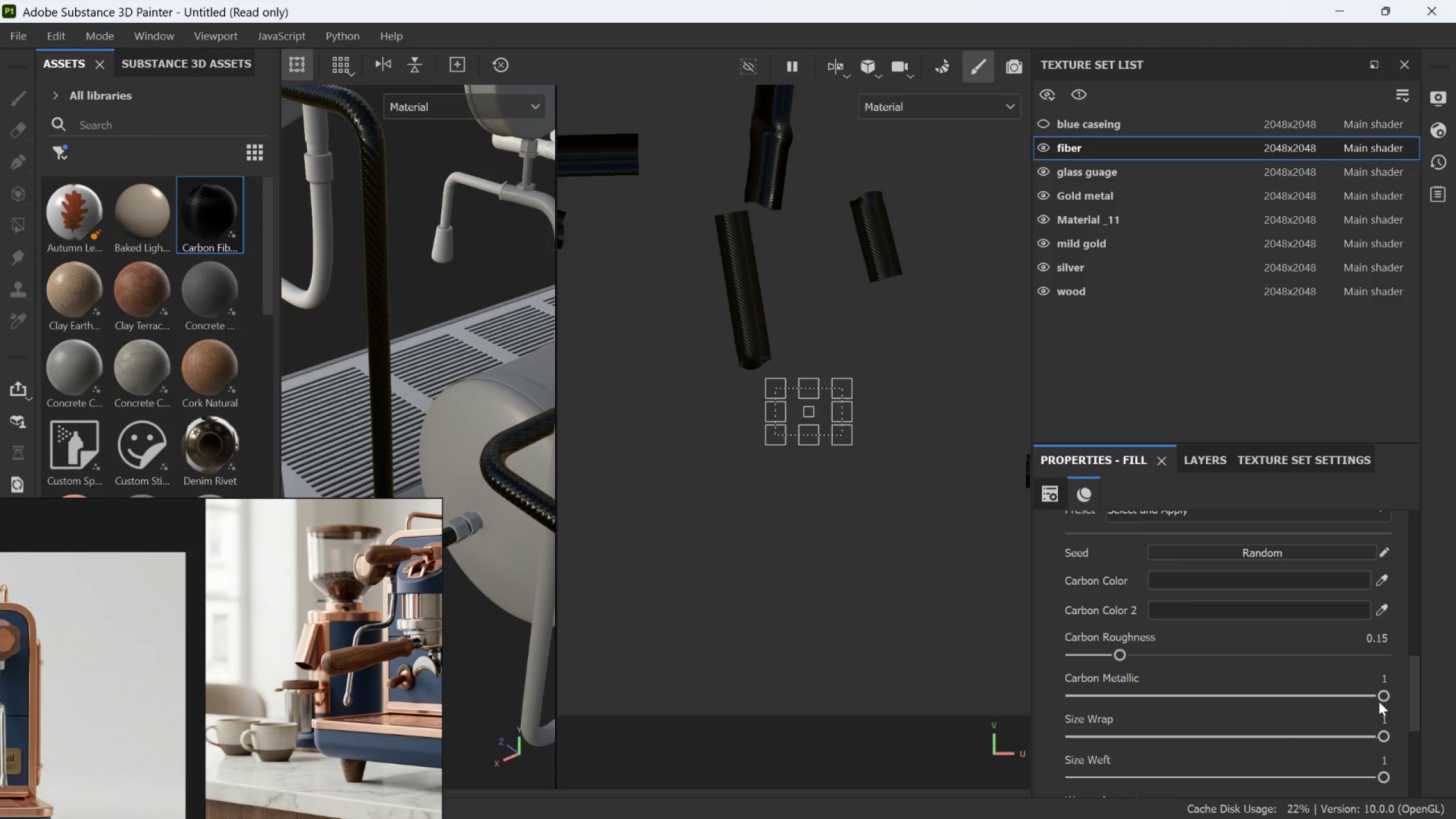 
left_click_drag(start_coordinate=[1378, 700], to_coordinate=[1141, 721])
 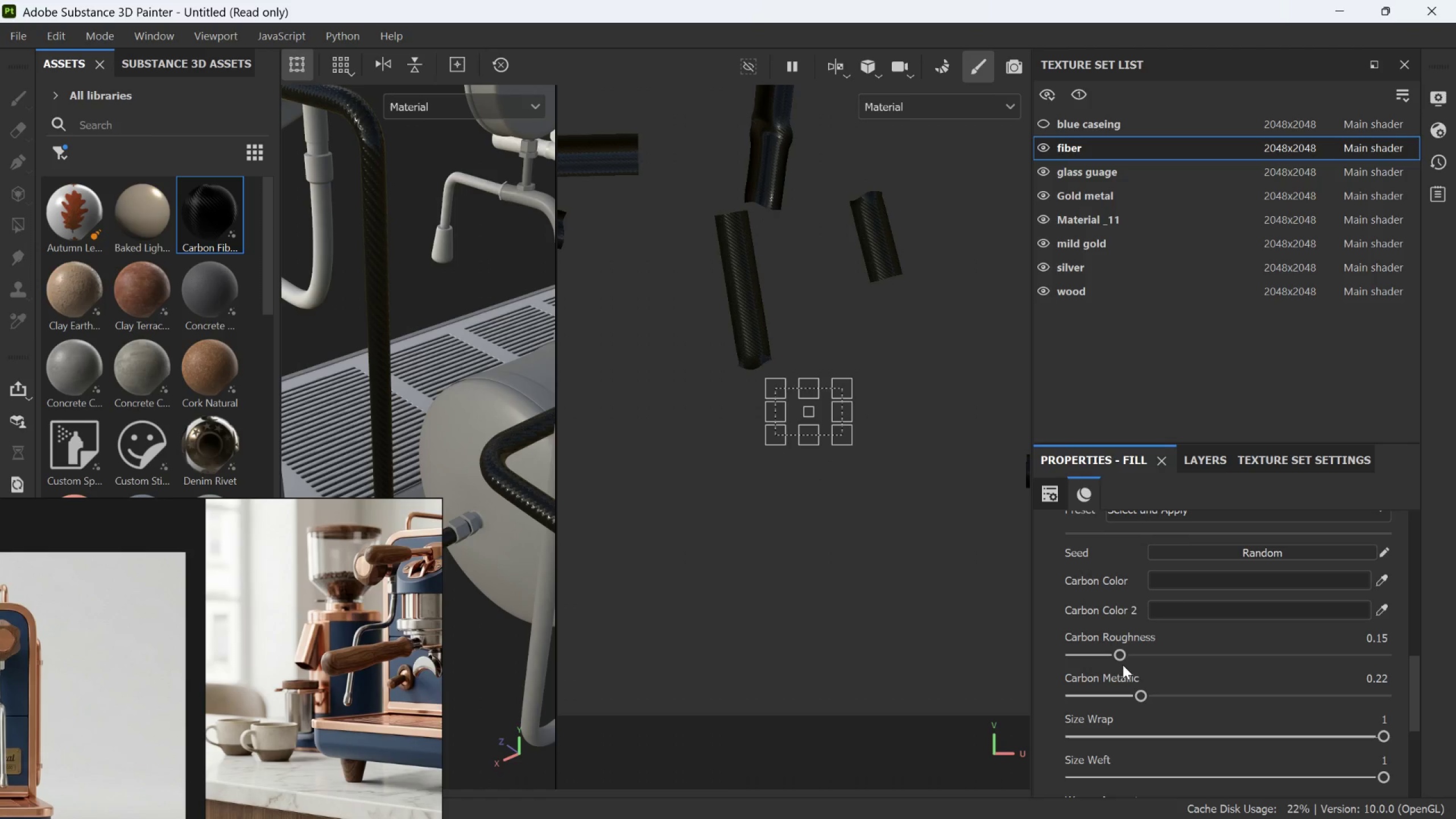 
left_click_drag(start_coordinate=[1120, 654], to_coordinate=[1230, 664])
 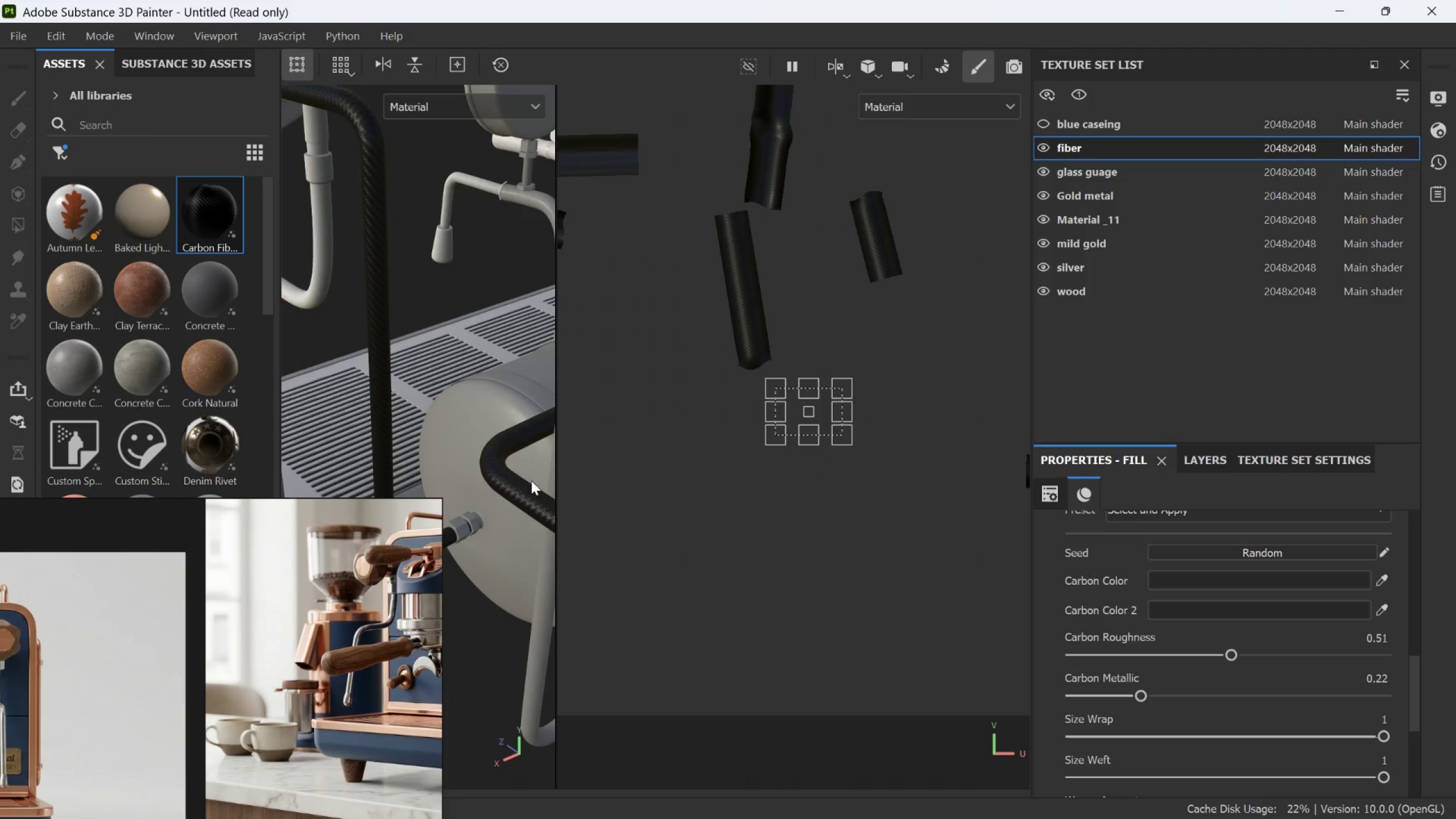 
scroll: coordinate [512, 464], scroll_direction: down, amount: 16.0
 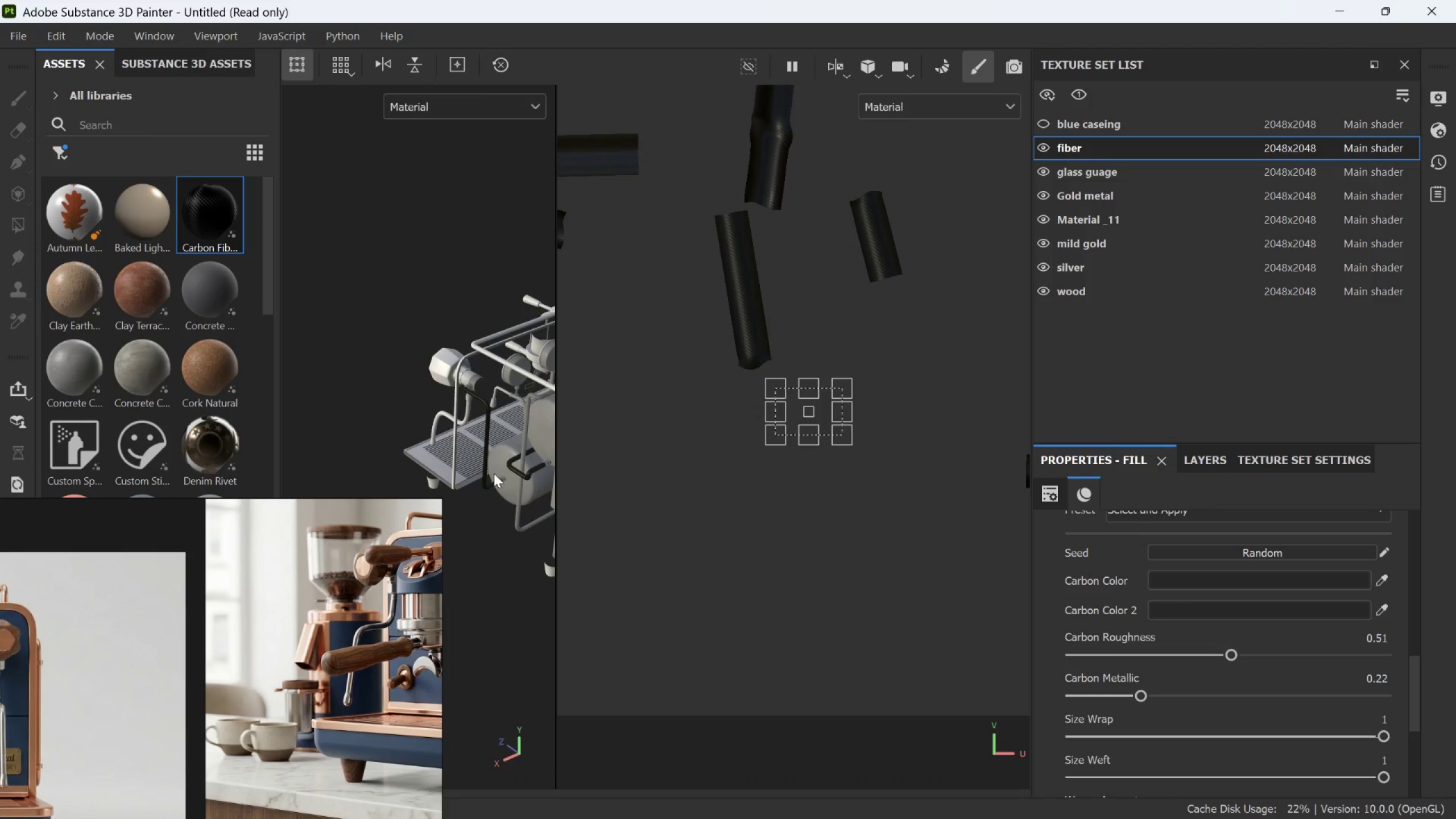 
hold_key(key=AltLeft, duration=1.81)
left_click_drag(start_coordinate=[494, 536], to_coordinate=[540, 543])
 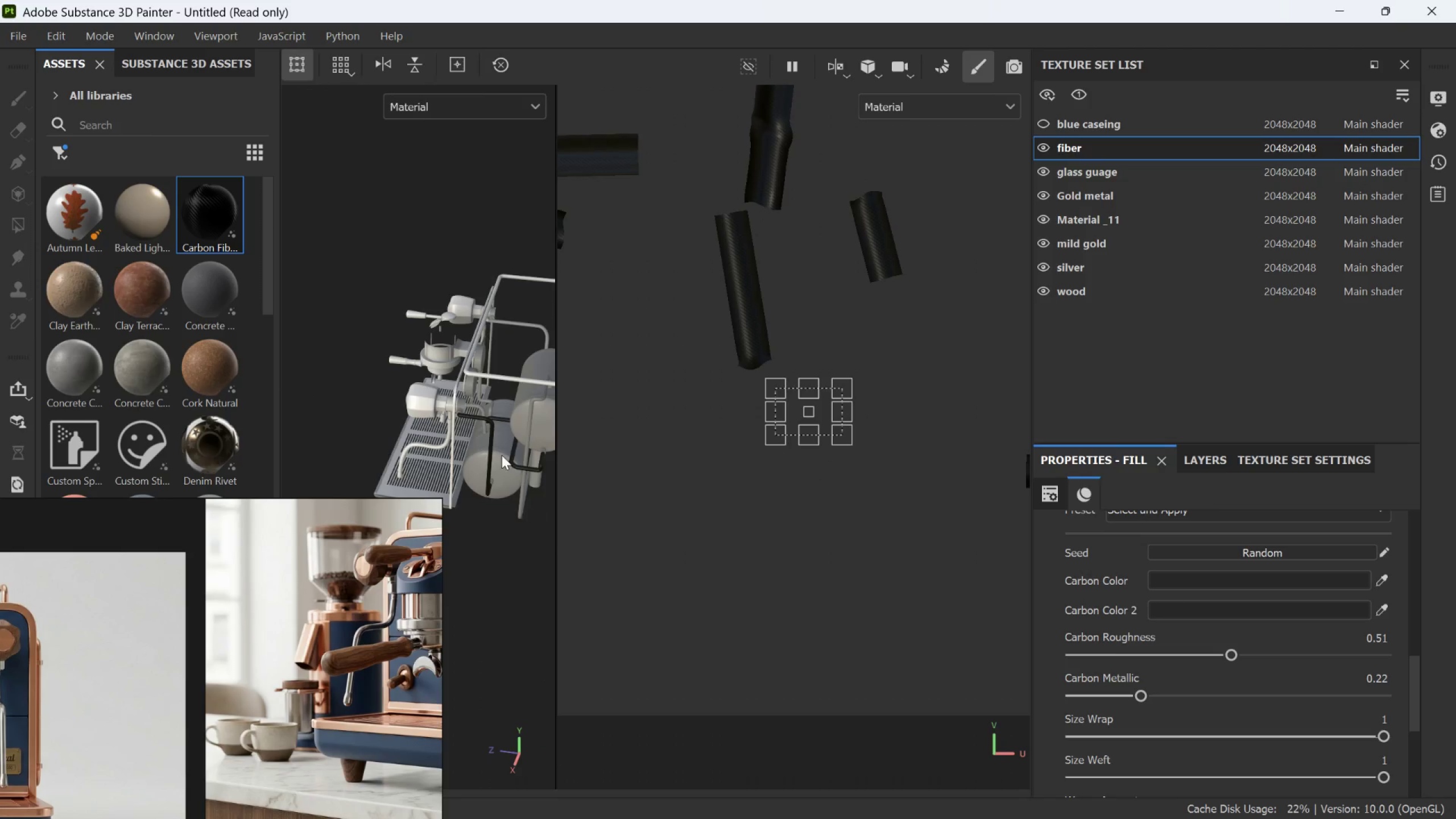 
scroll: coordinate [491, 488], scroll_direction: down, amount: 1.0
 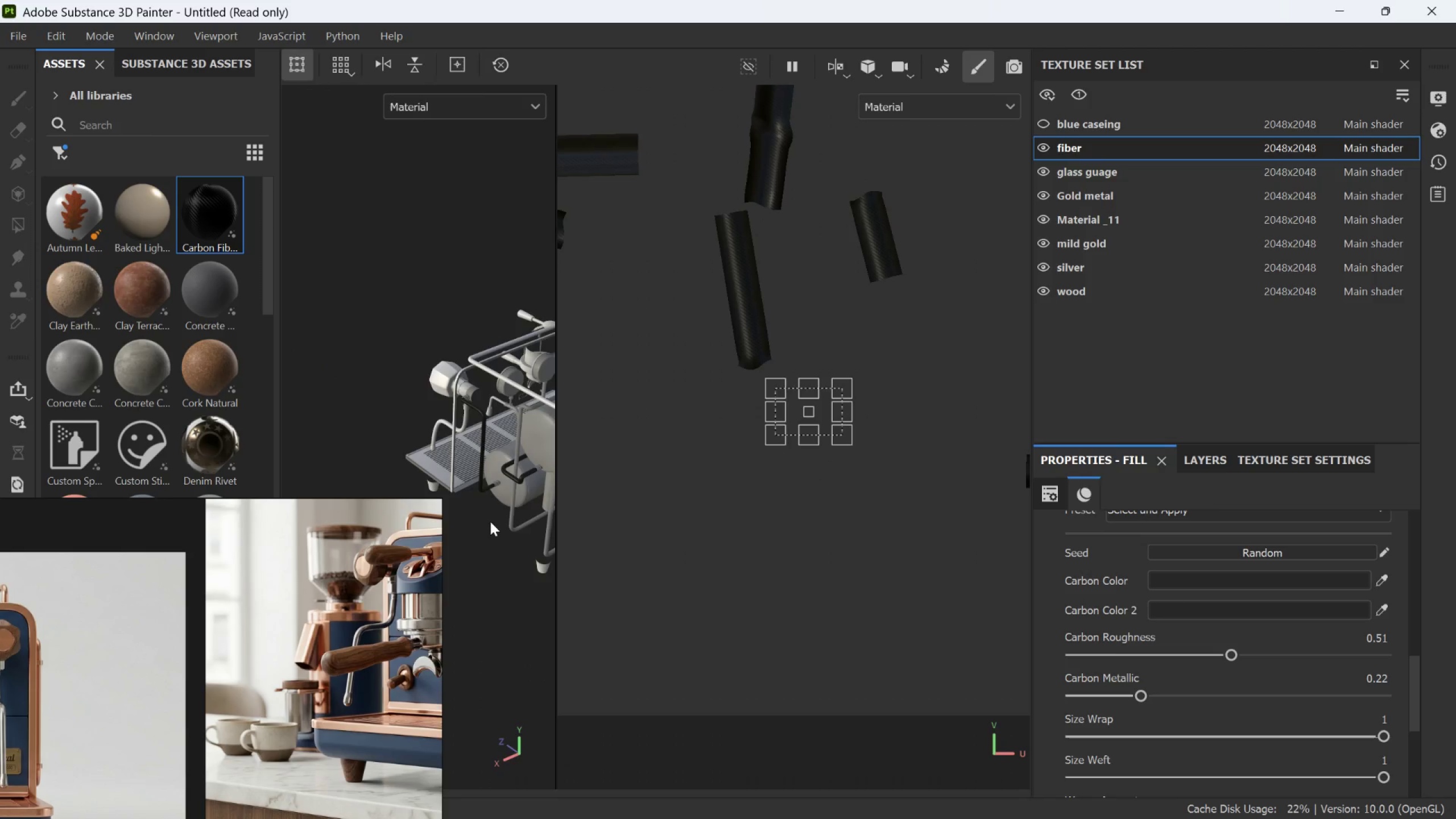 
scroll: coordinate [512, 462], scroll_direction: up, amount: 12.0
 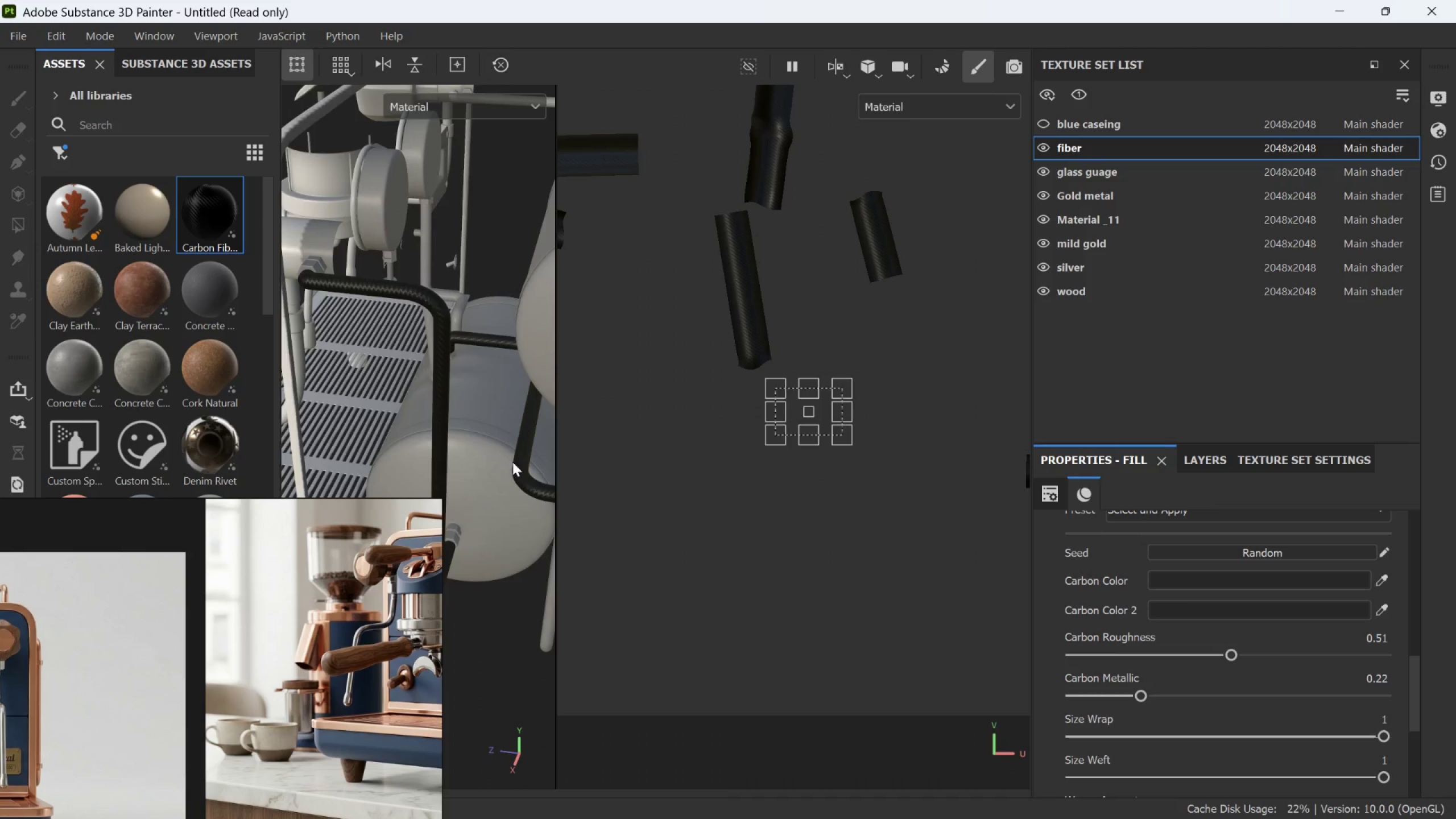 
hold_key(key=AltLeft, duration=2.03)
left_click_drag(start_coordinate=[490, 489], to_coordinate=[510, 445])
 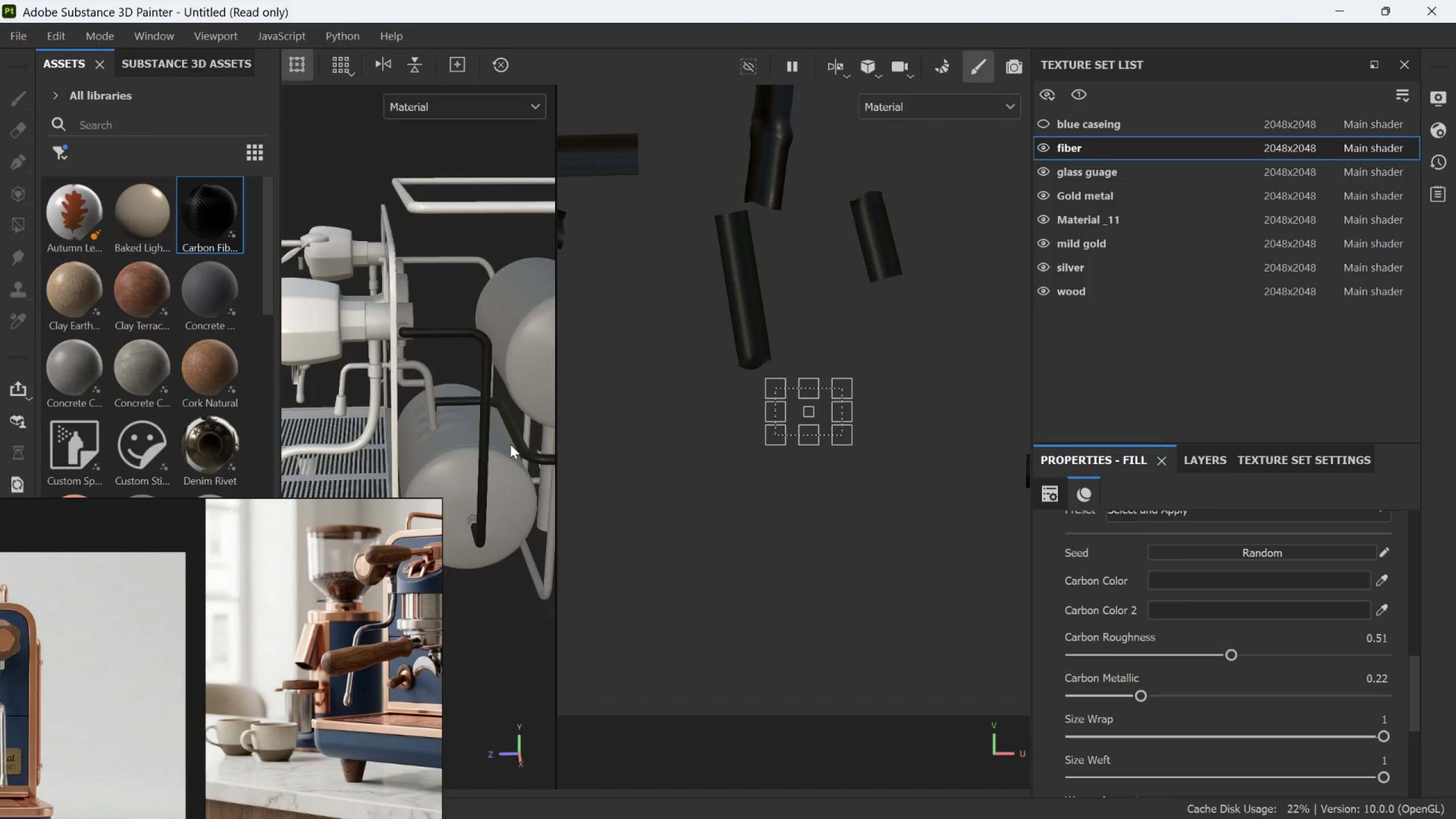 
scroll: coordinate [511, 465], scroll_direction: down, amount: 7.0
 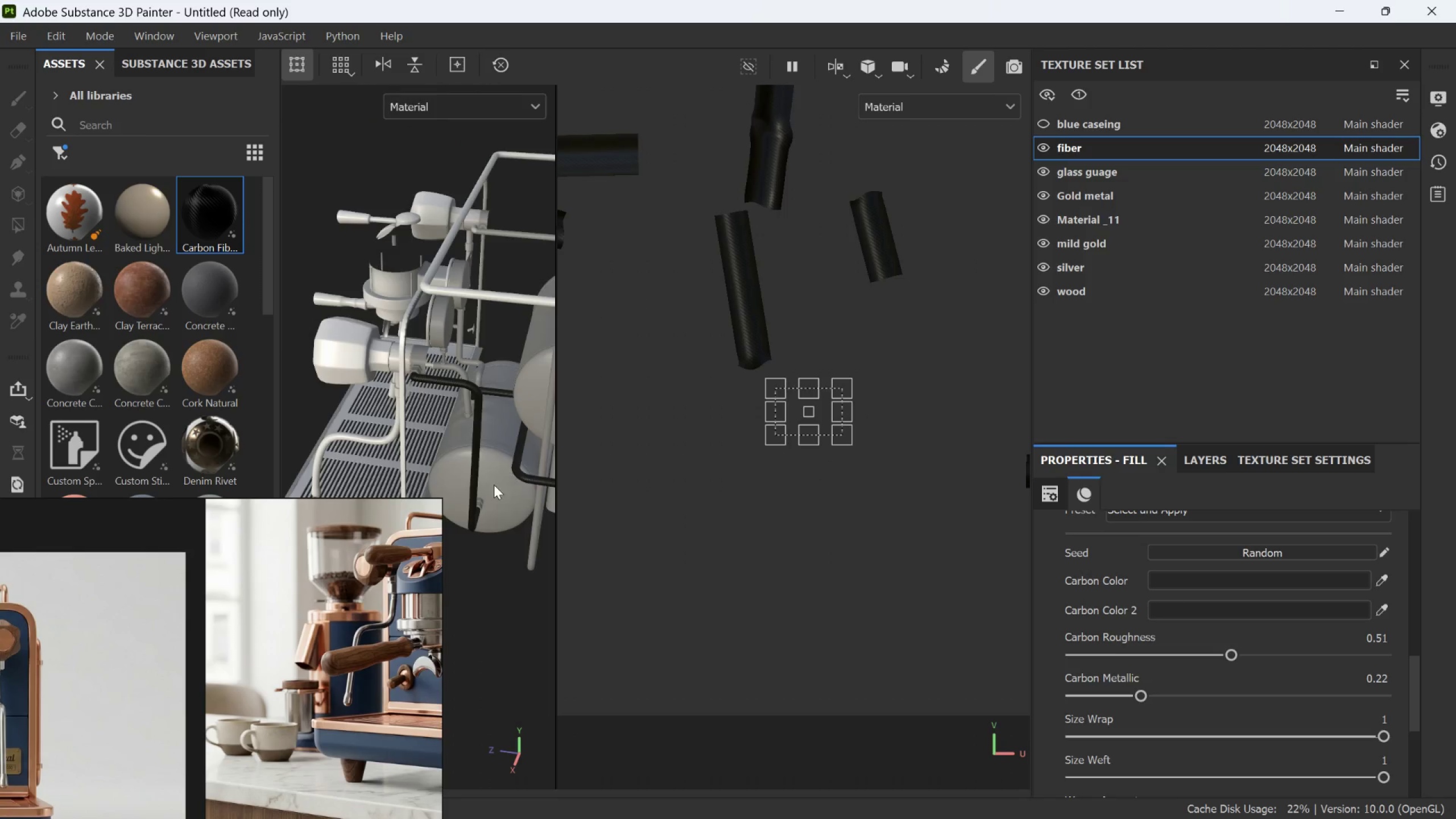 
key(Alt+AltLeft)
 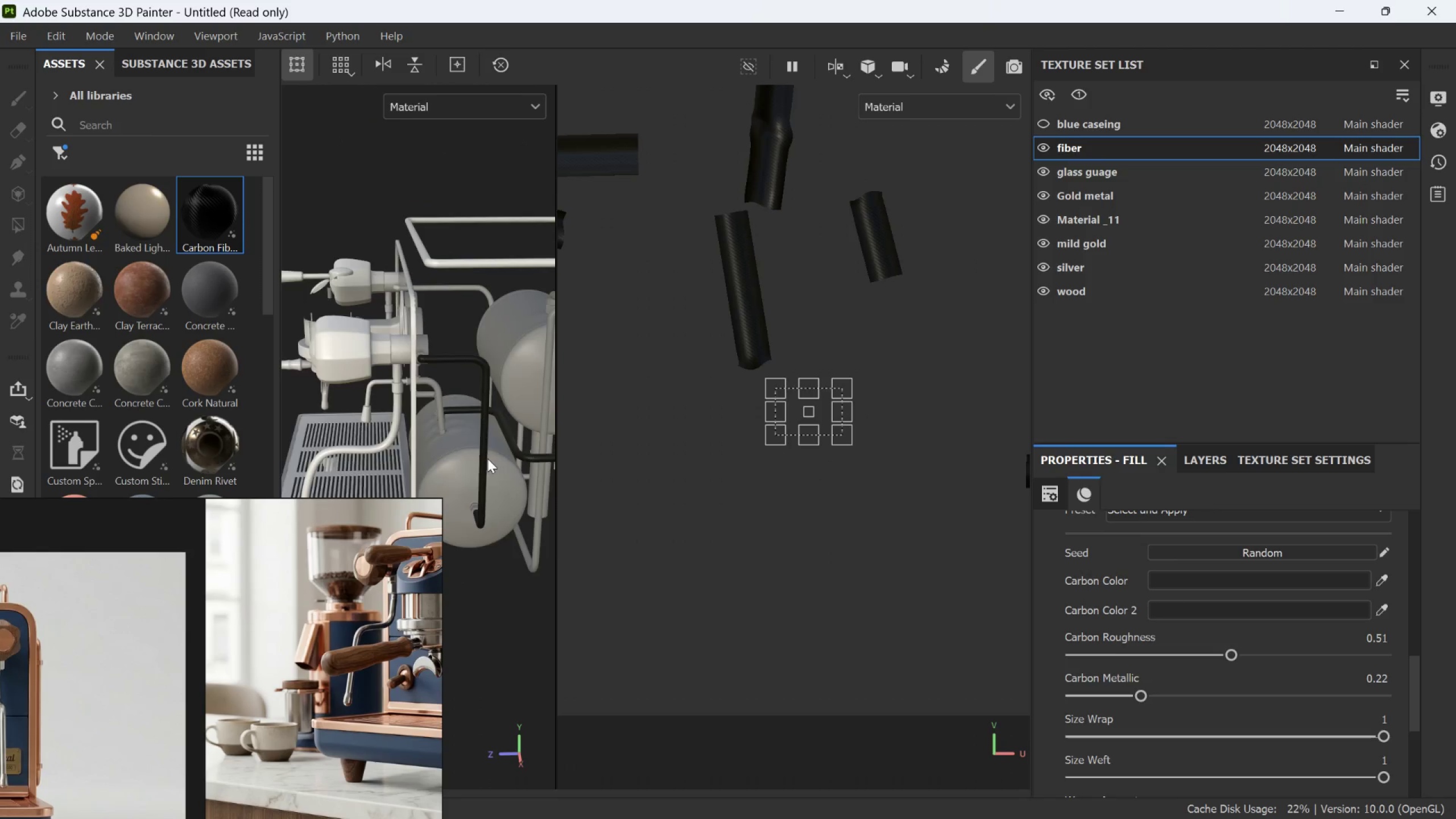 
left_click_drag(start_coordinate=[487, 459], to_coordinate=[424, 466])
 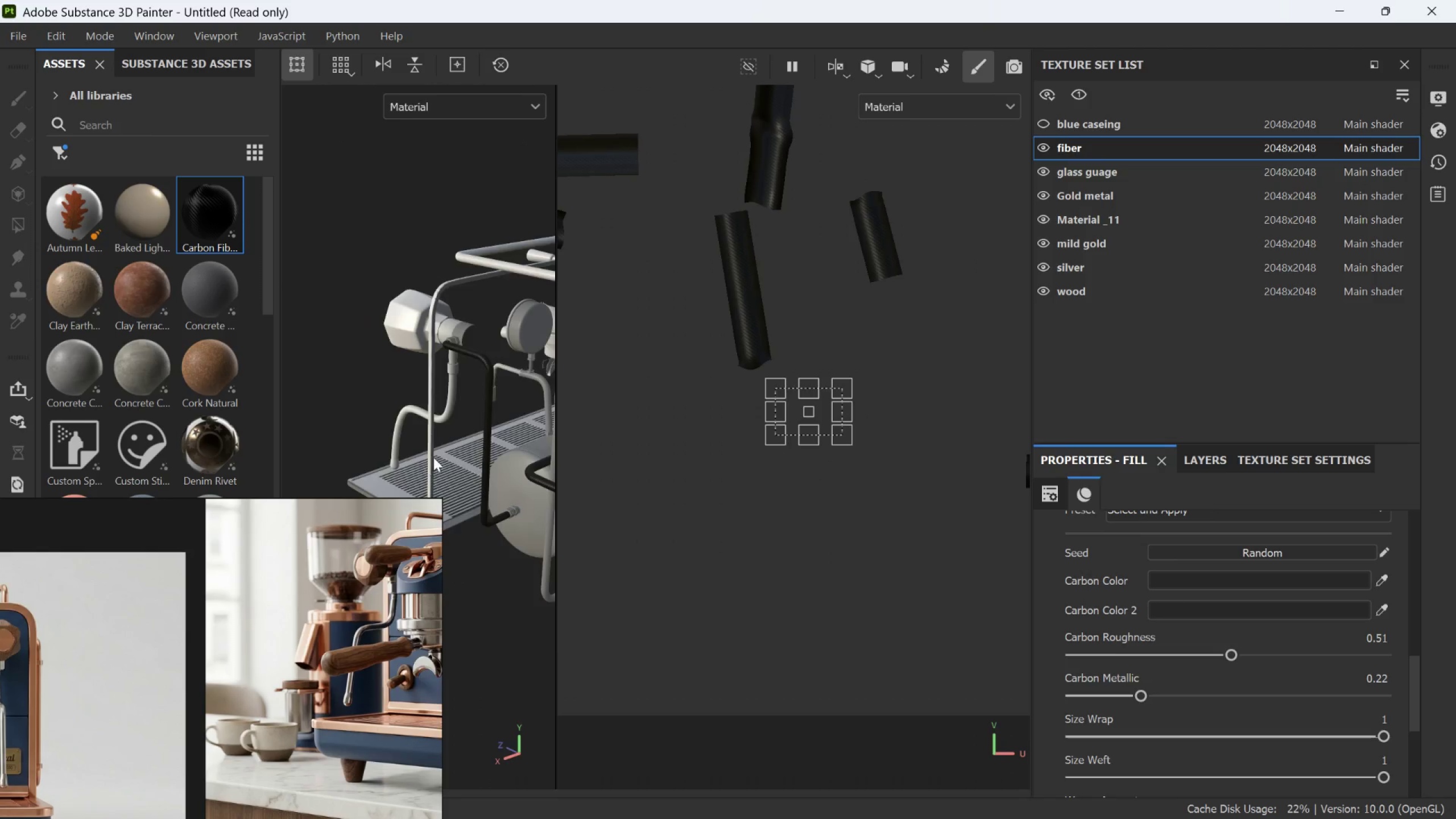 
scroll: coordinate [447, 460], scroll_direction: down, amount: 12.0
 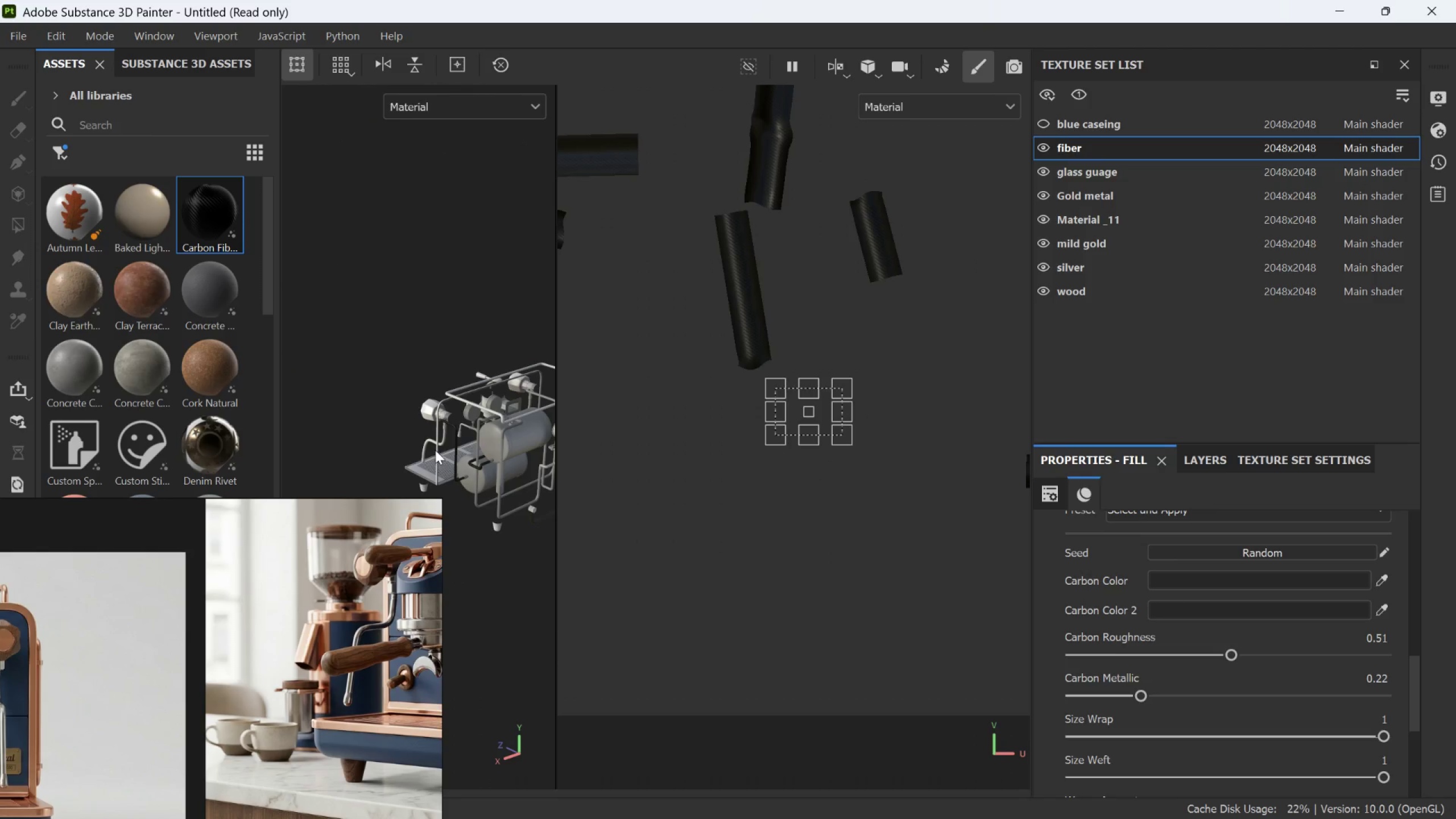 
hold_key(key=AltLeft, duration=3.22)
left_click_drag(start_coordinate=[470, 467], to_coordinate=[448, 464])
 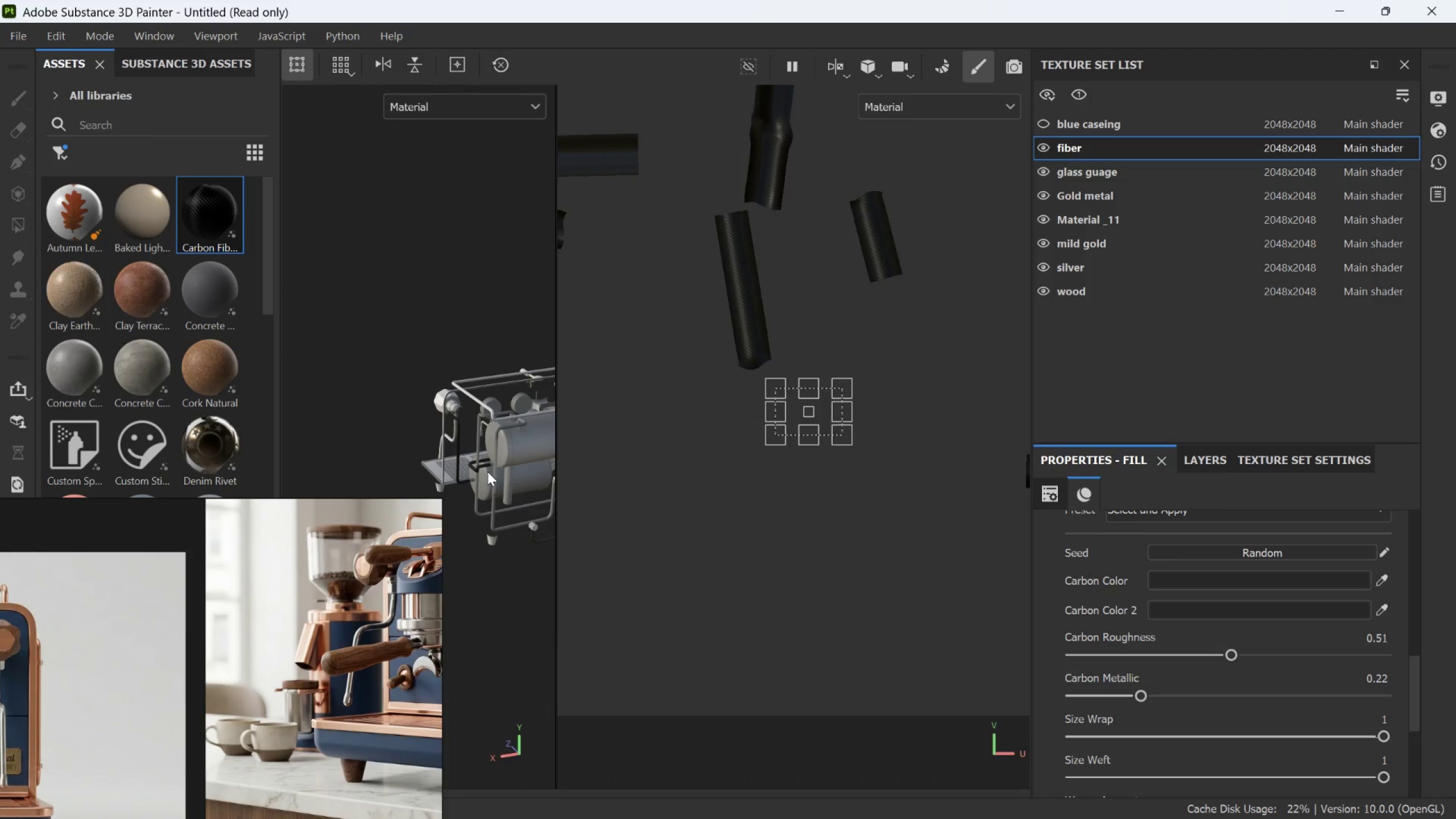 
scroll: coordinate [489, 453], scroll_direction: up, amount: 15.0
 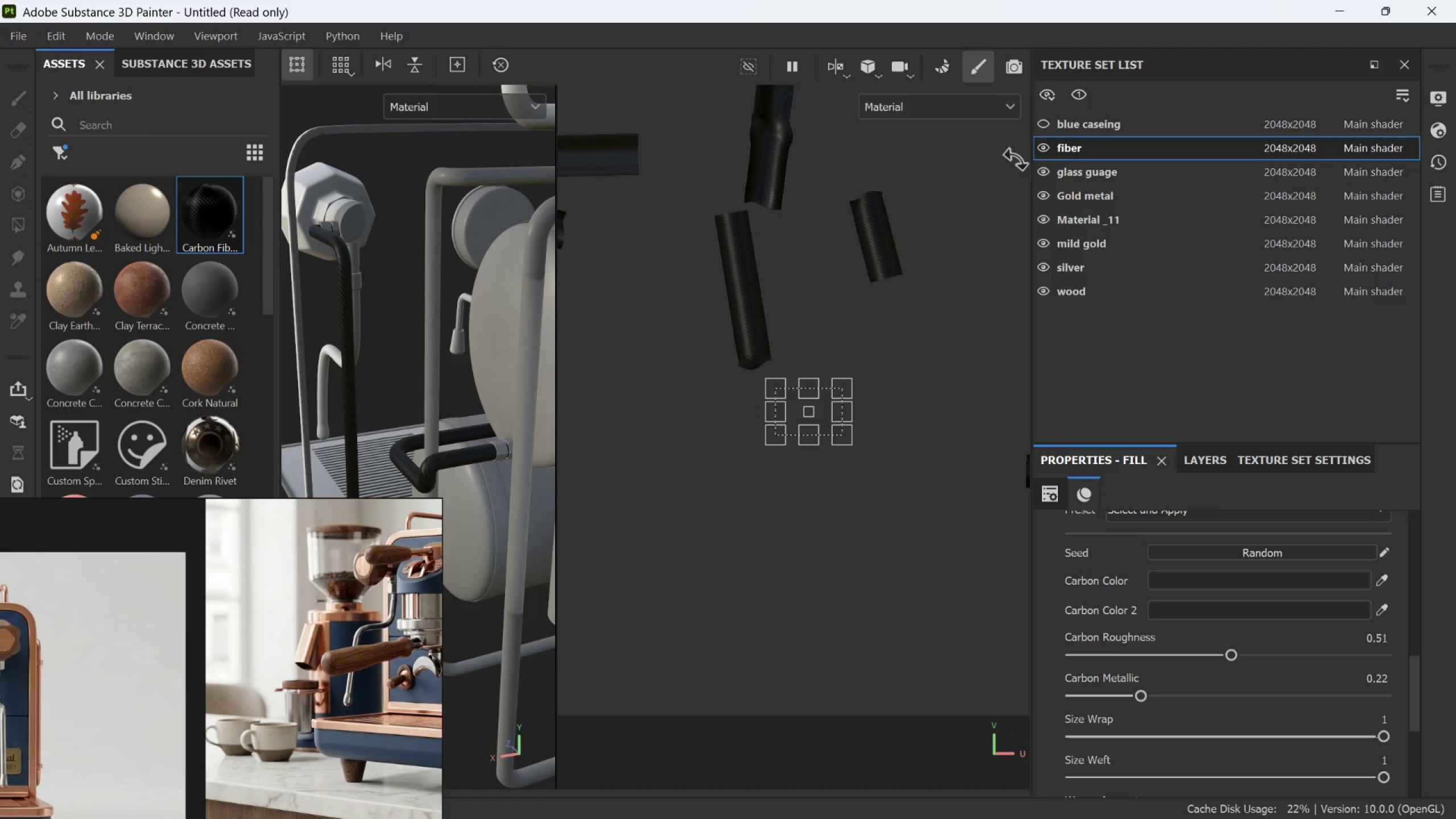 
left_click([1043, 148])
 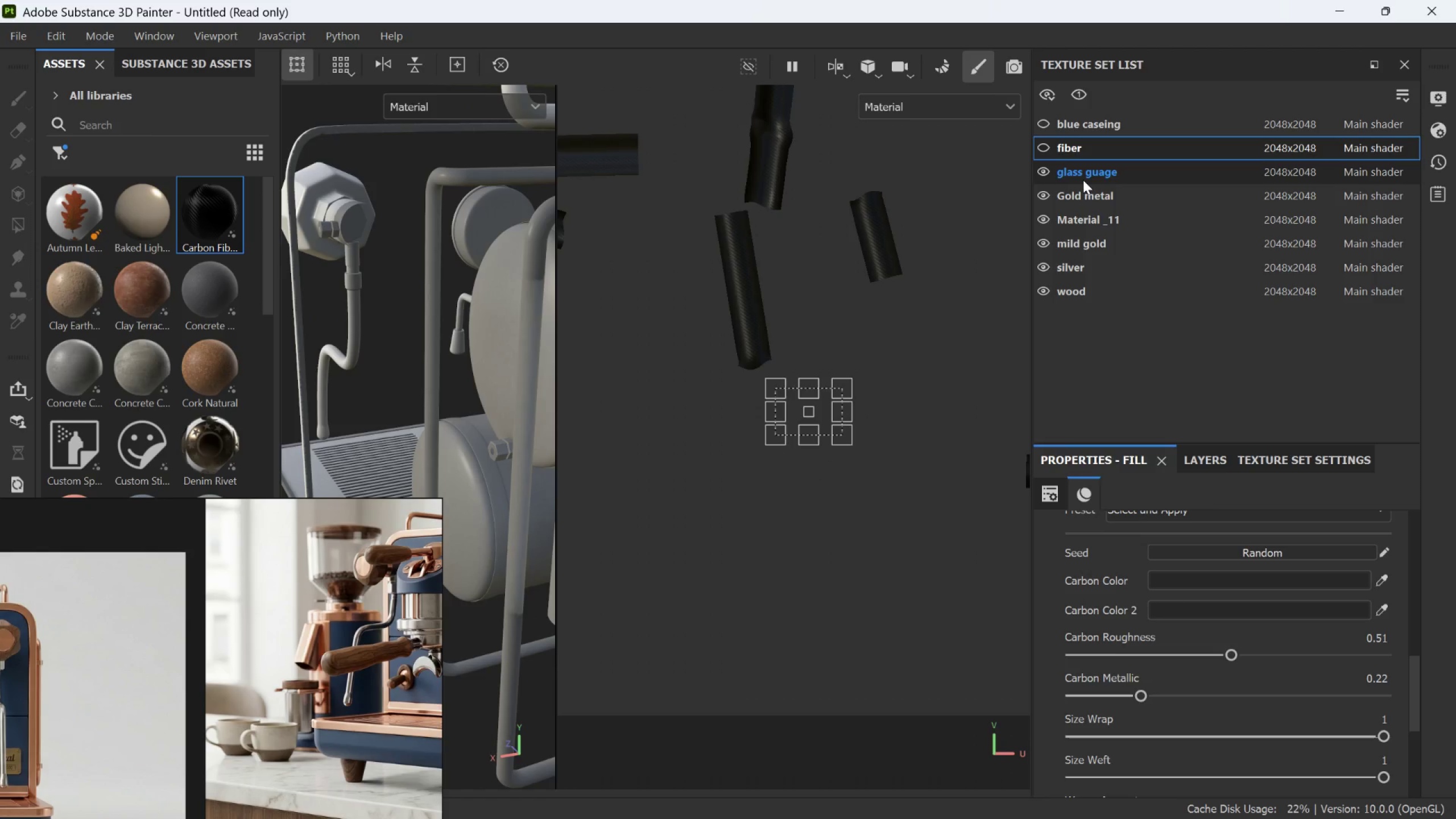 
left_click([1085, 179])
 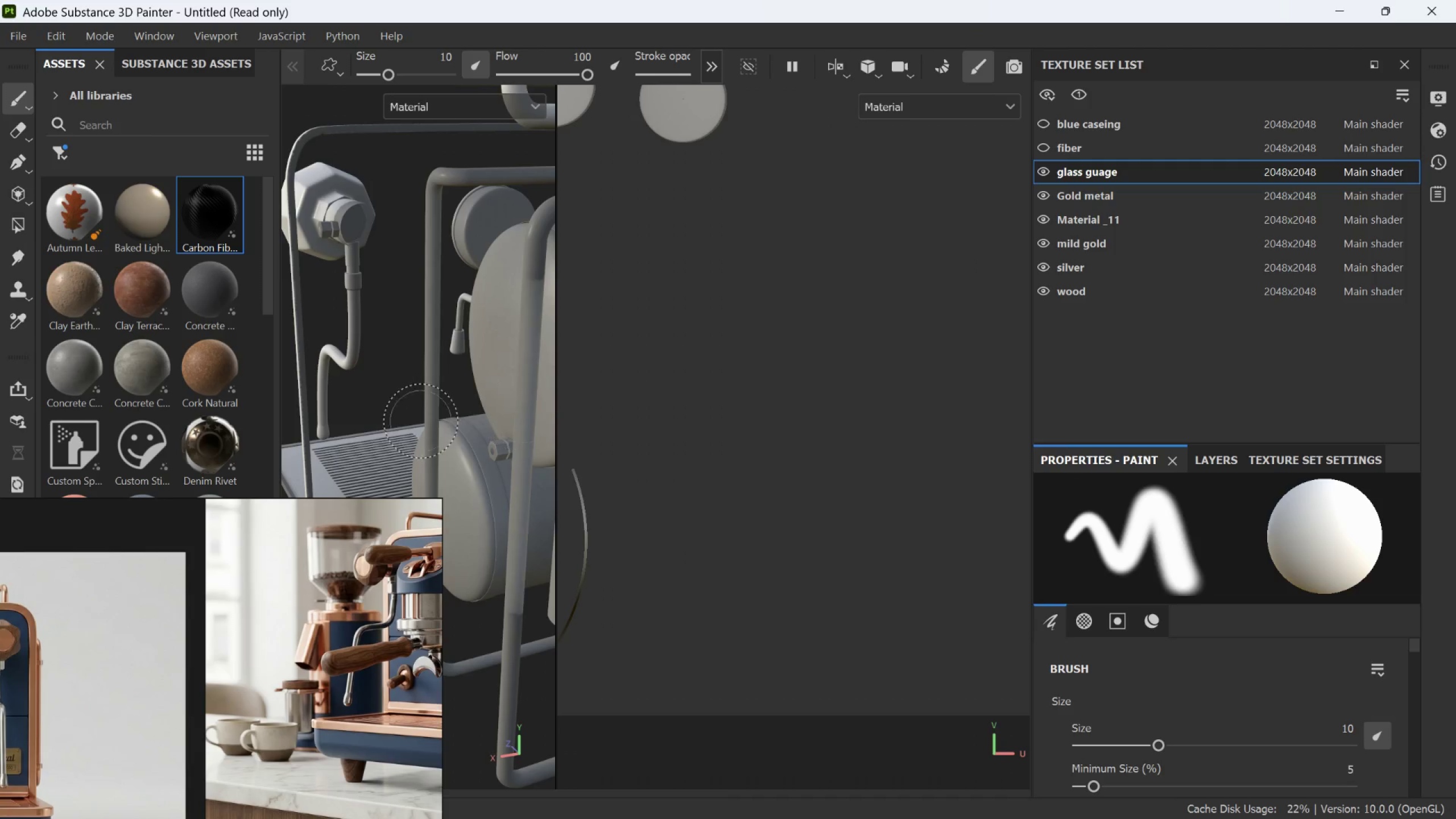 
scroll: coordinate [390, 428], scroll_direction: down, amount: 3.0
 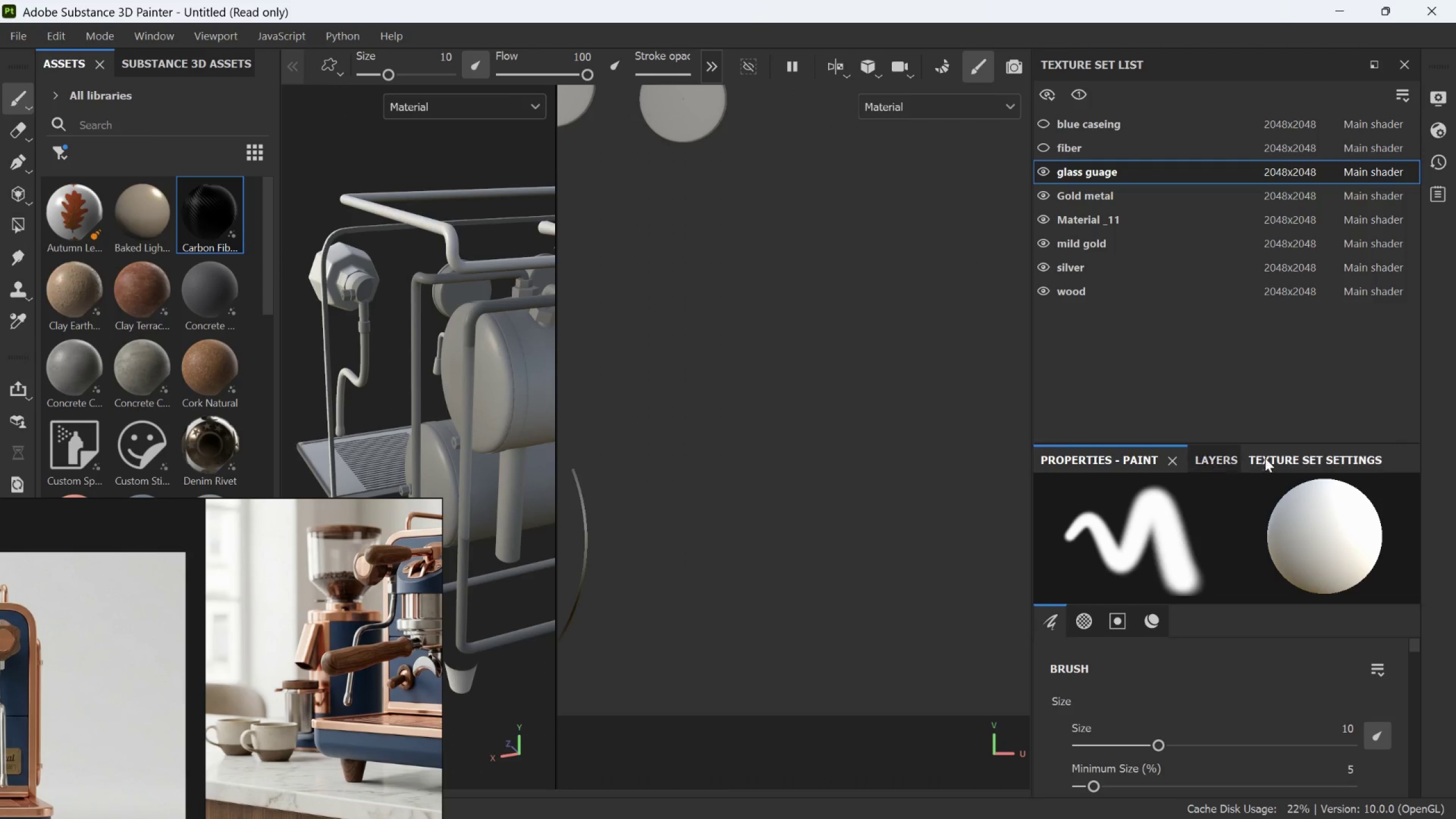 
left_click([1293, 454])
 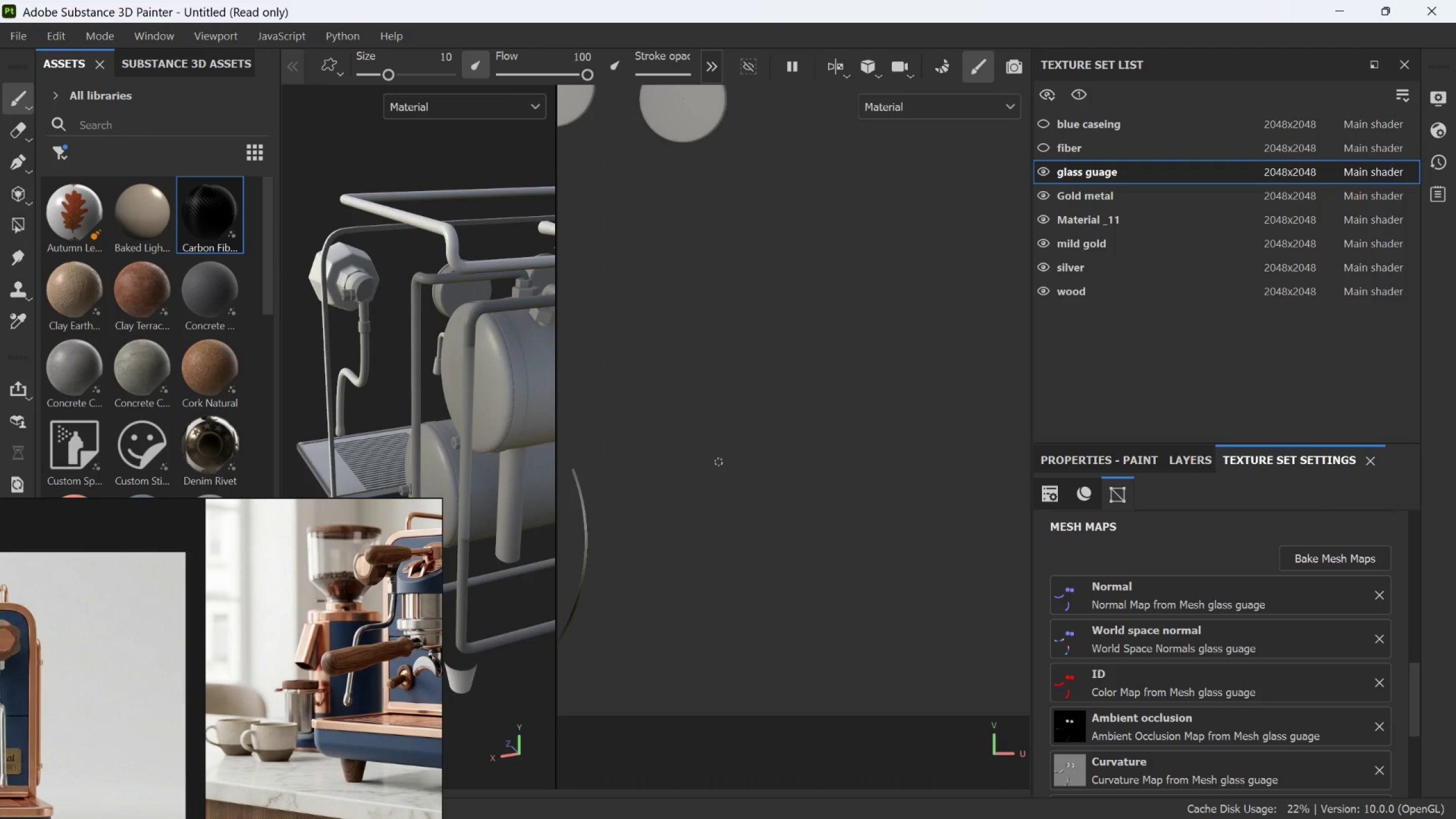 
wait(9.5)
 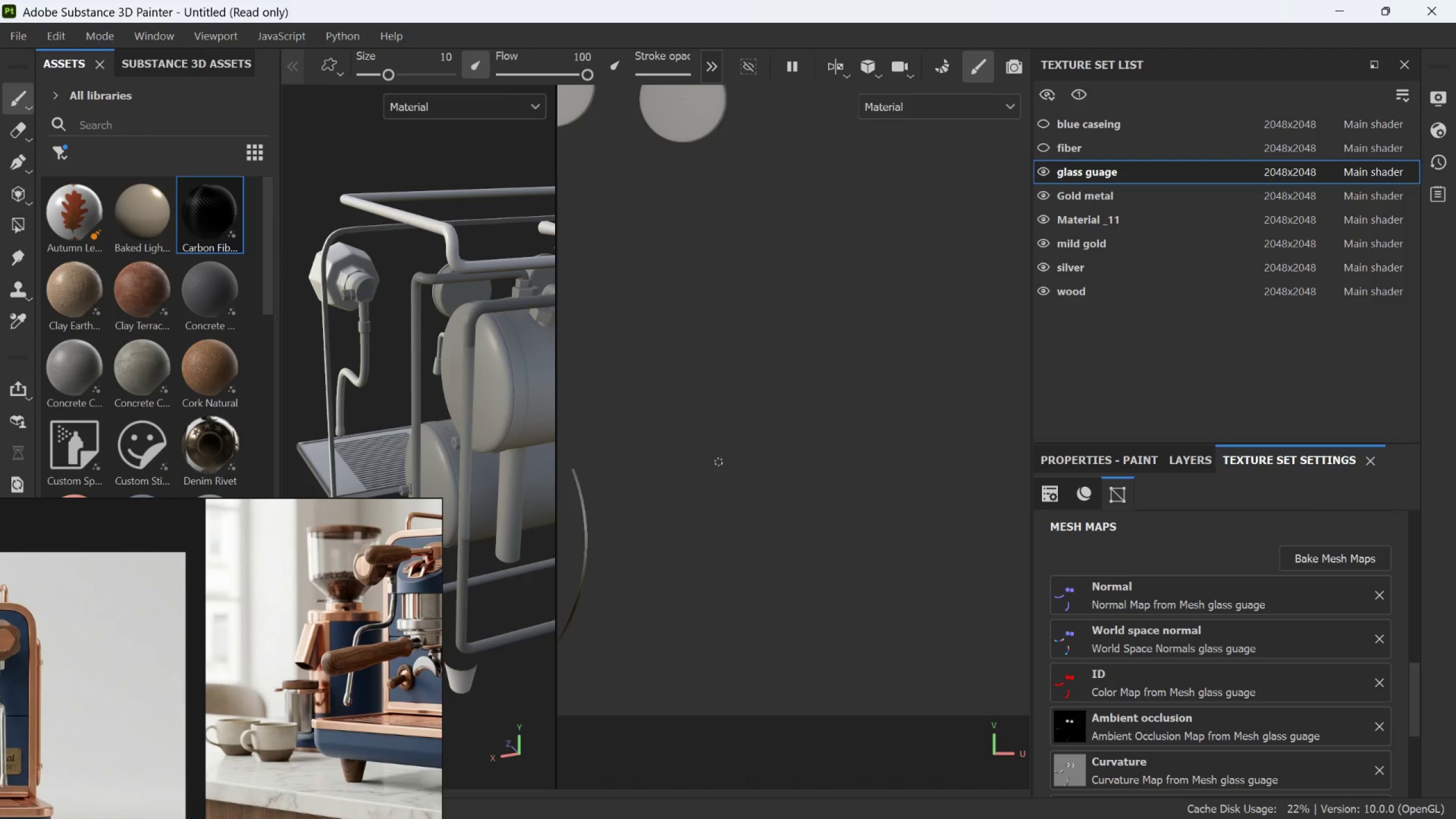 
left_click([1433, 128])
 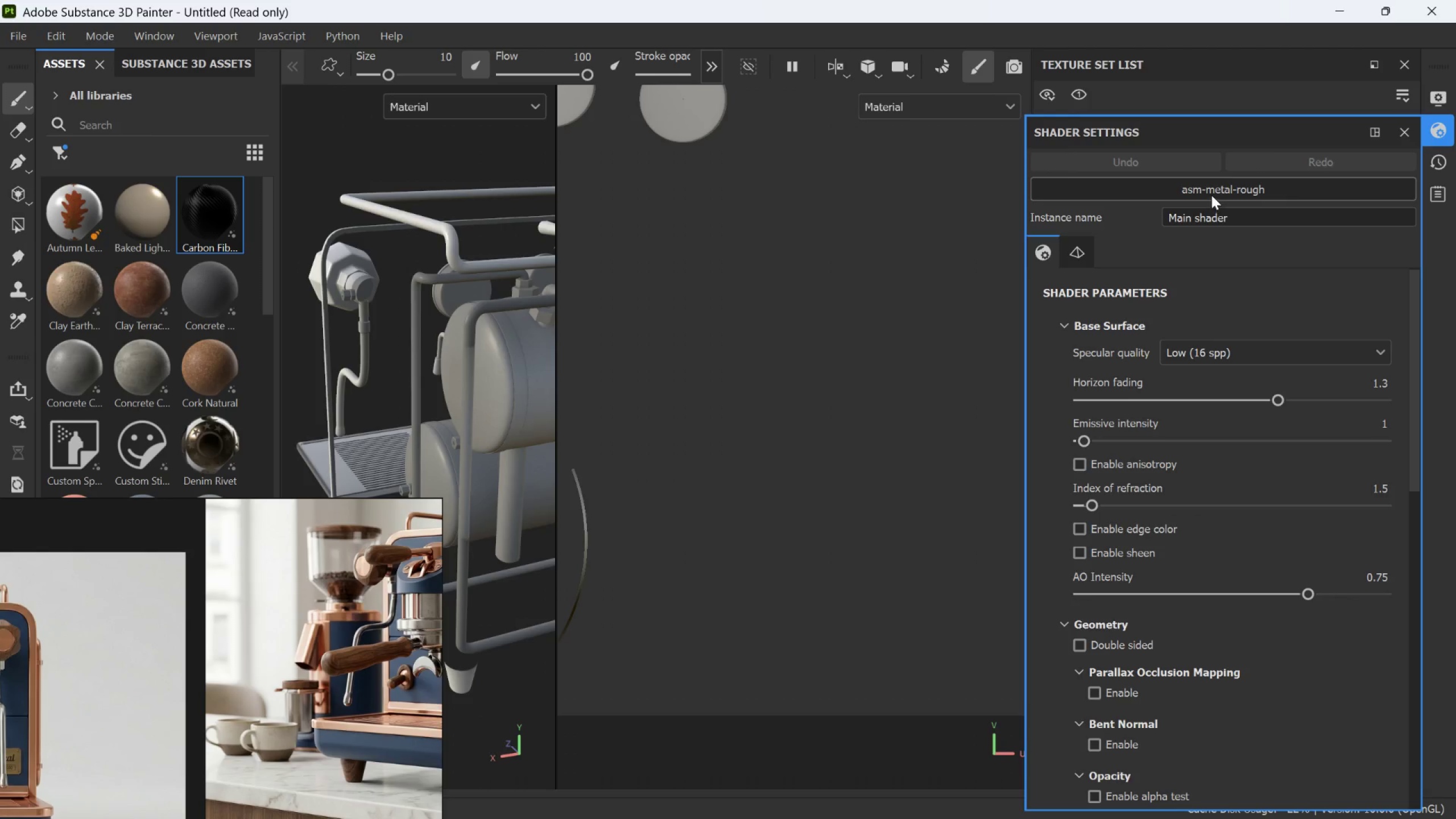 
left_click([1212, 192])
 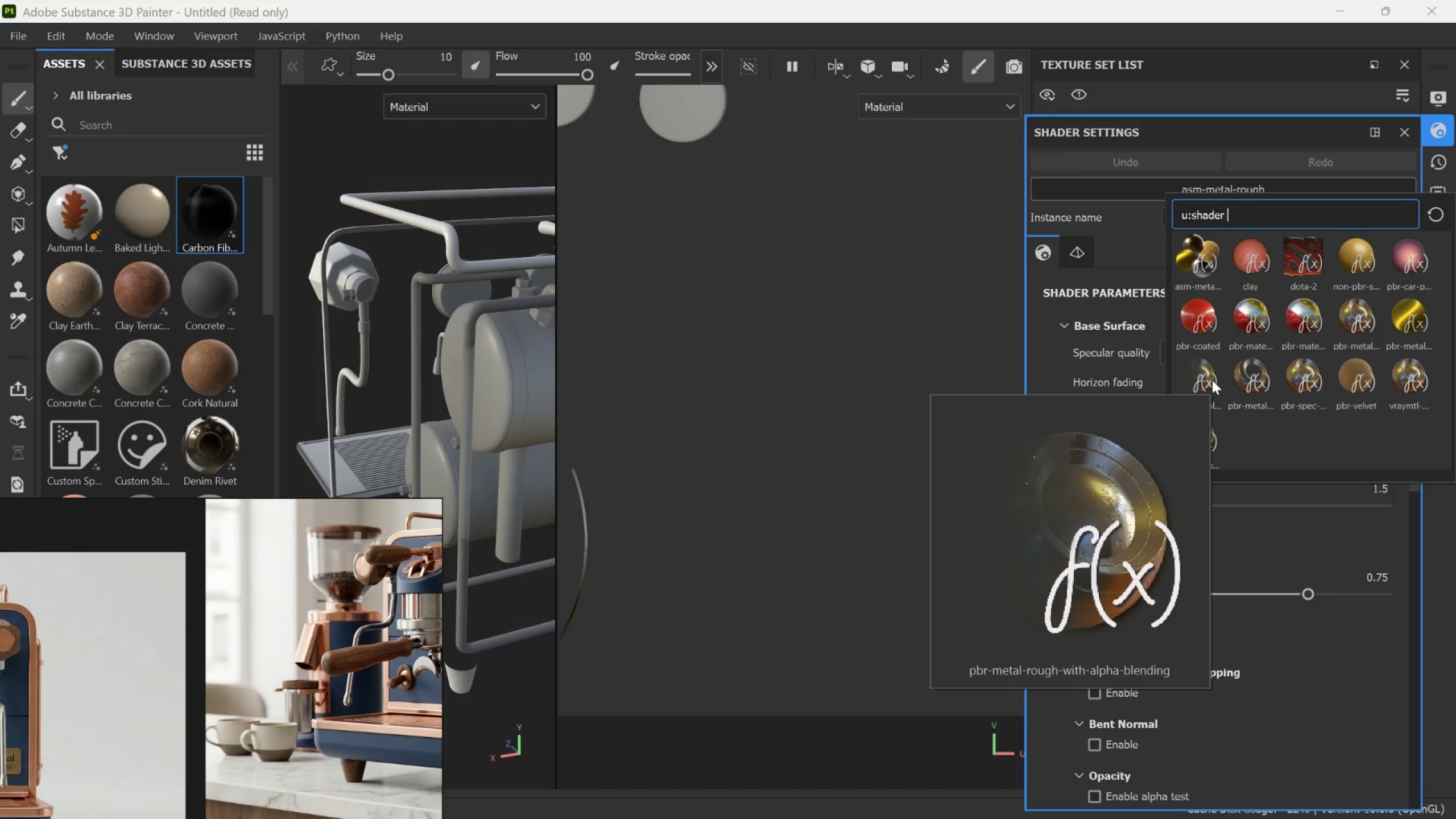 
left_click([1212, 380])
 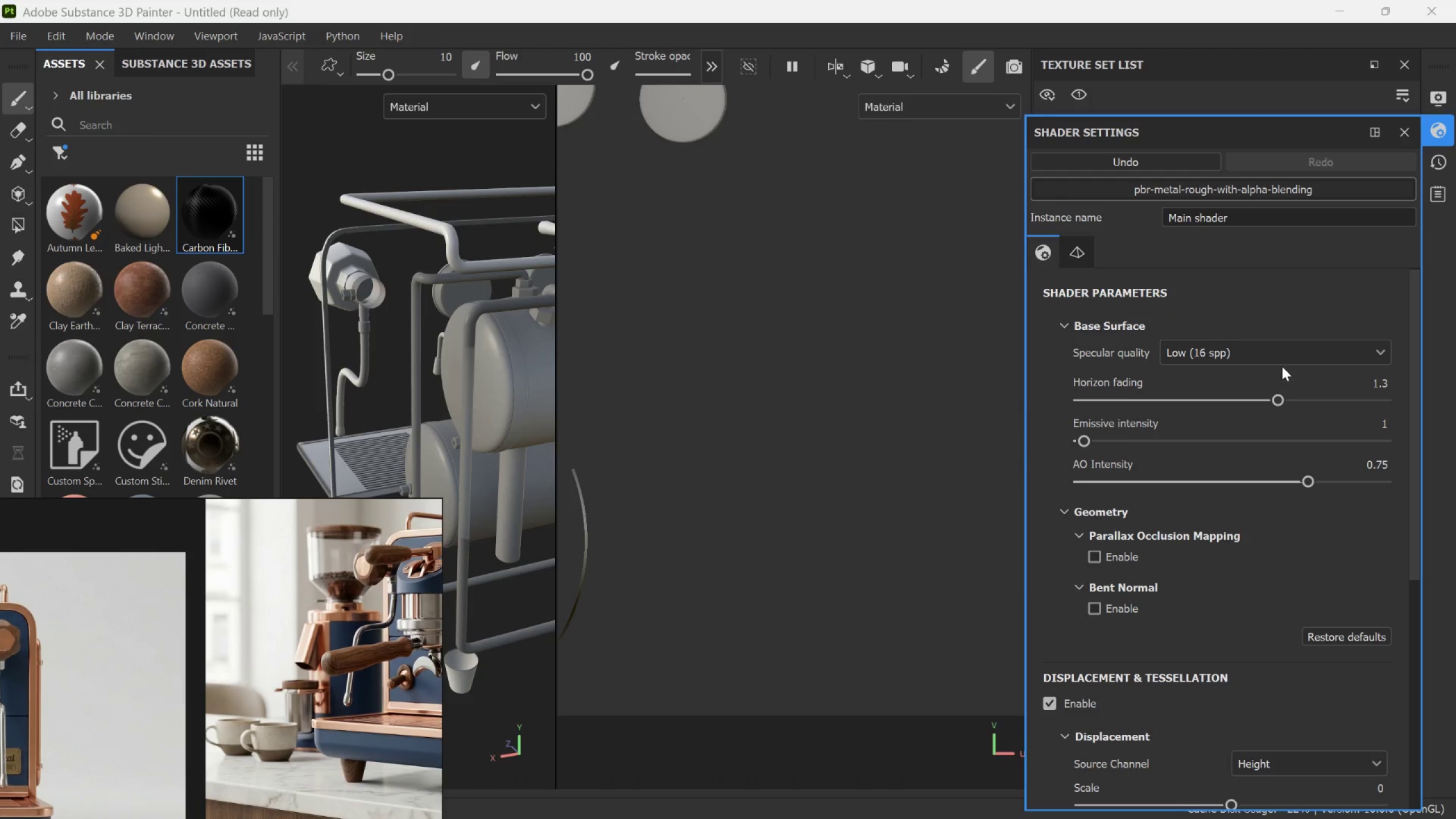 
left_click([1404, 140])
 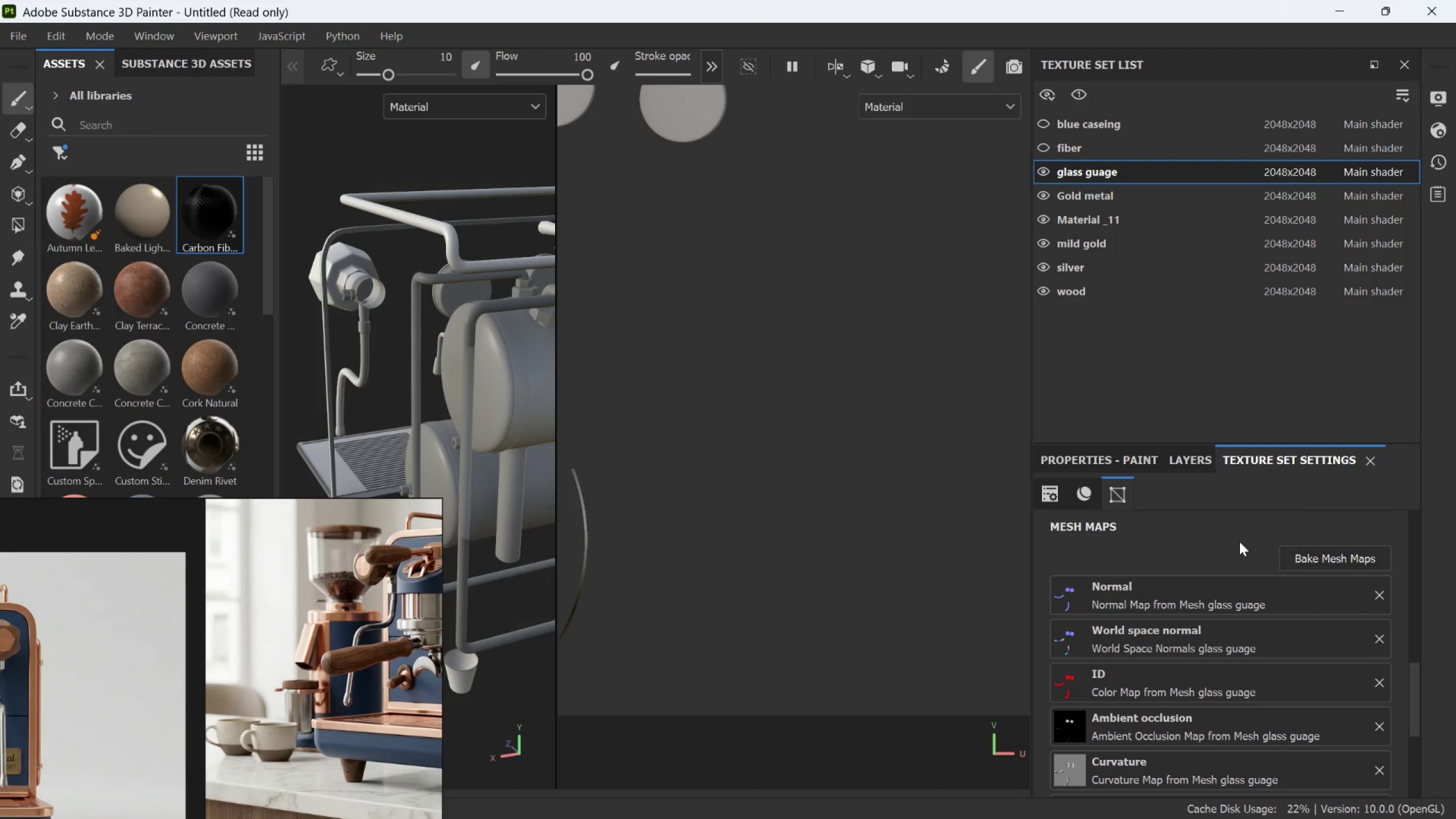 
scroll: coordinate [1240, 537], scroll_direction: up, amount: 6.0
 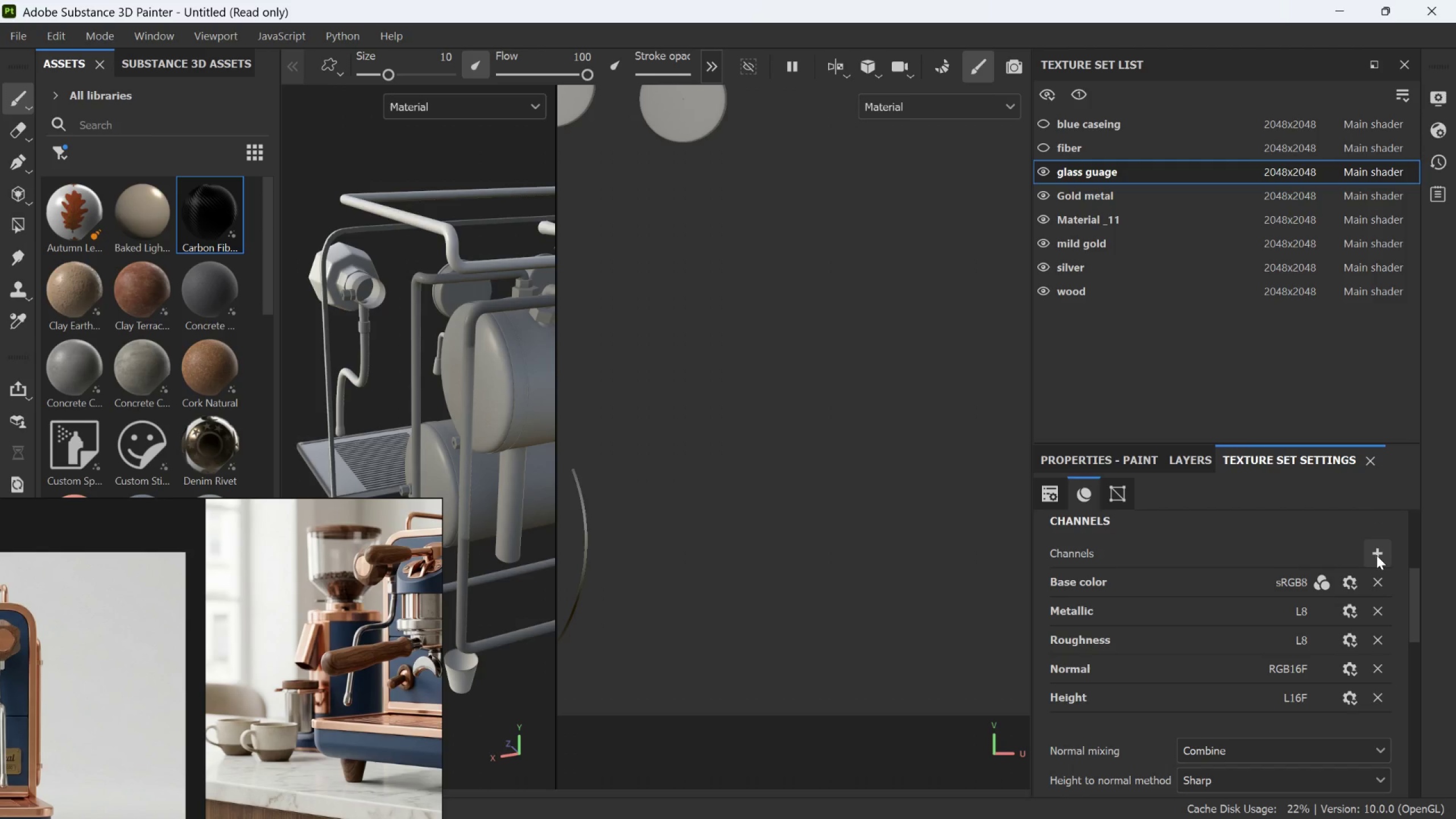 
left_click([1376, 555])
 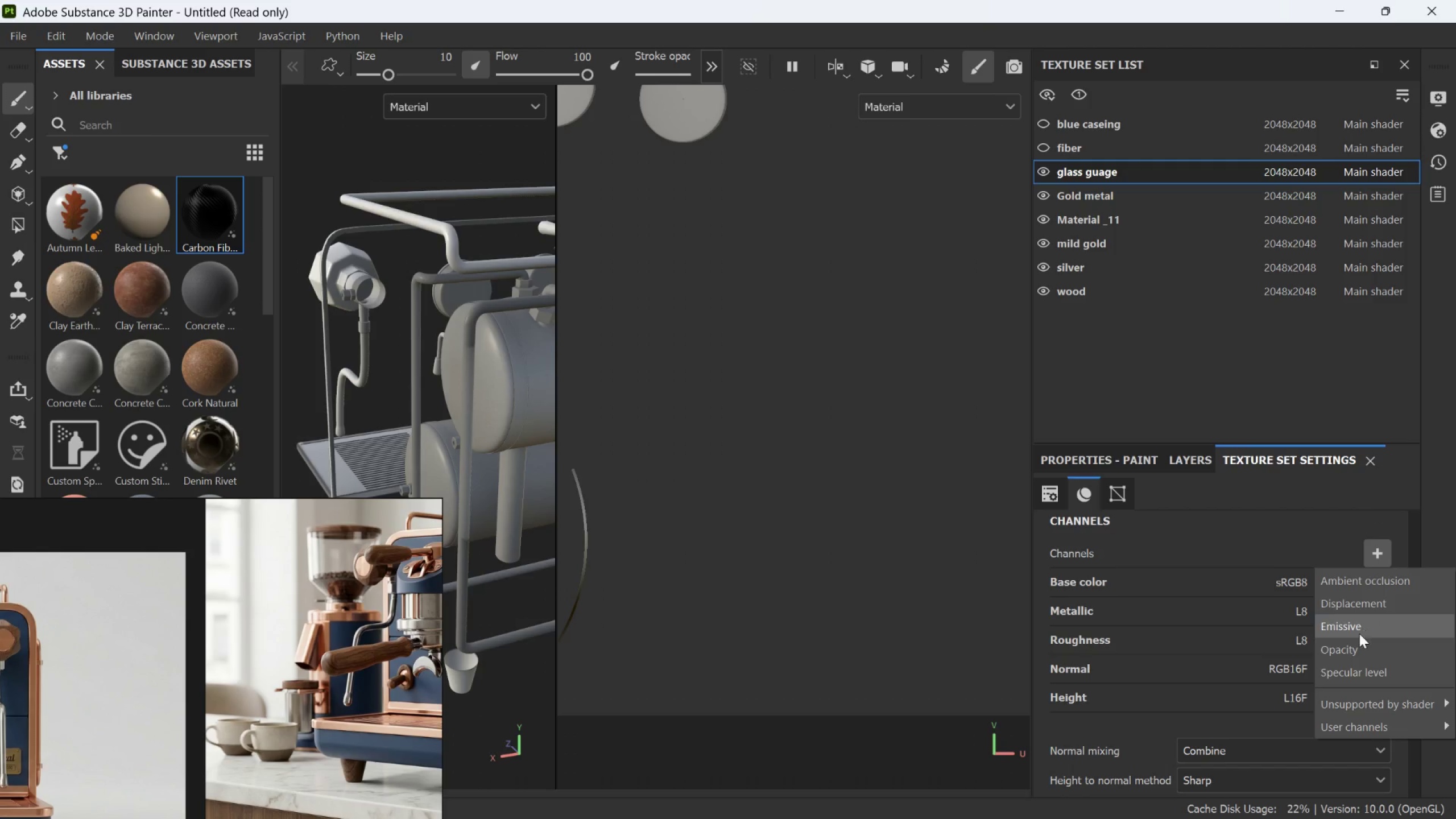 
left_click([1355, 645])
 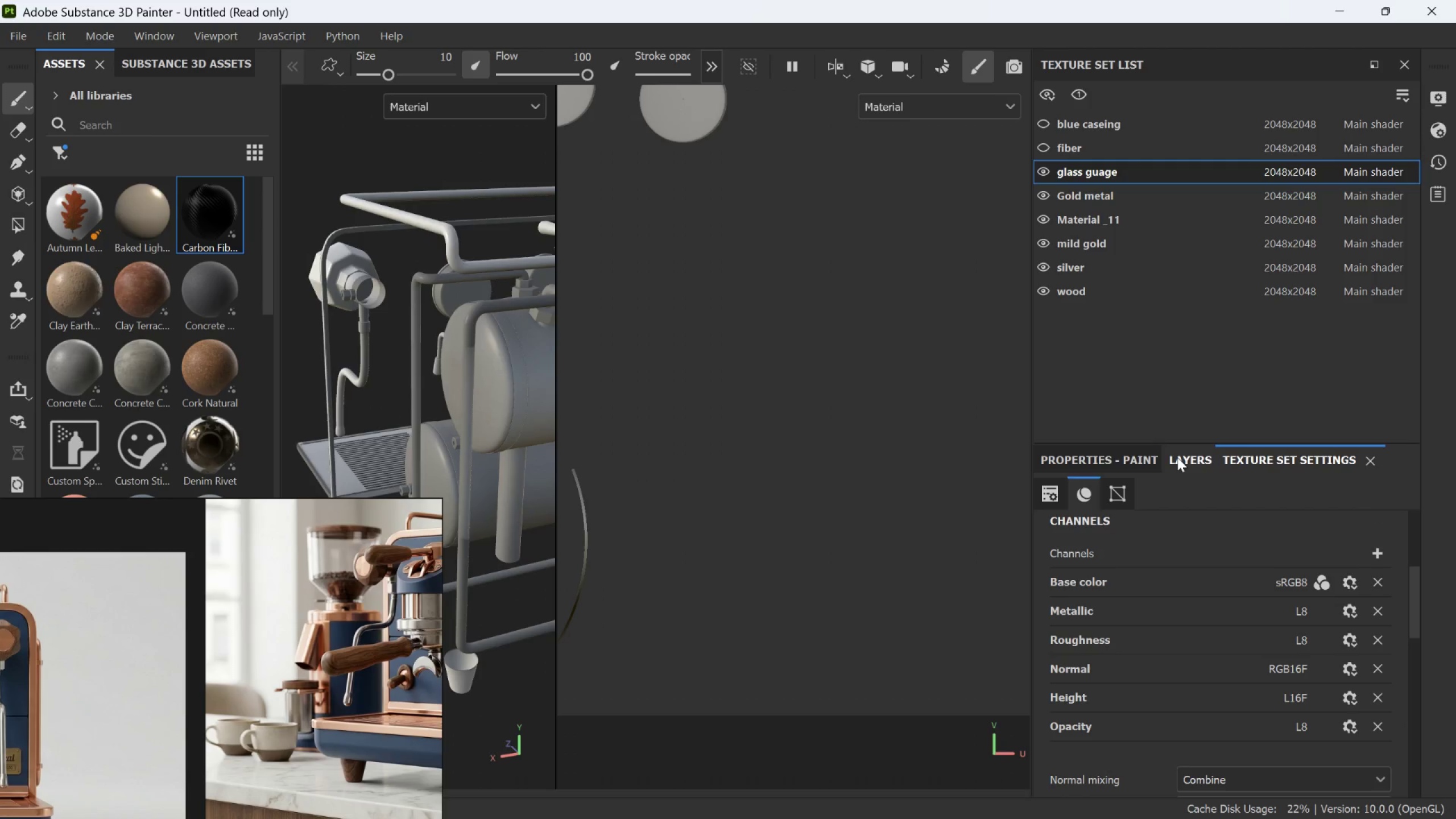 
left_click([1177, 457])
 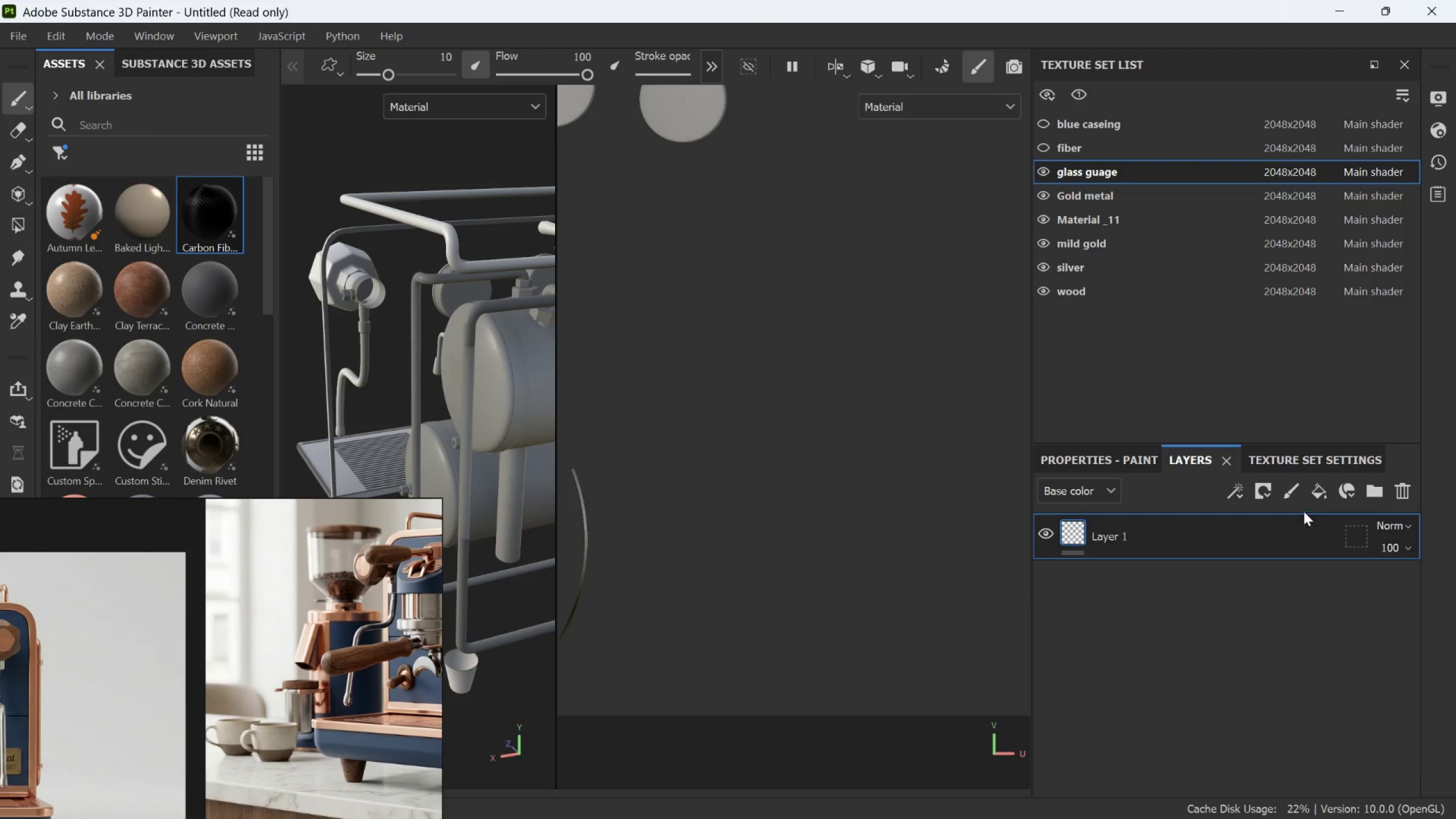 
left_click([1322, 494])
 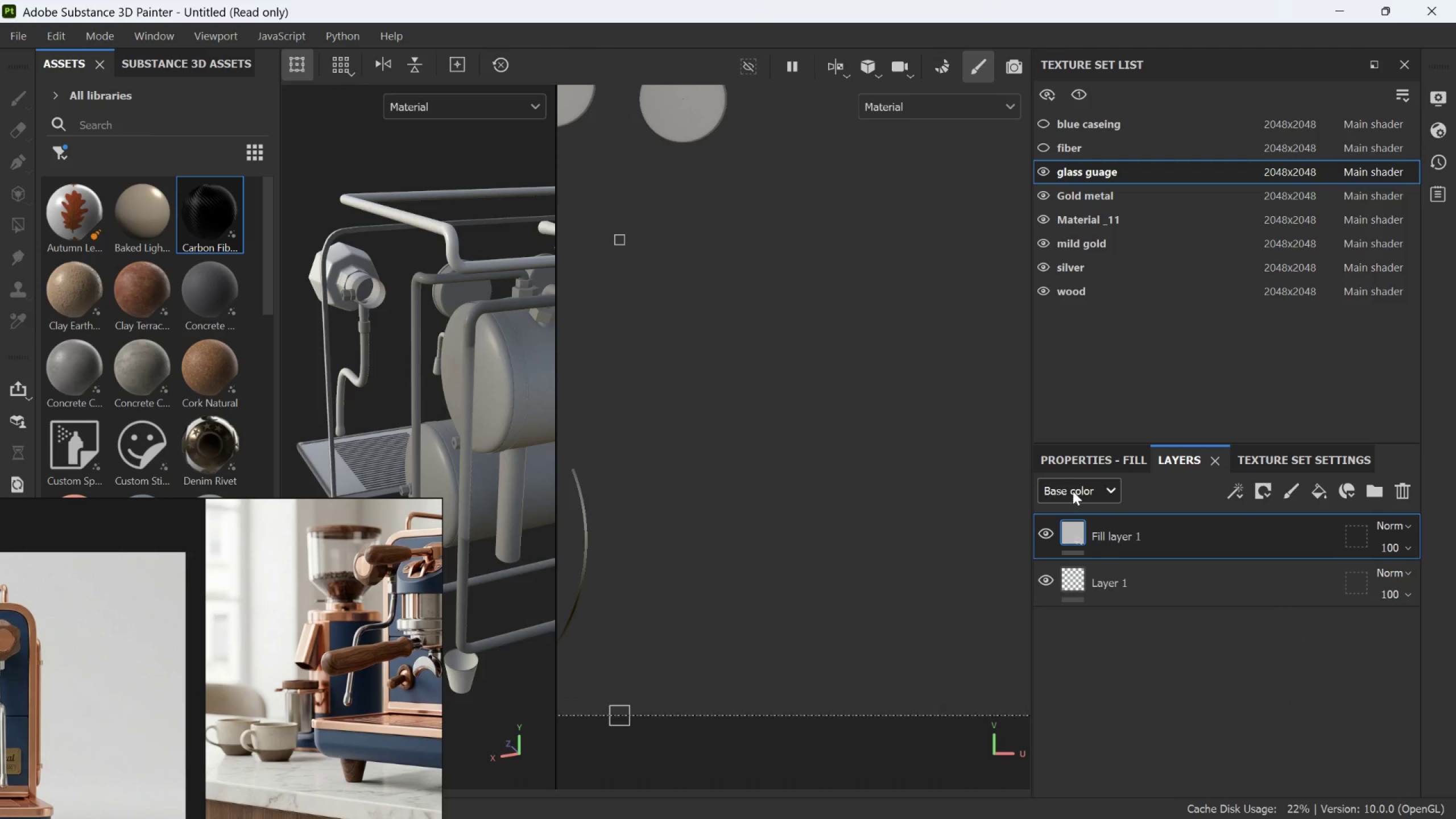 
hold_key(key=AltLeft, duration=0.75)
left_click_drag(start_coordinate=[388, 425], to_coordinate=[548, 420])
 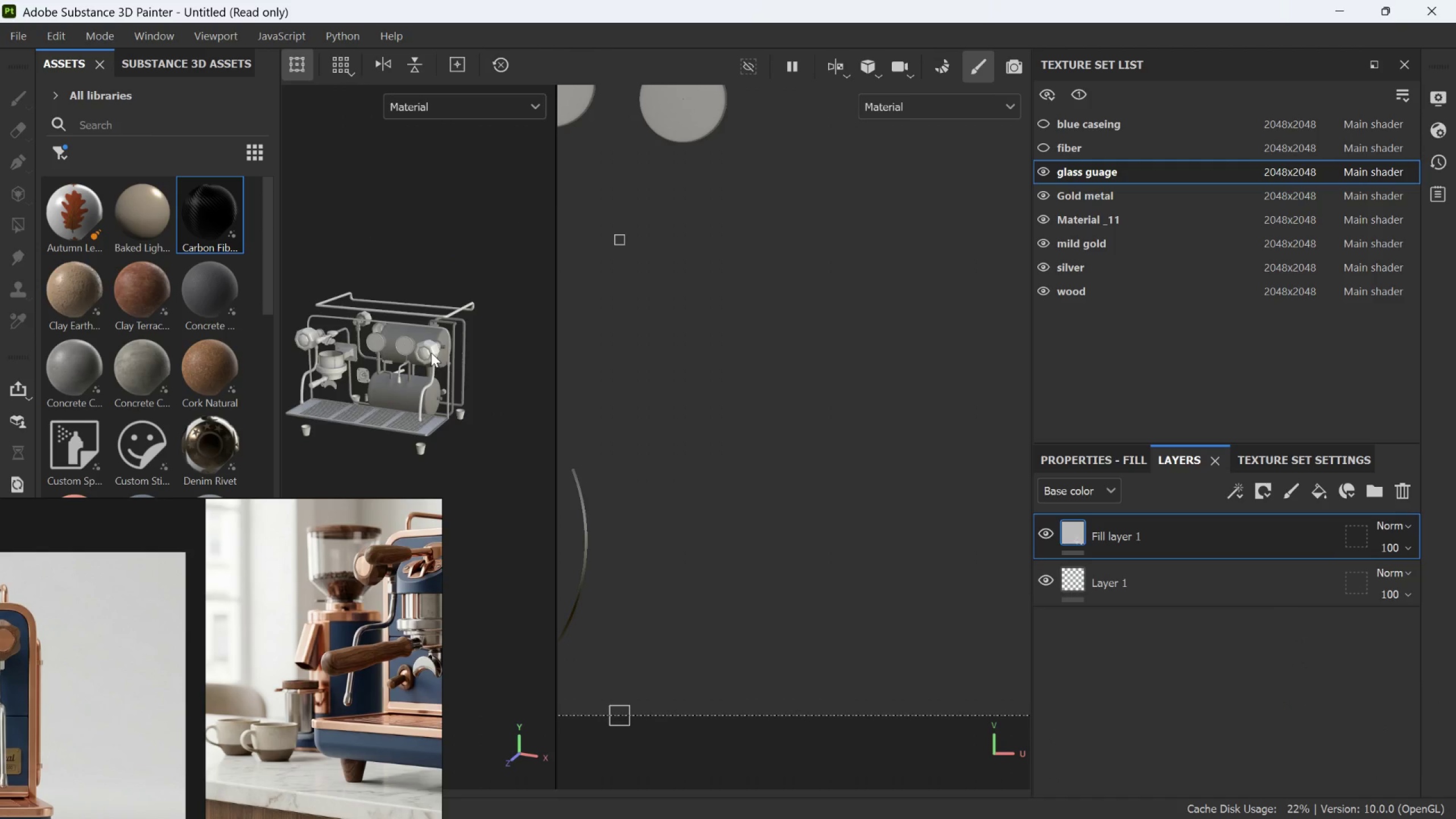 
scroll: coordinate [388, 426], scroll_direction: down, amount: 9.0
 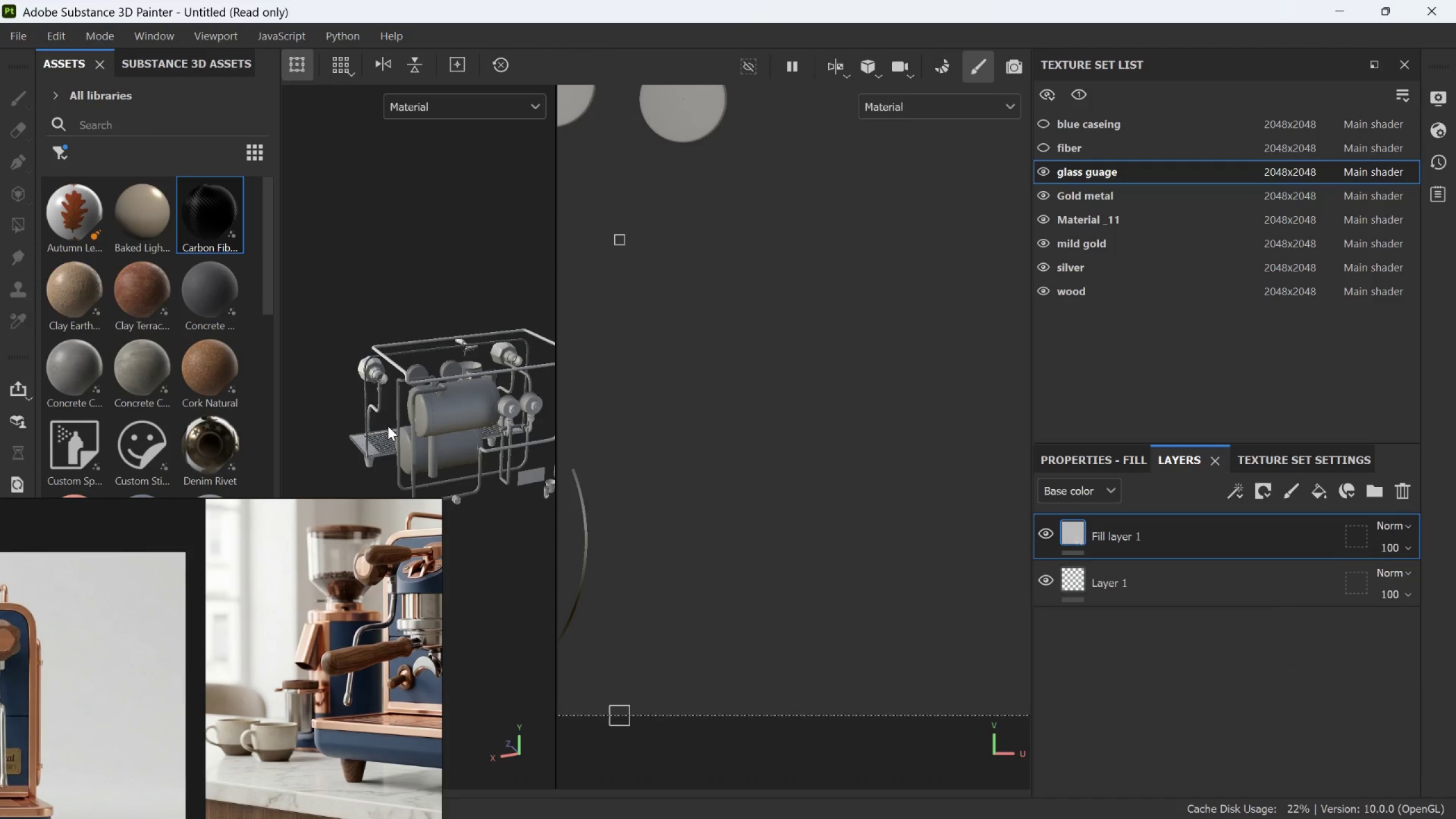 
scroll: coordinate [373, 324], scroll_direction: up, amount: 25.0
 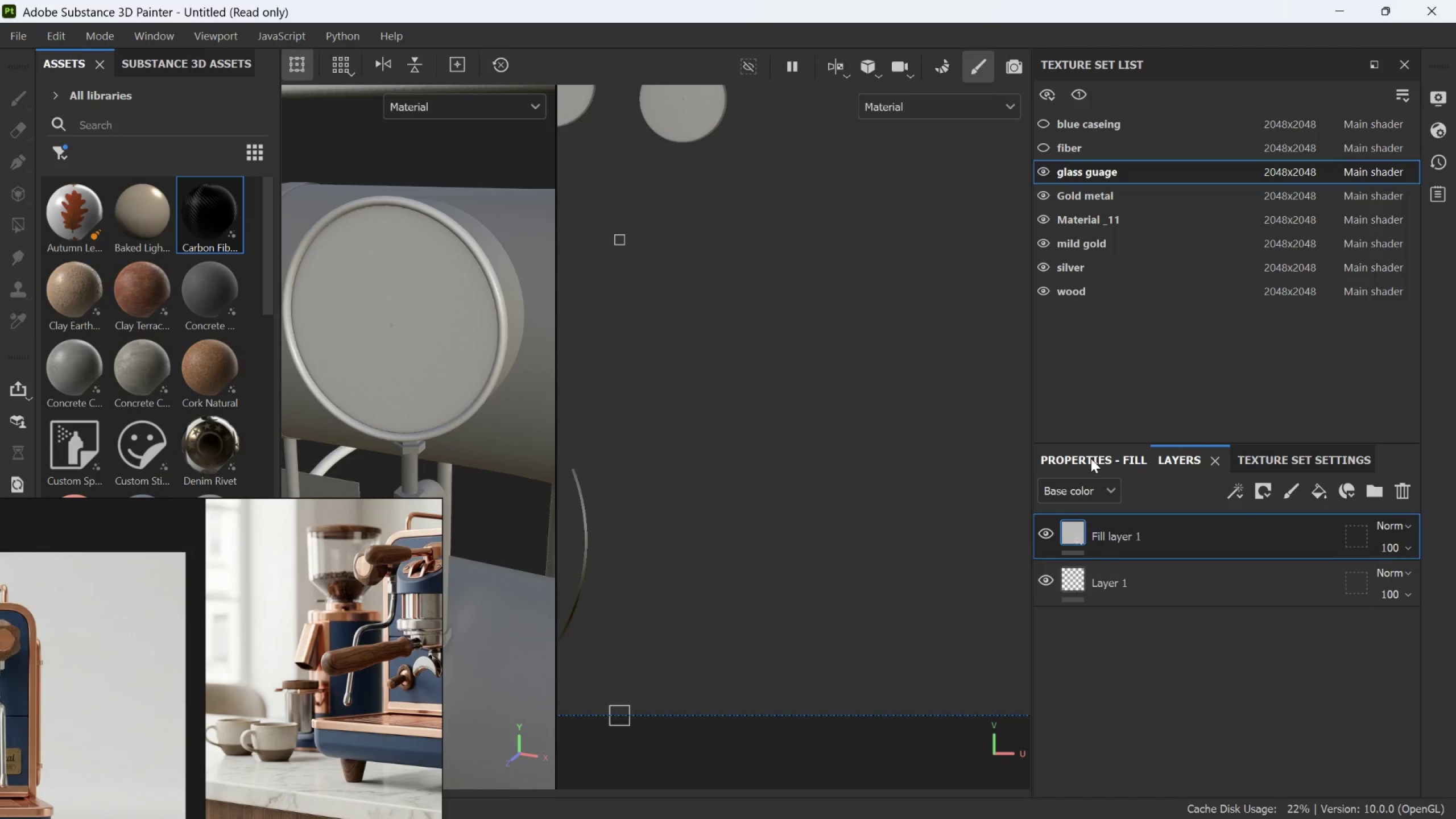 
left_click([1091, 458])
 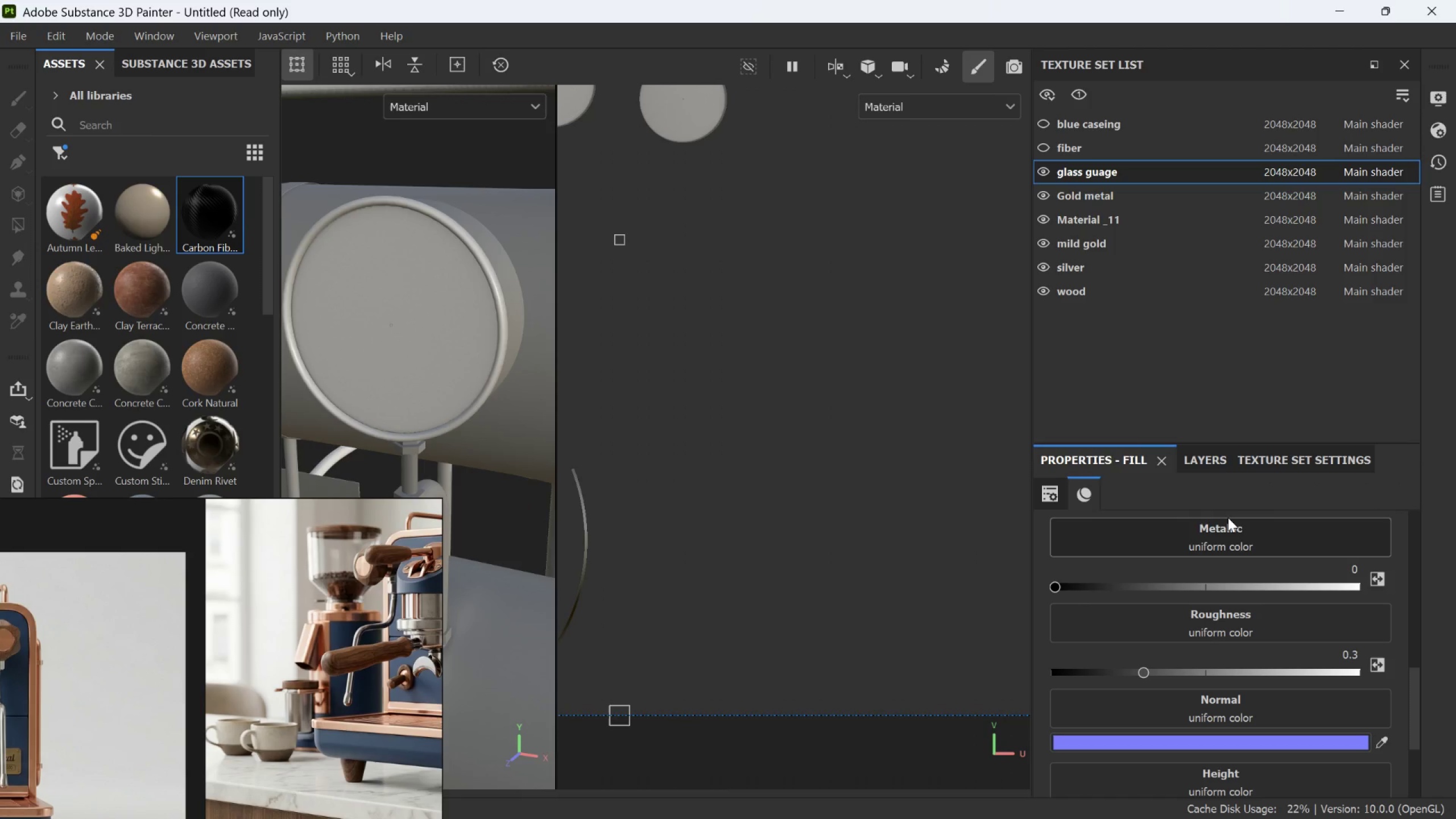 
scroll: coordinate [1238, 544], scroll_direction: down, amount: 6.0
 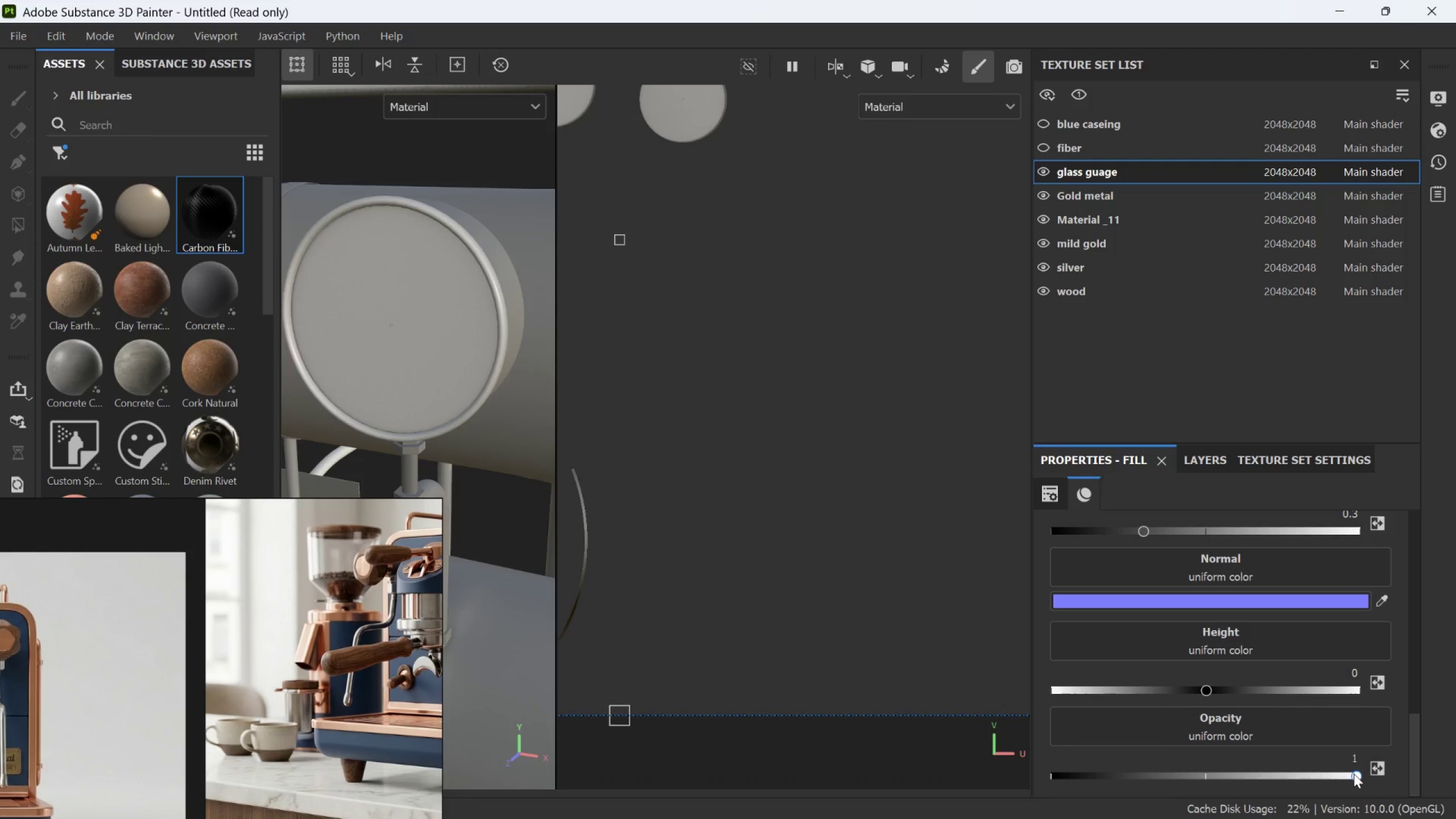 
left_click_drag(start_coordinate=[1354, 774], to_coordinate=[1164, 781])
 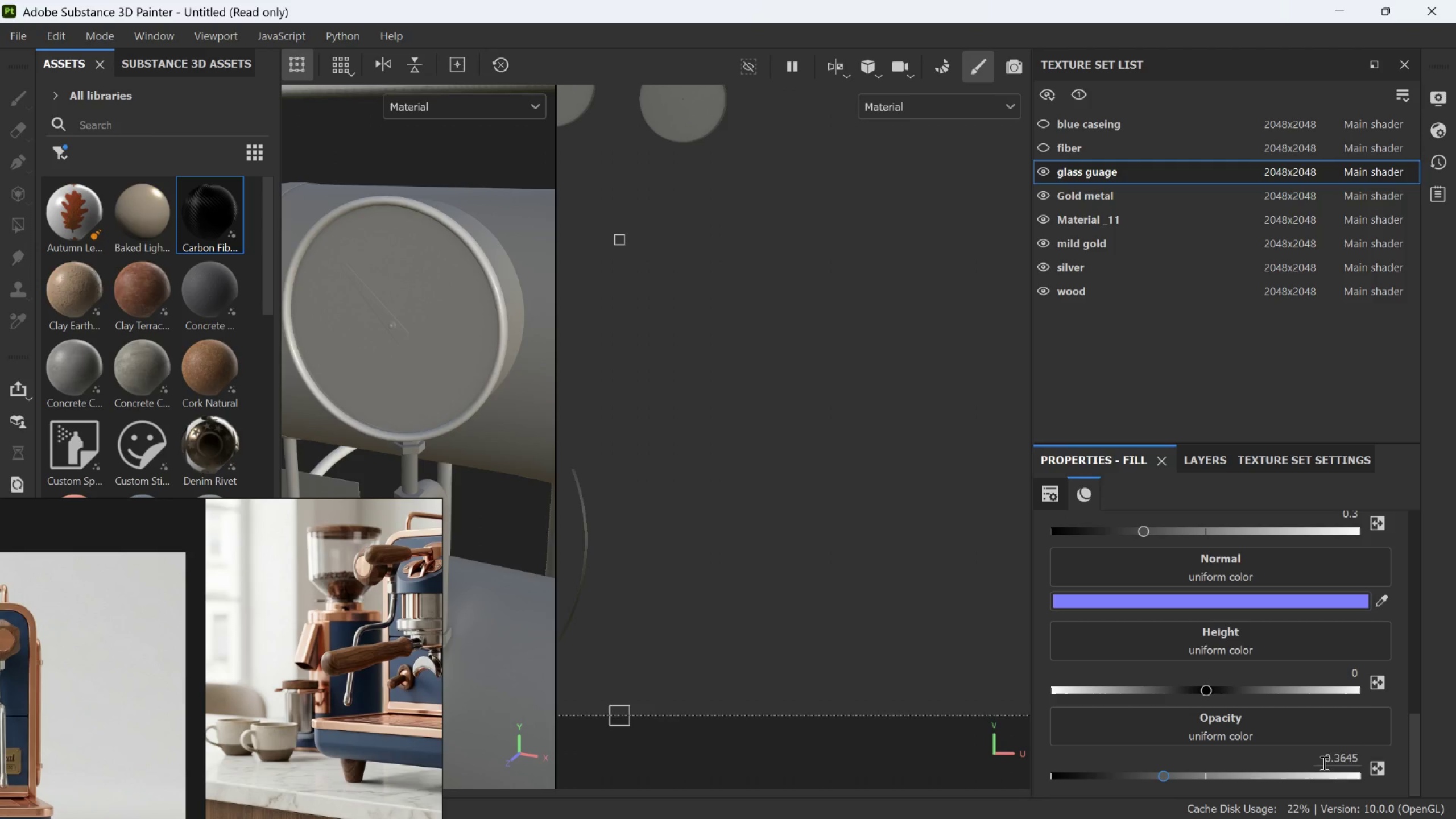 
double_click([1325, 763])
 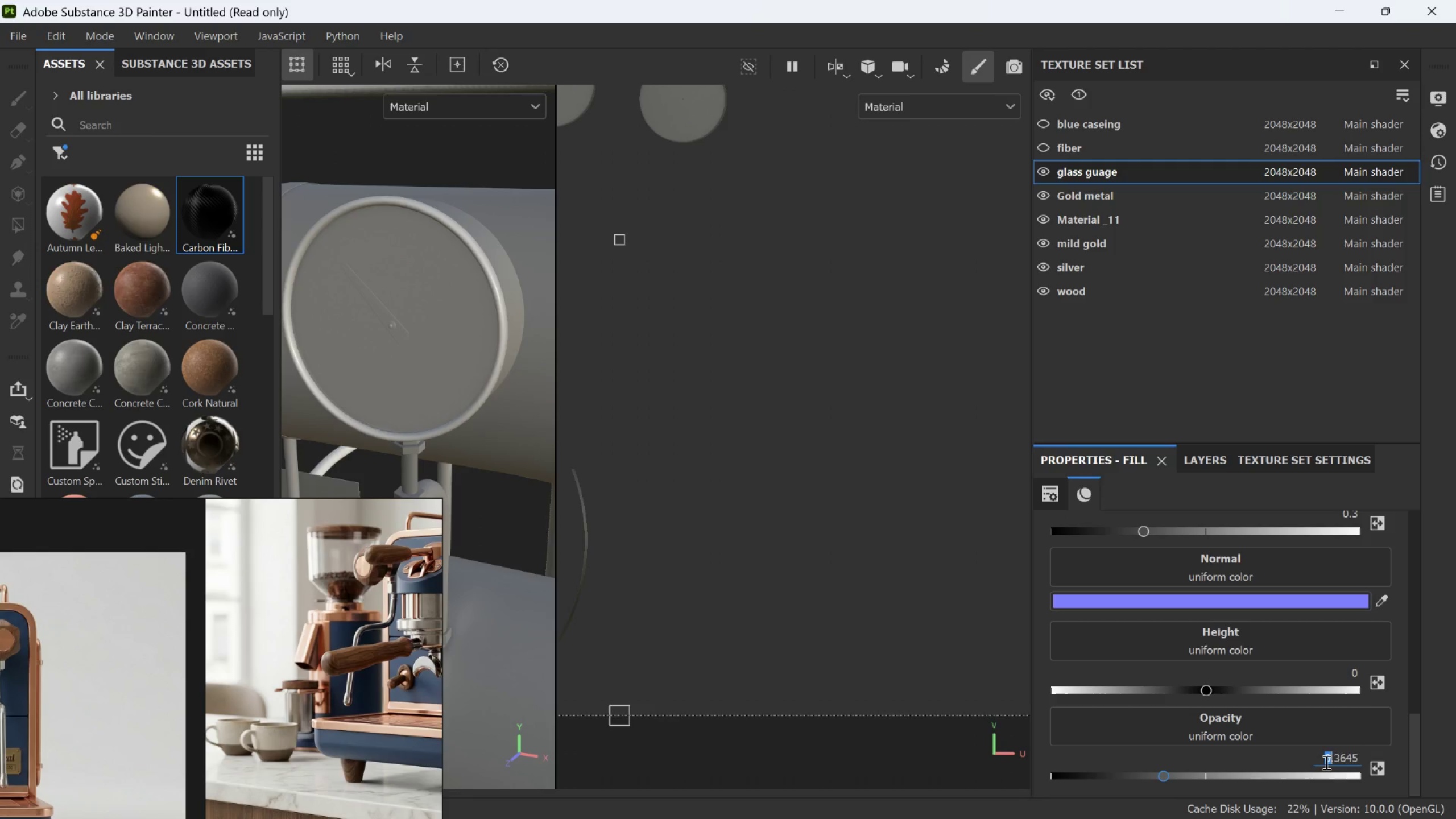 
triple_click([1325, 762])
 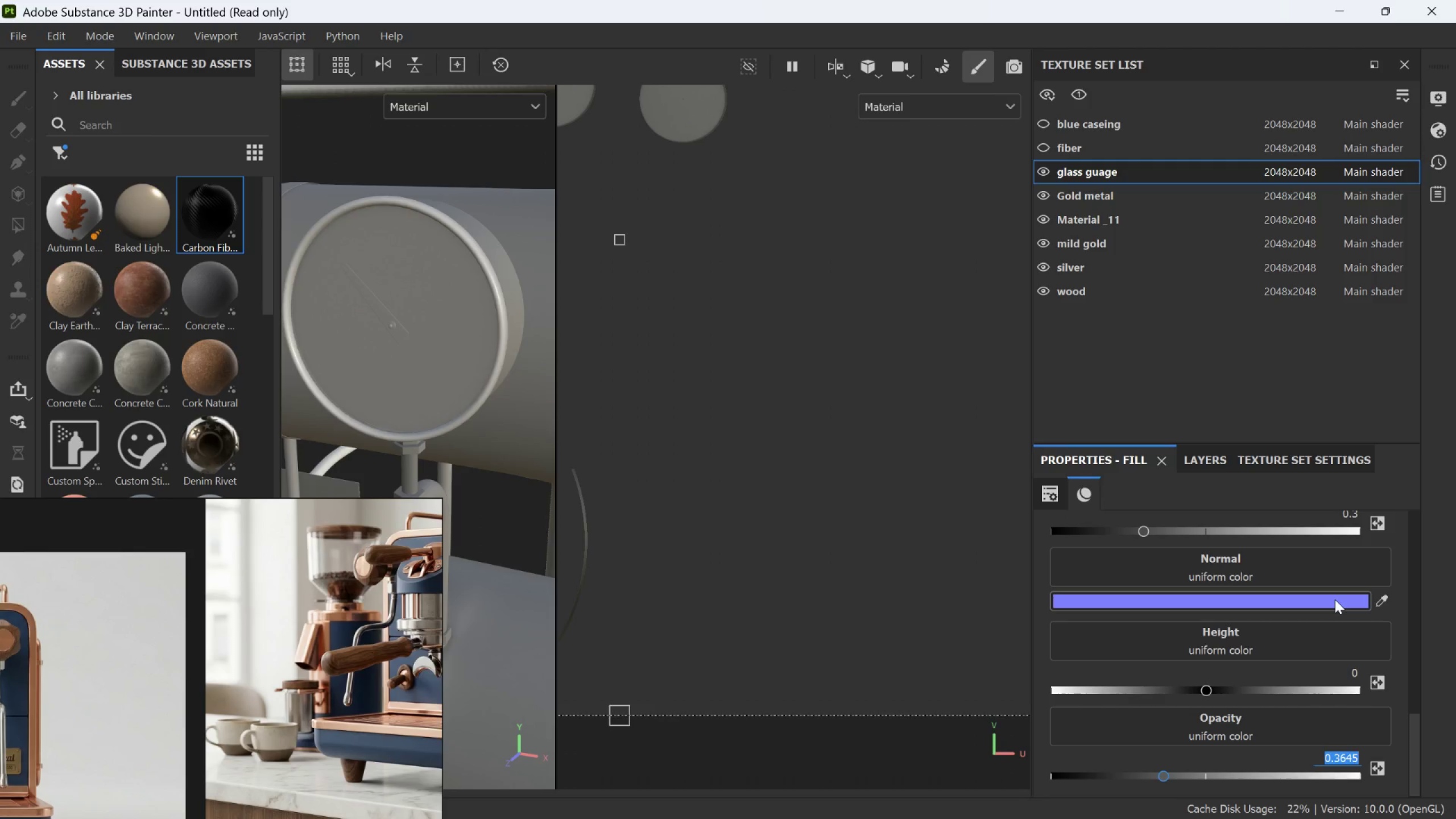 
type(.25)
 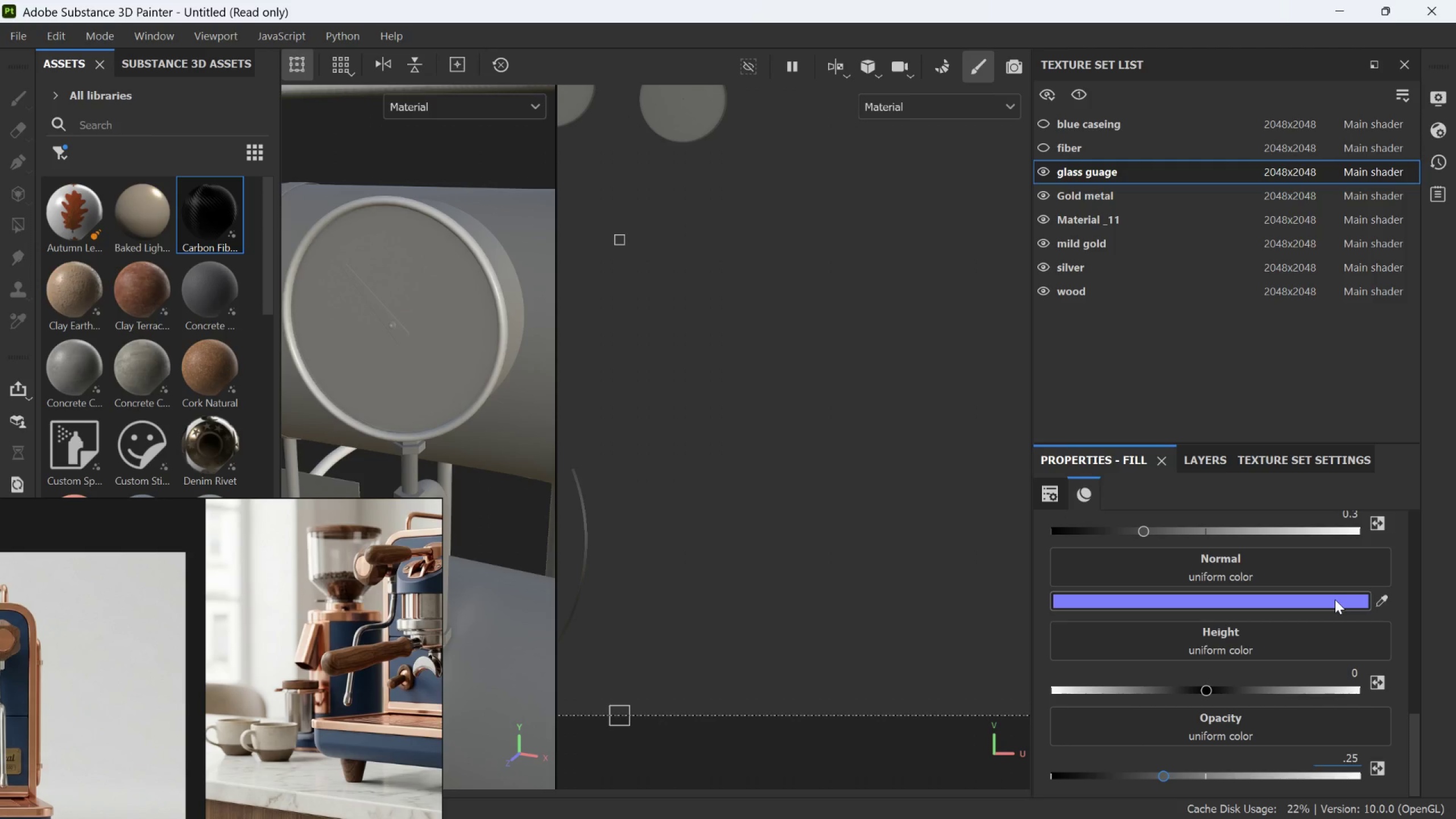 
key(Enter)
 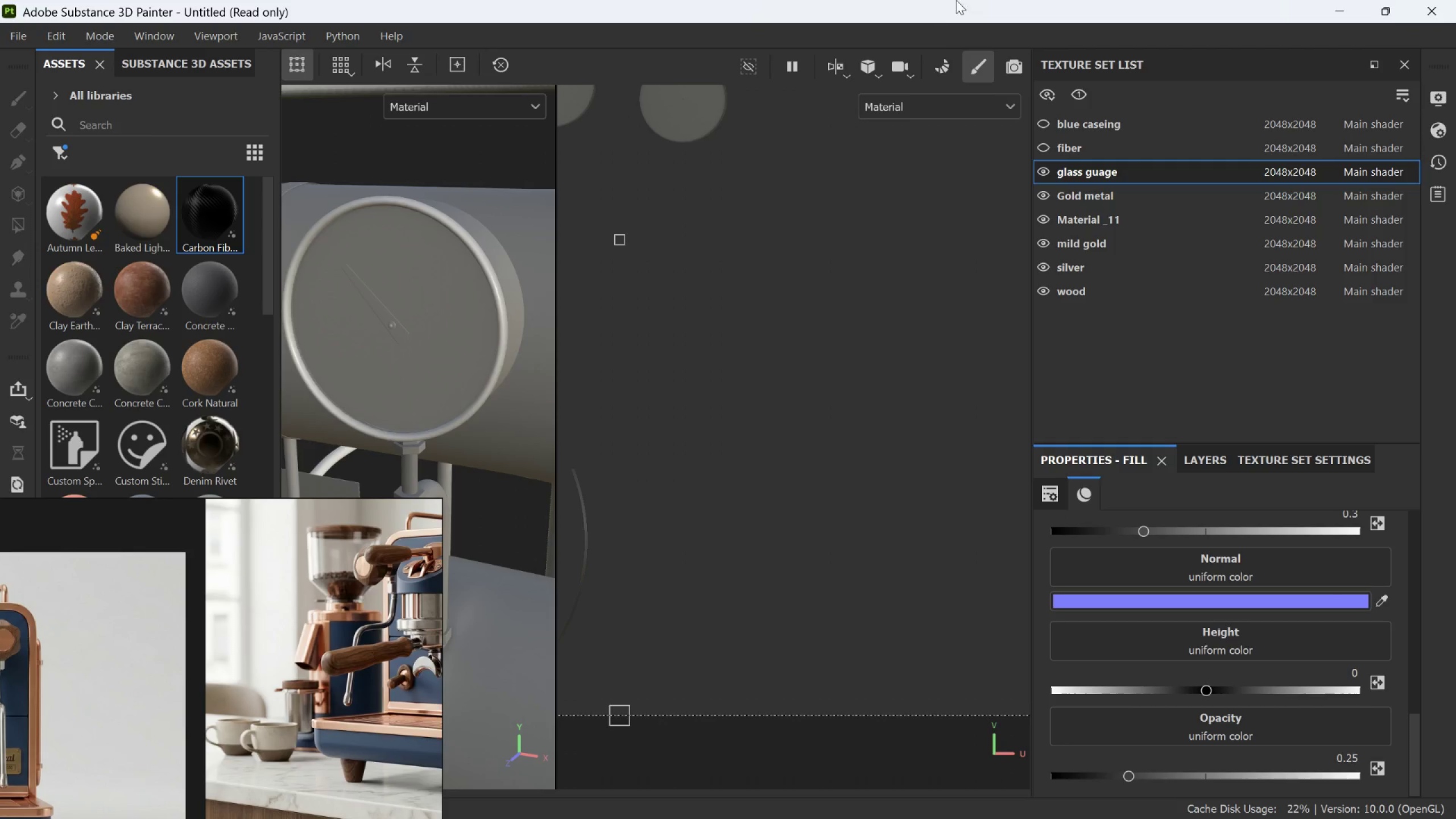 
scroll: coordinate [488, 267], scroll_direction: down, amount: 14.0
 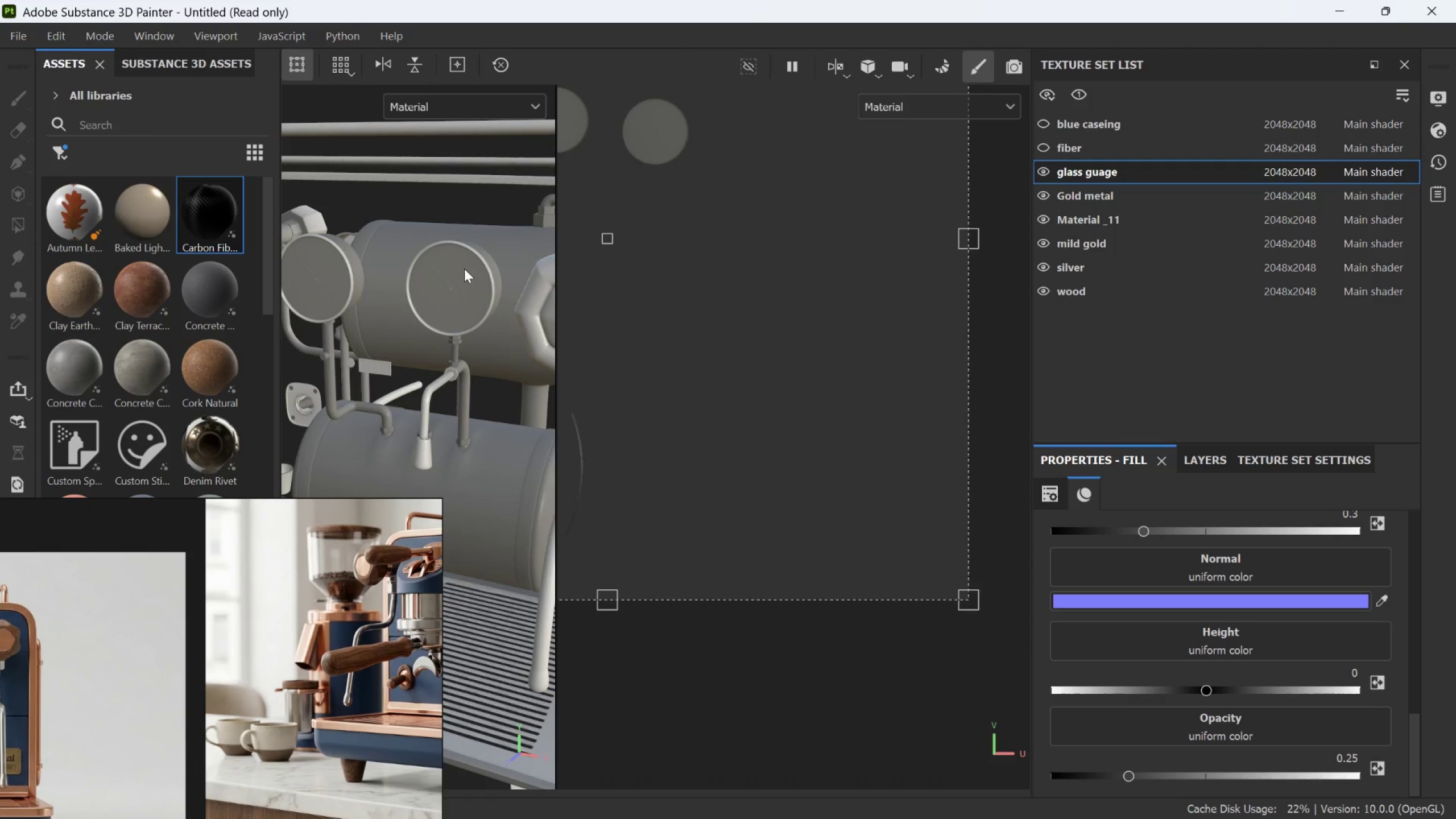 
scroll: coordinate [462, 266], scroll_direction: up, amount: 10.0
 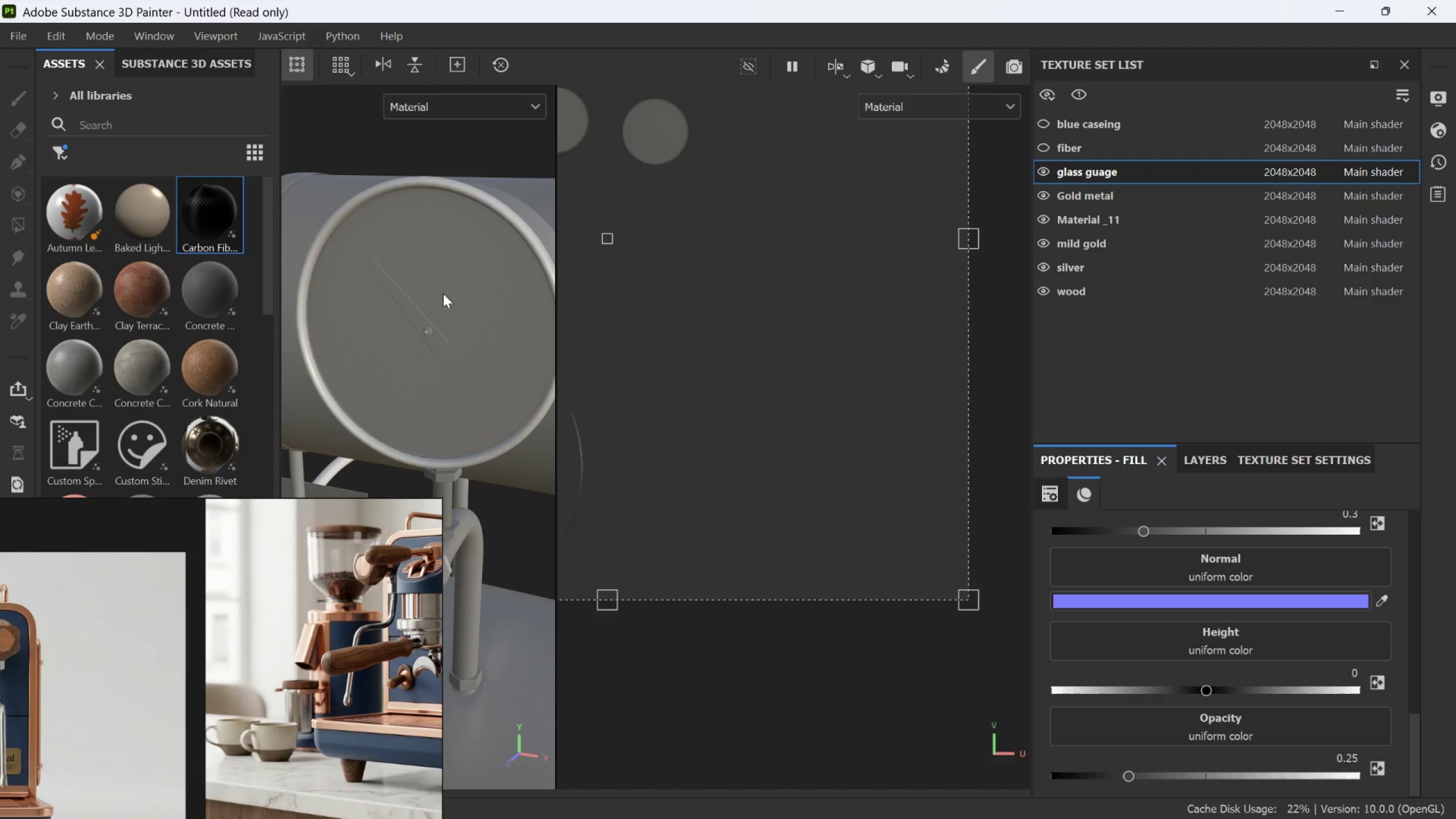 
scroll: coordinate [346, 558], scroll_direction: down, amount: 6.0
 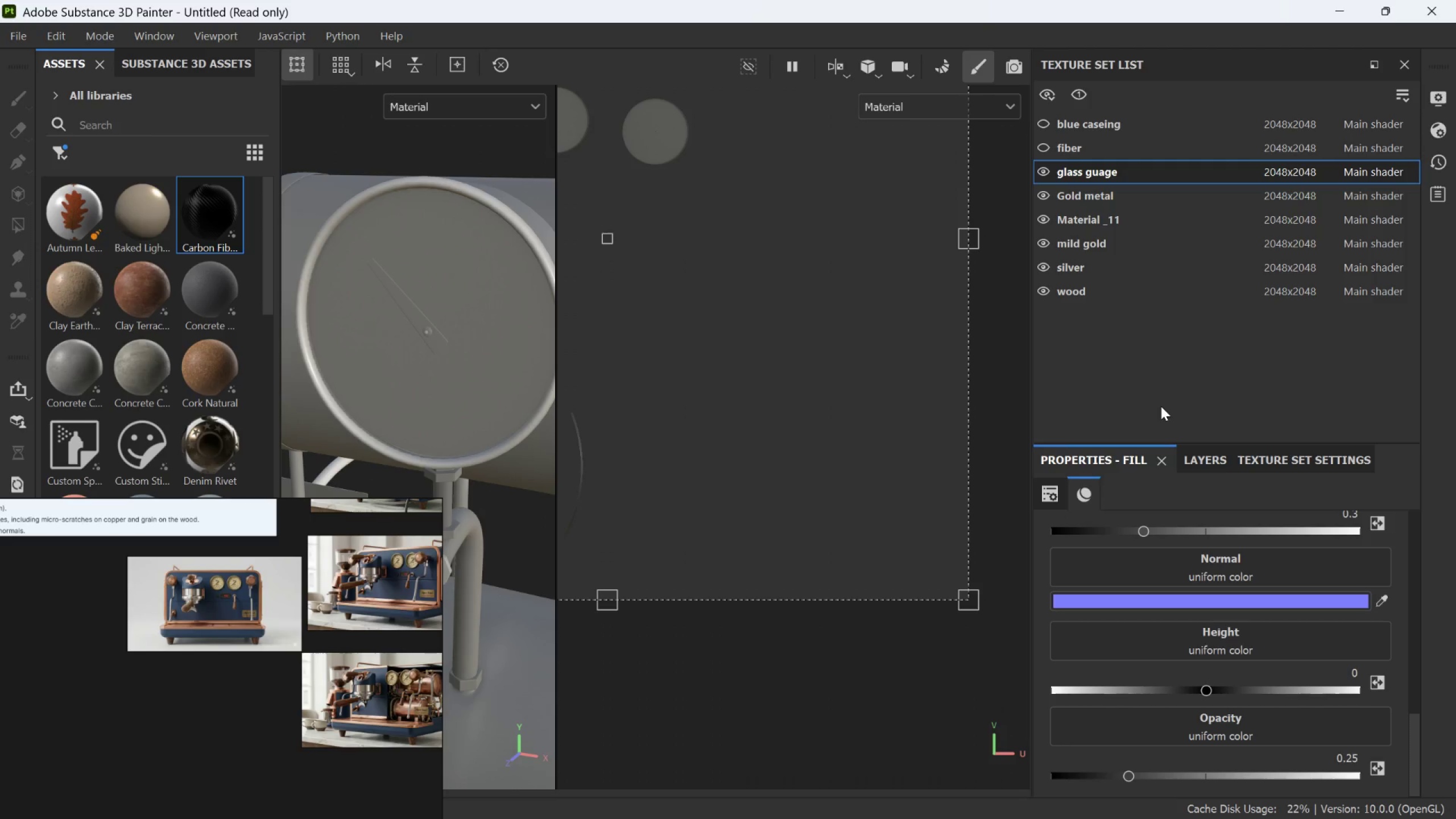 
wait(10.41)
 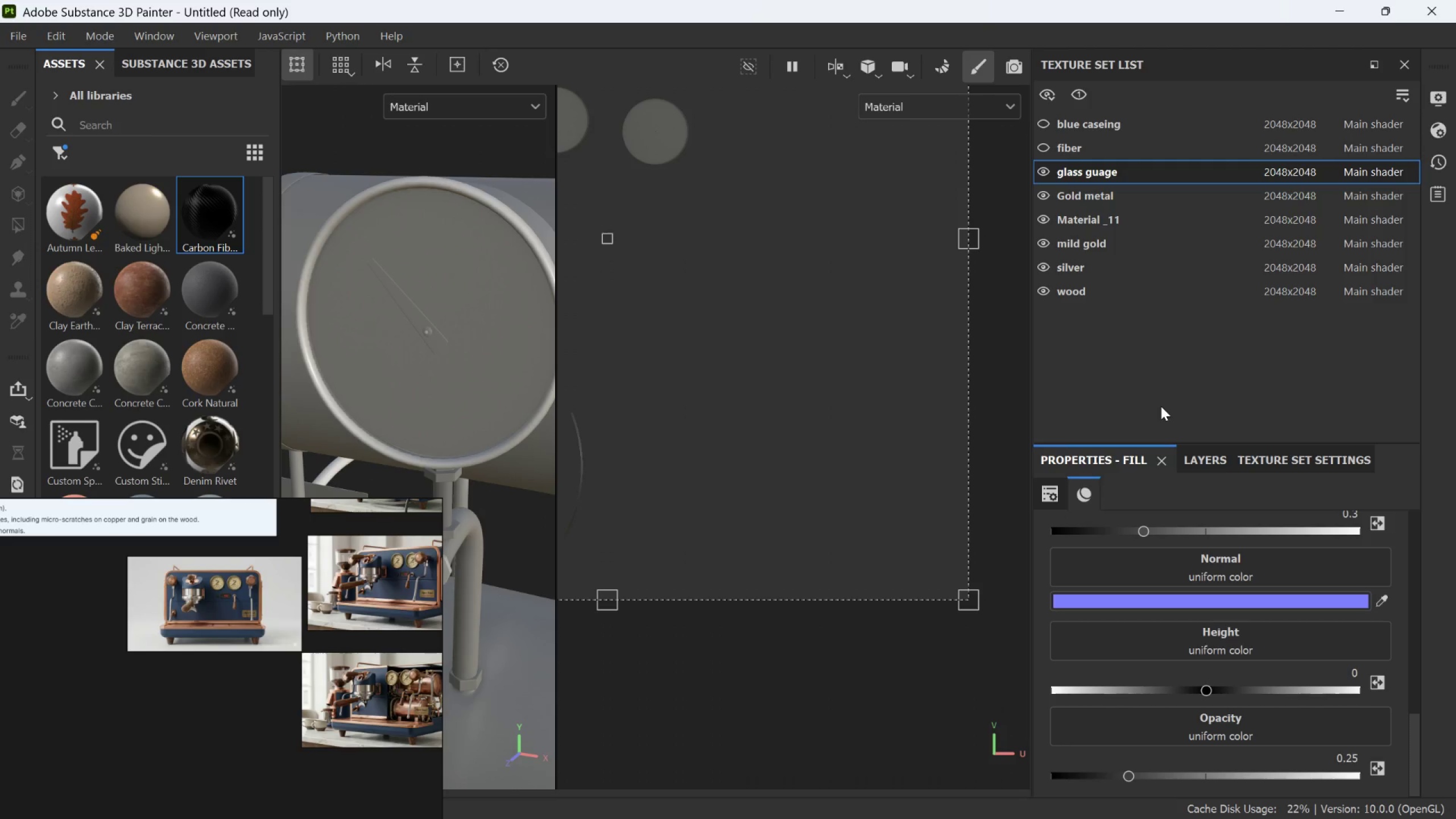 
left_click([1122, 227])
 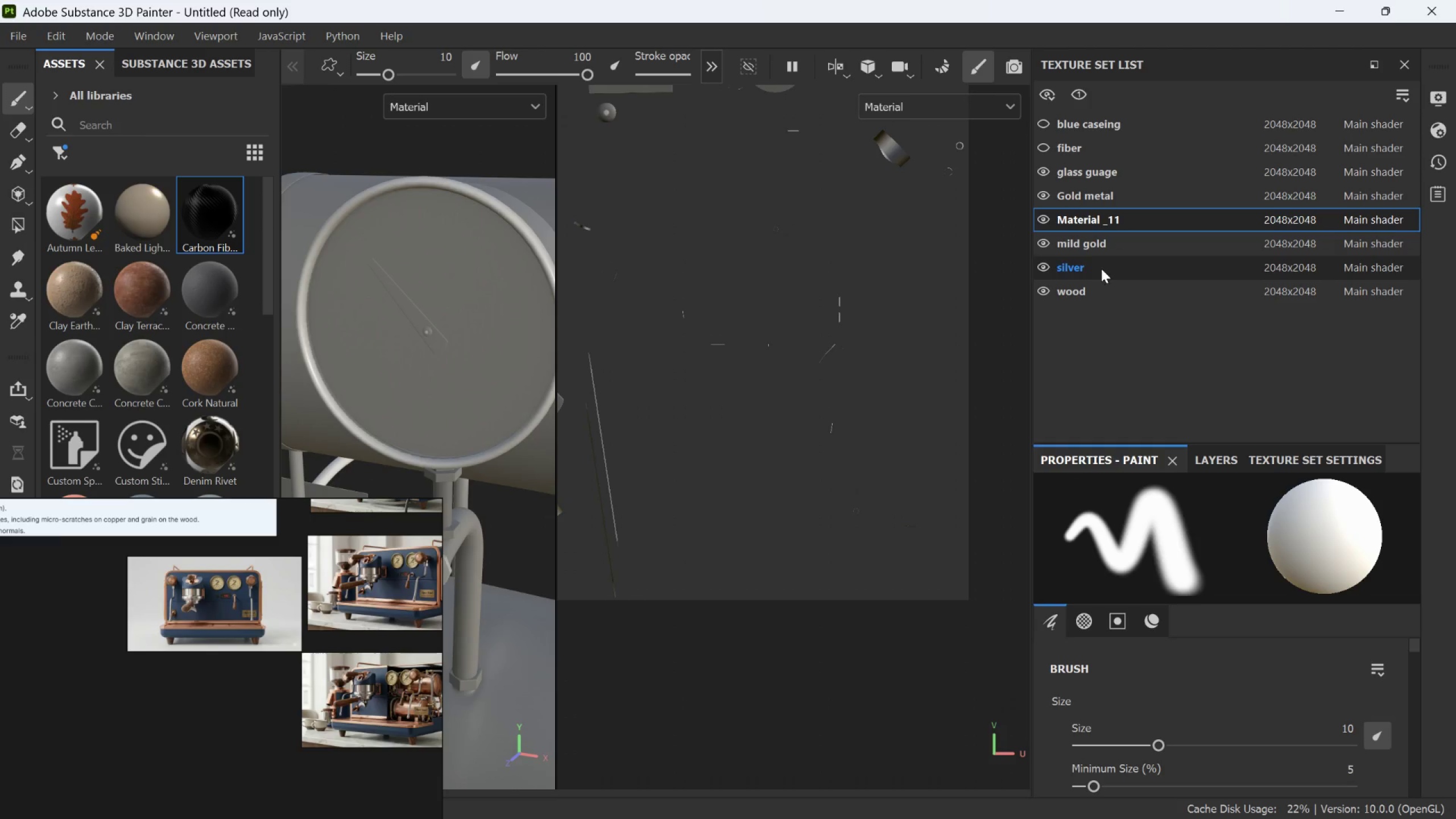 
scroll: coordinate [735, 359], scroll_direction: down, amount: 7.0
 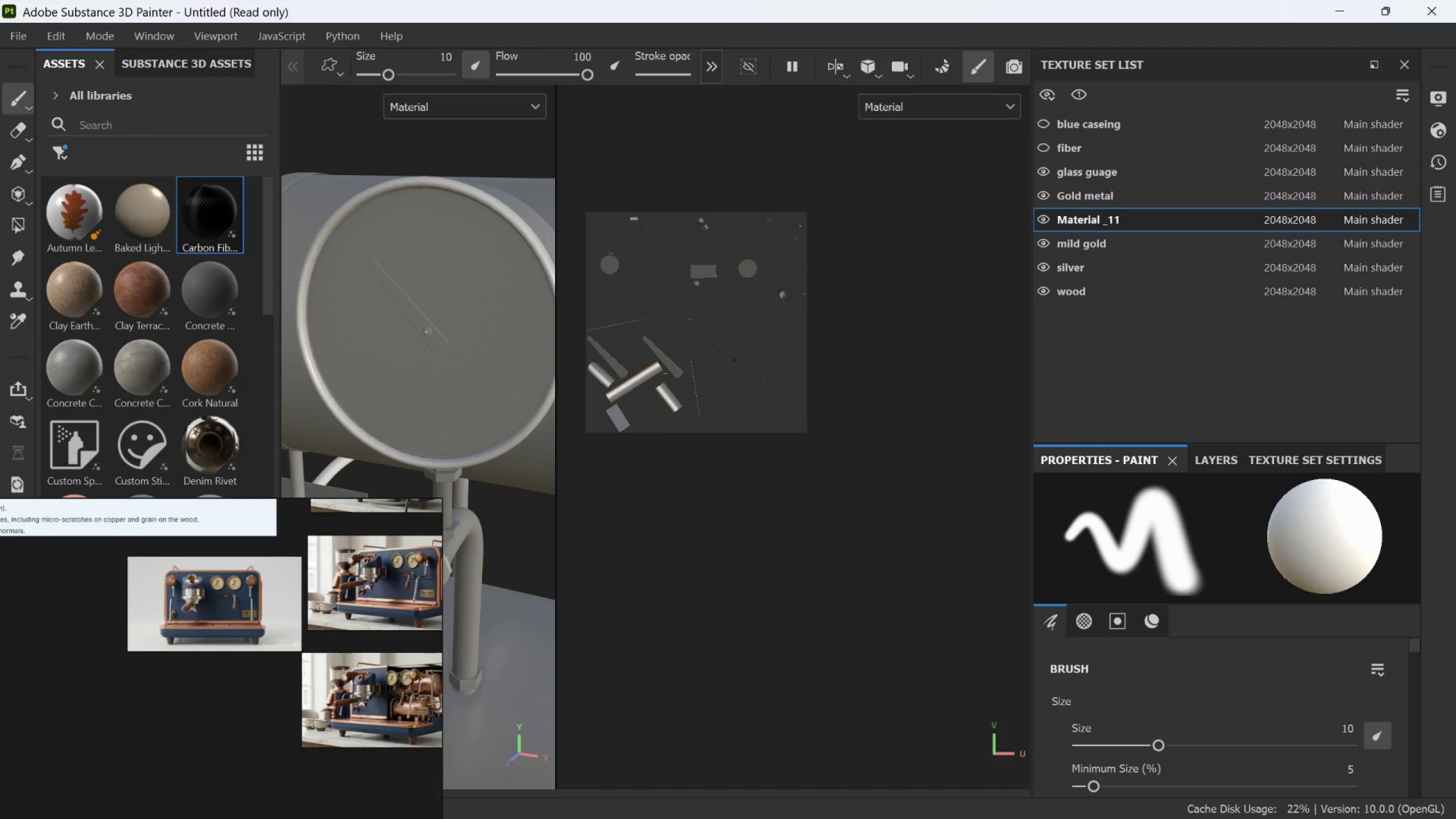 
scroll: coordinate [635, 381], scroll_direction: up, amount: 4.0
 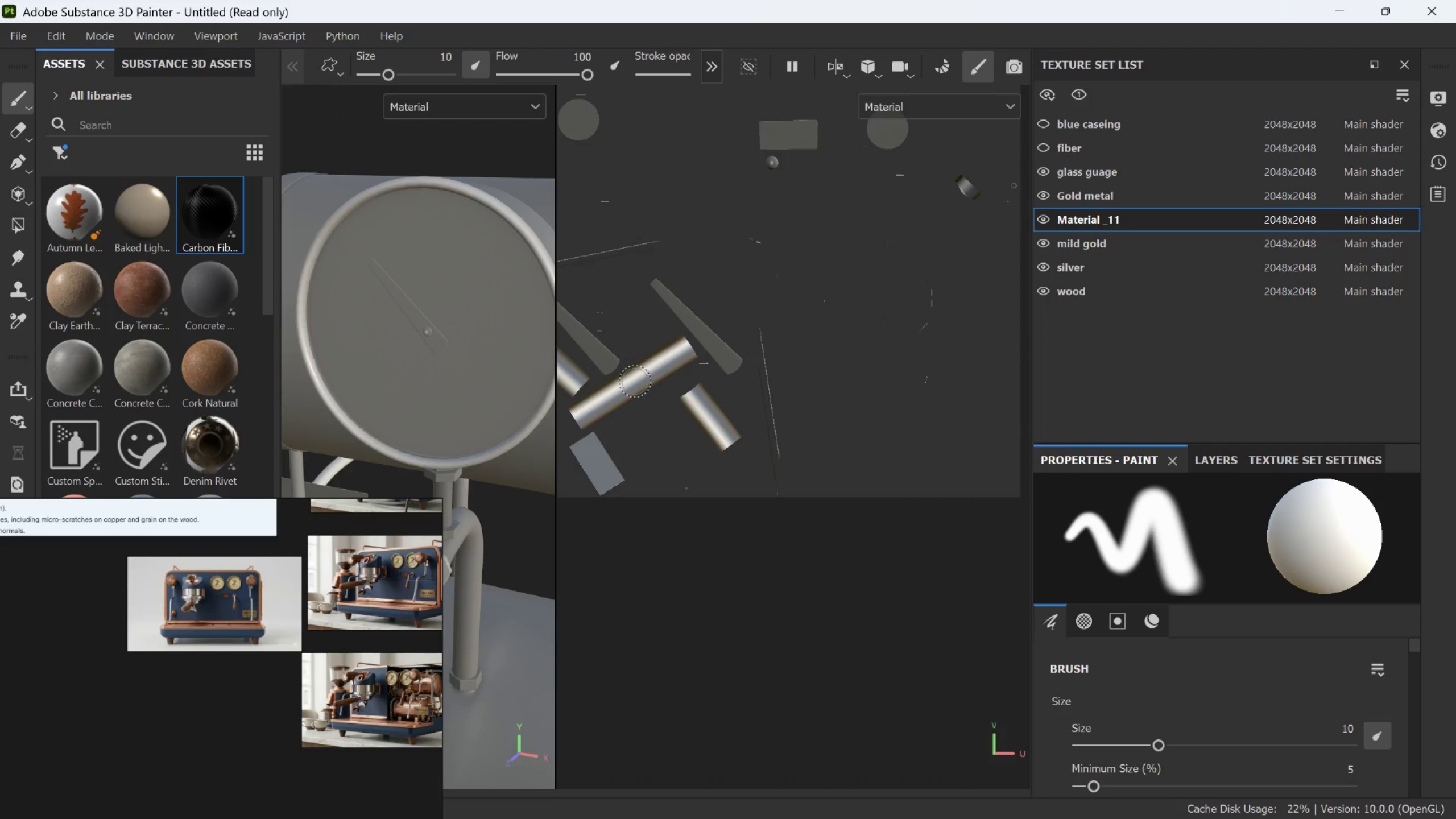 
scroll: coordinate [635, 381], scroll_direction: down, amount: 6.0
 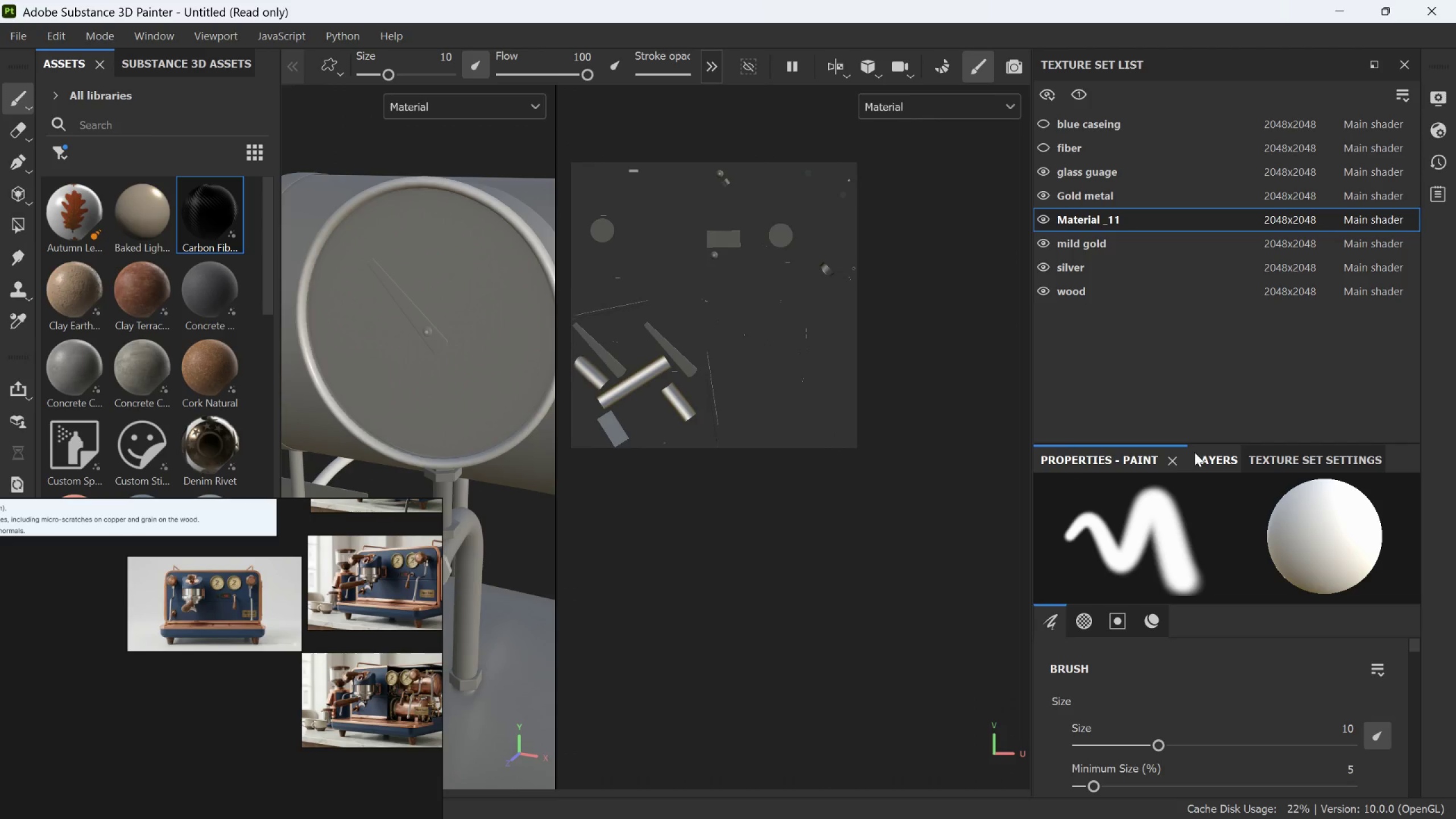 
left_click([1197, 452])
 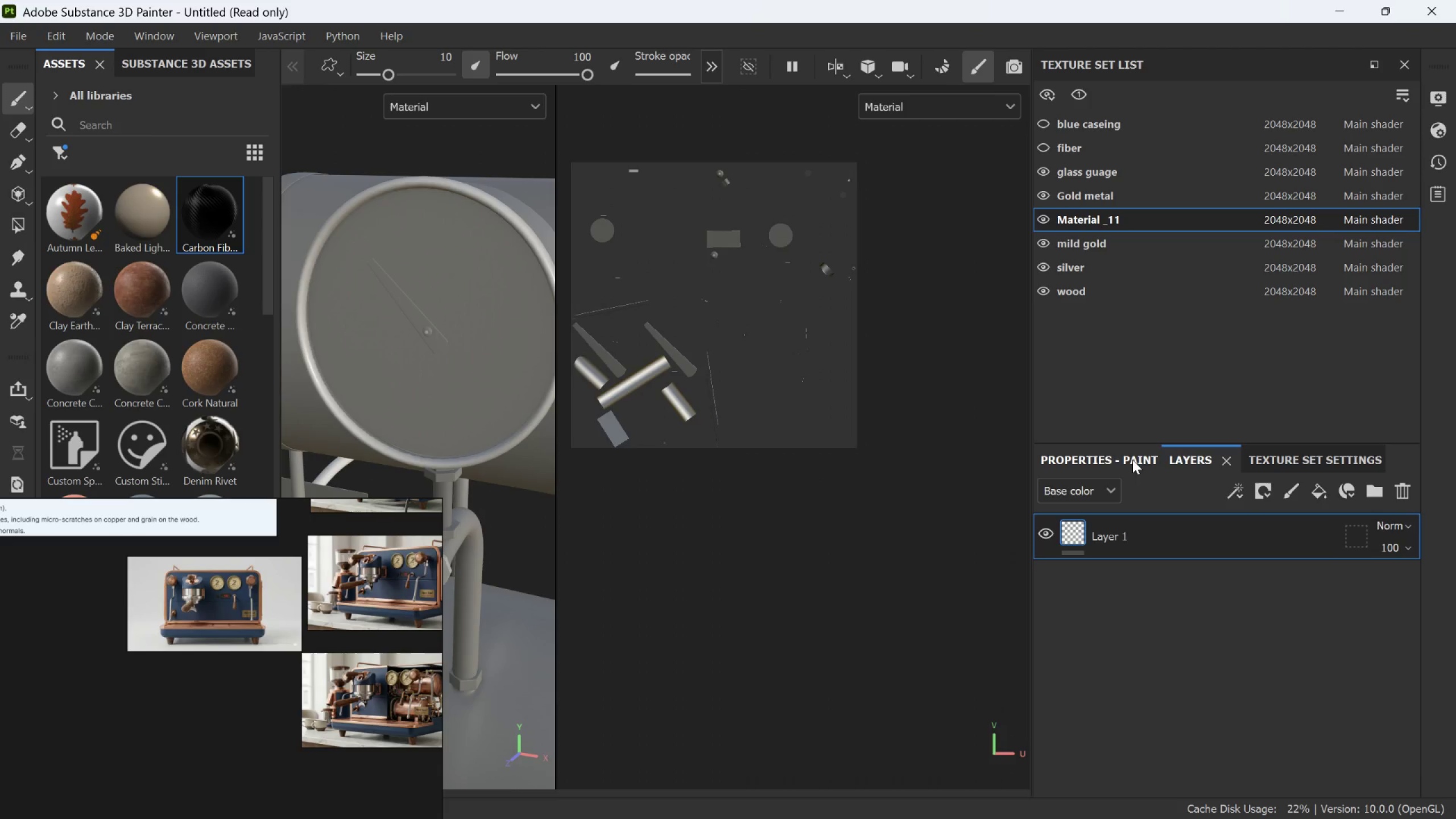 
wait(10.14)
 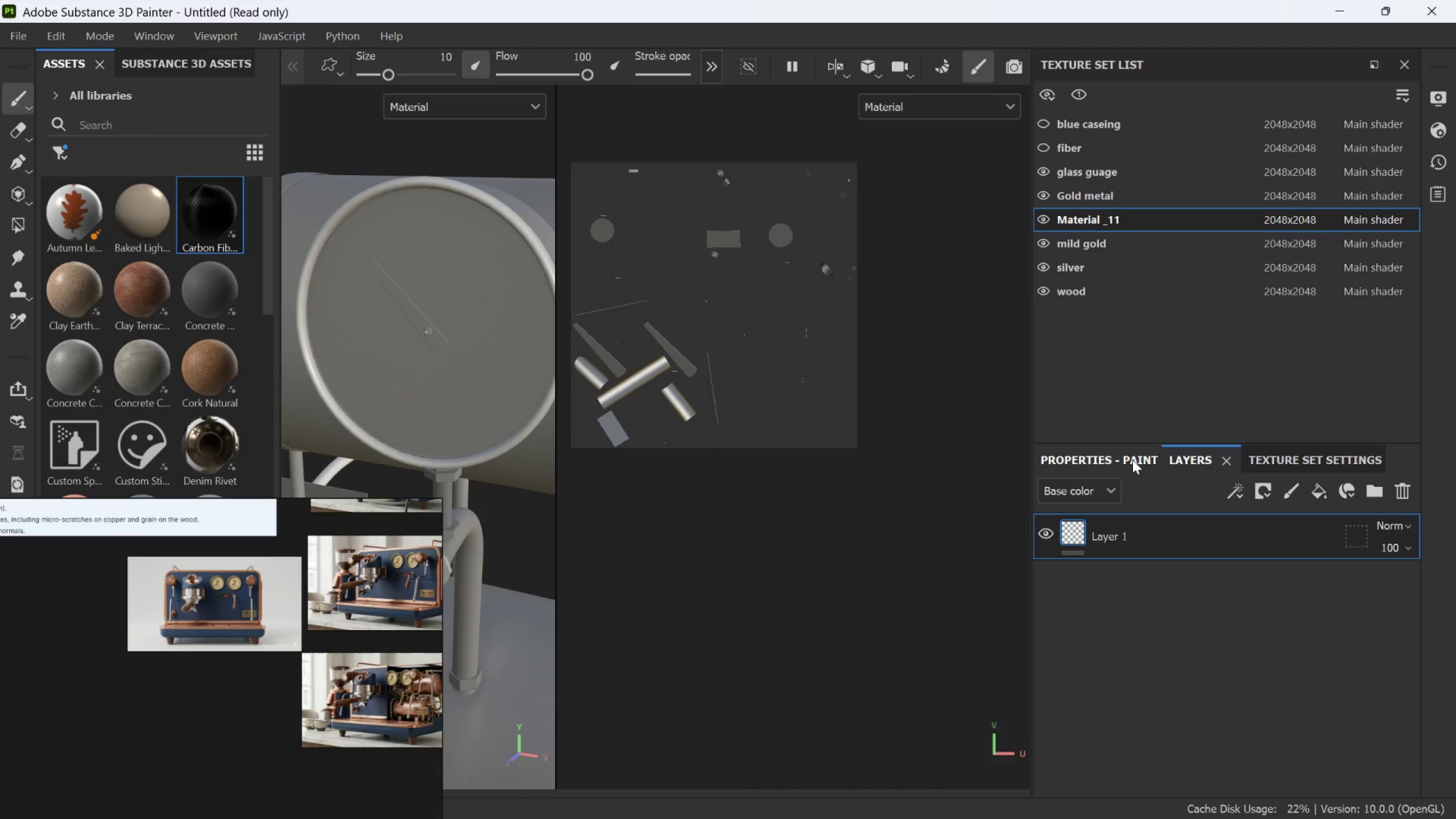 
left_click([1042, 174])
 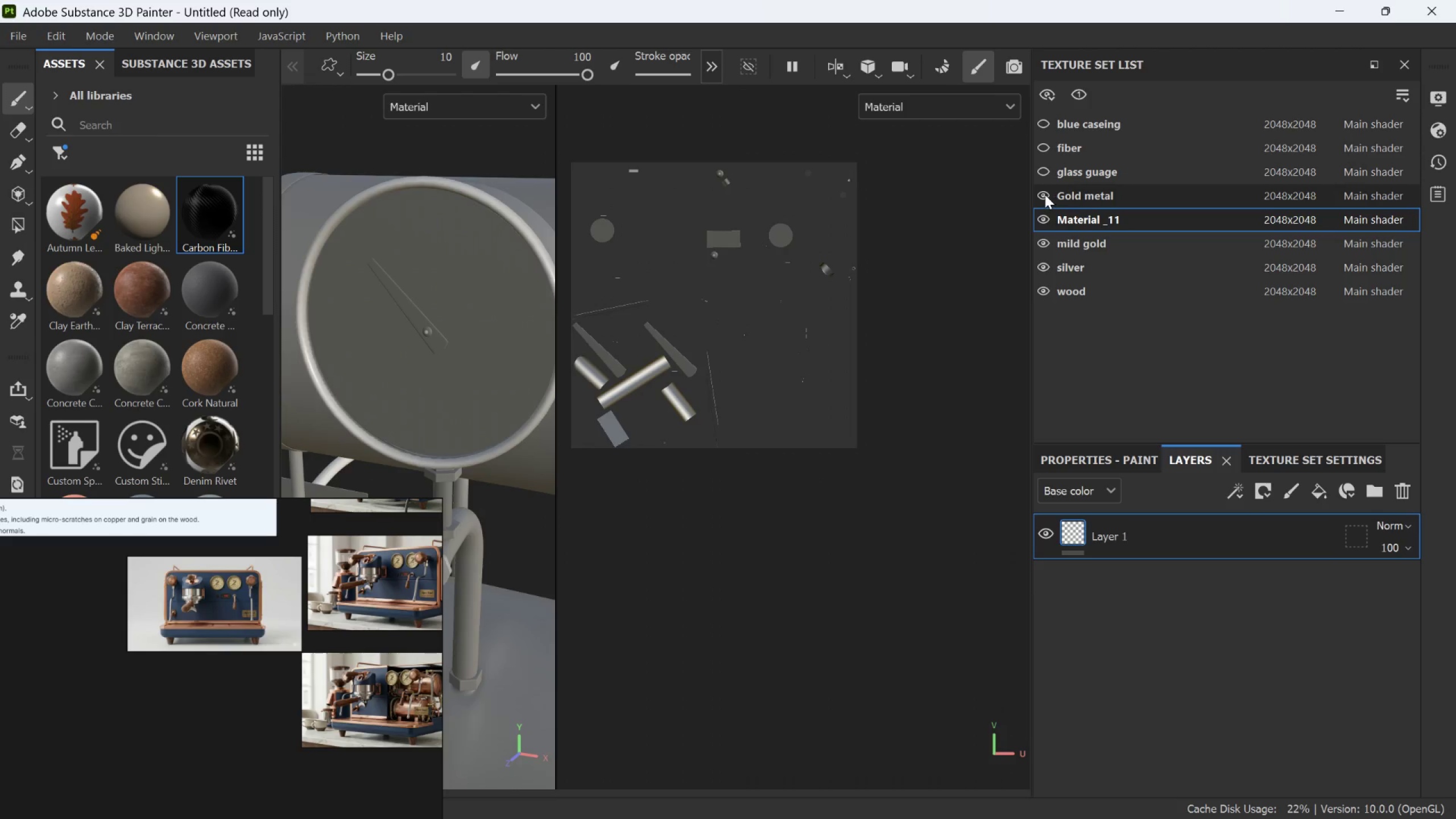 
left_click([1045, 195])
 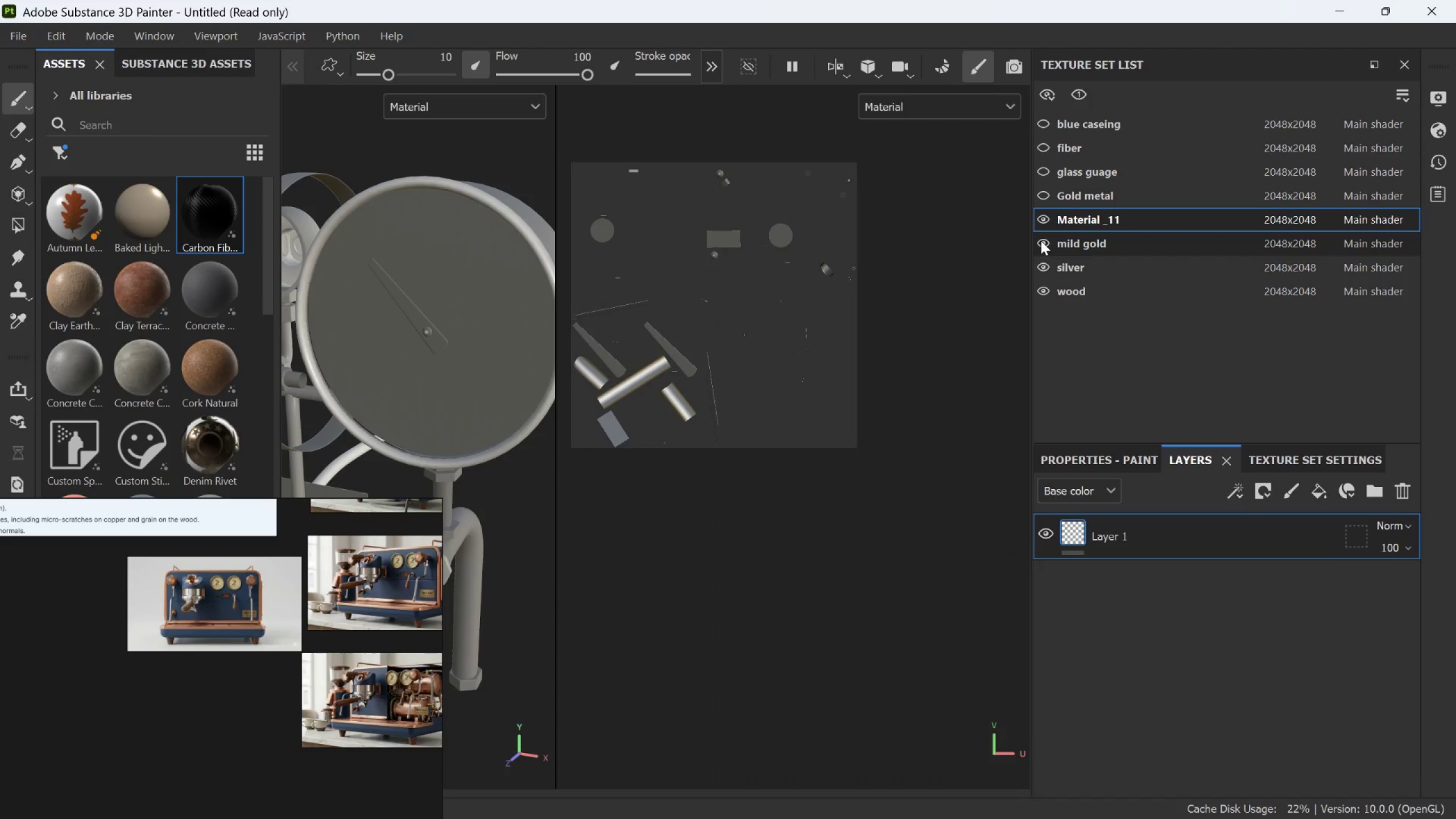 
left_click([1041, 241])
 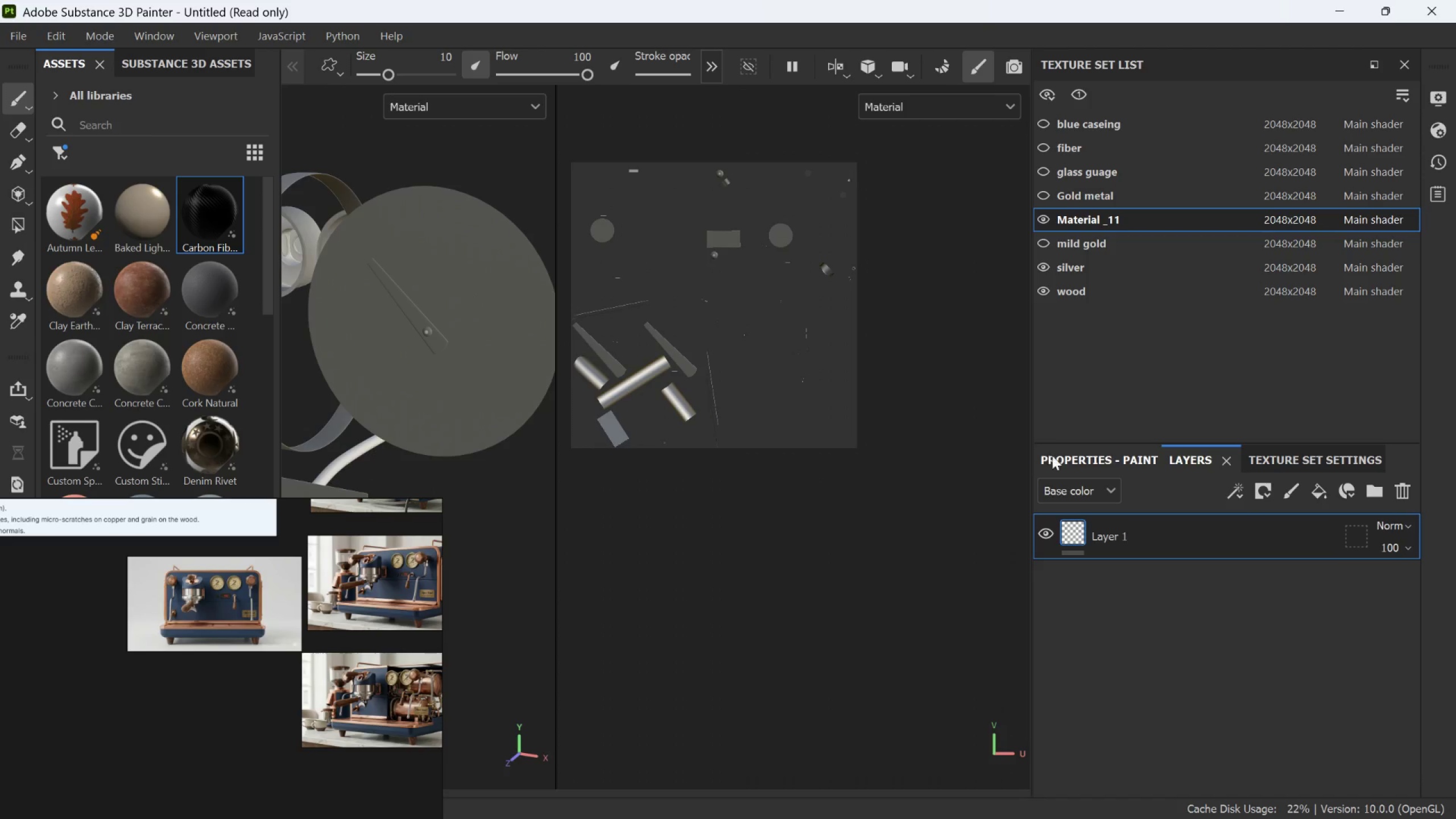 
wait(5.05)
 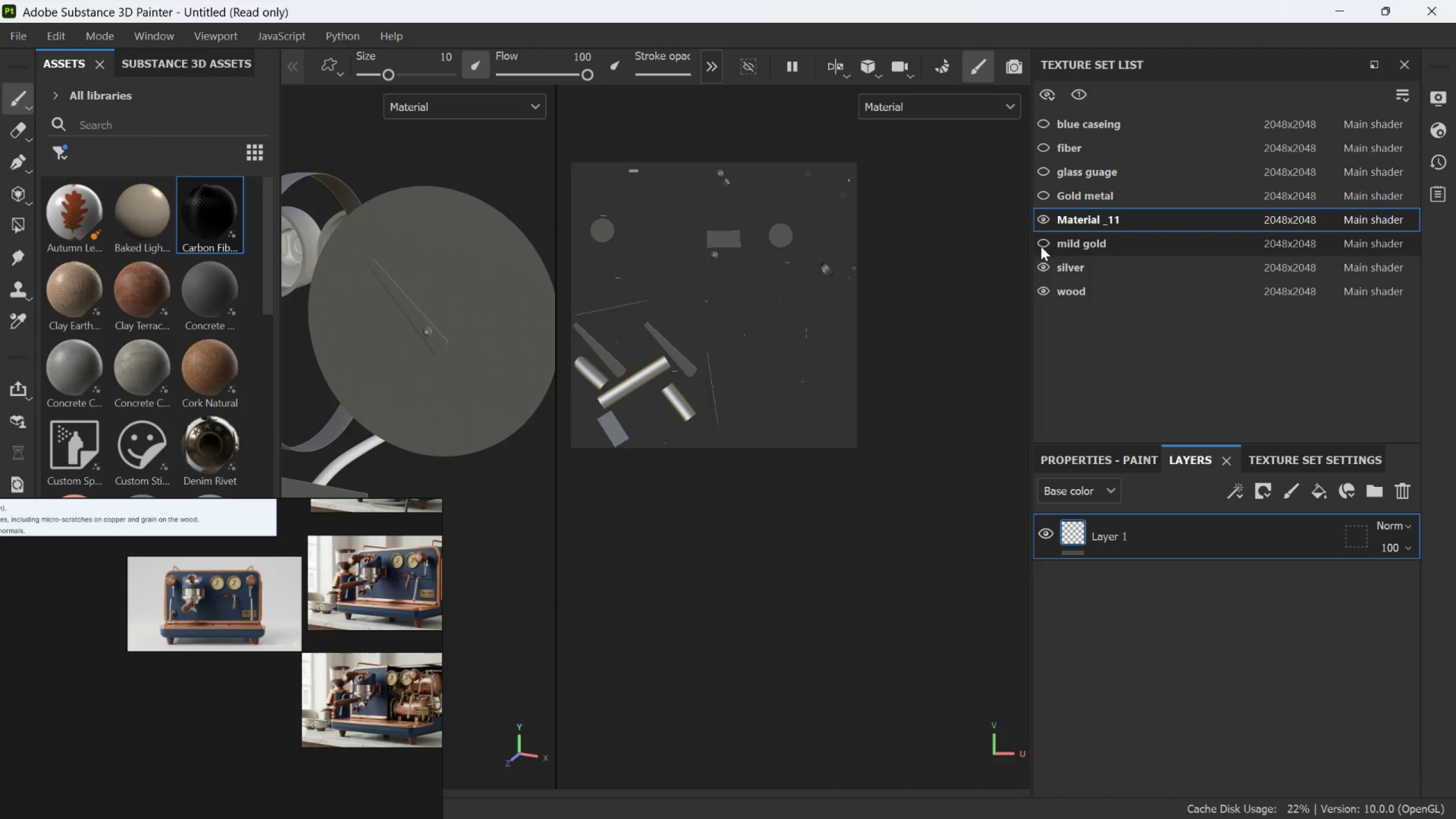 
left_click([1310, 490])
 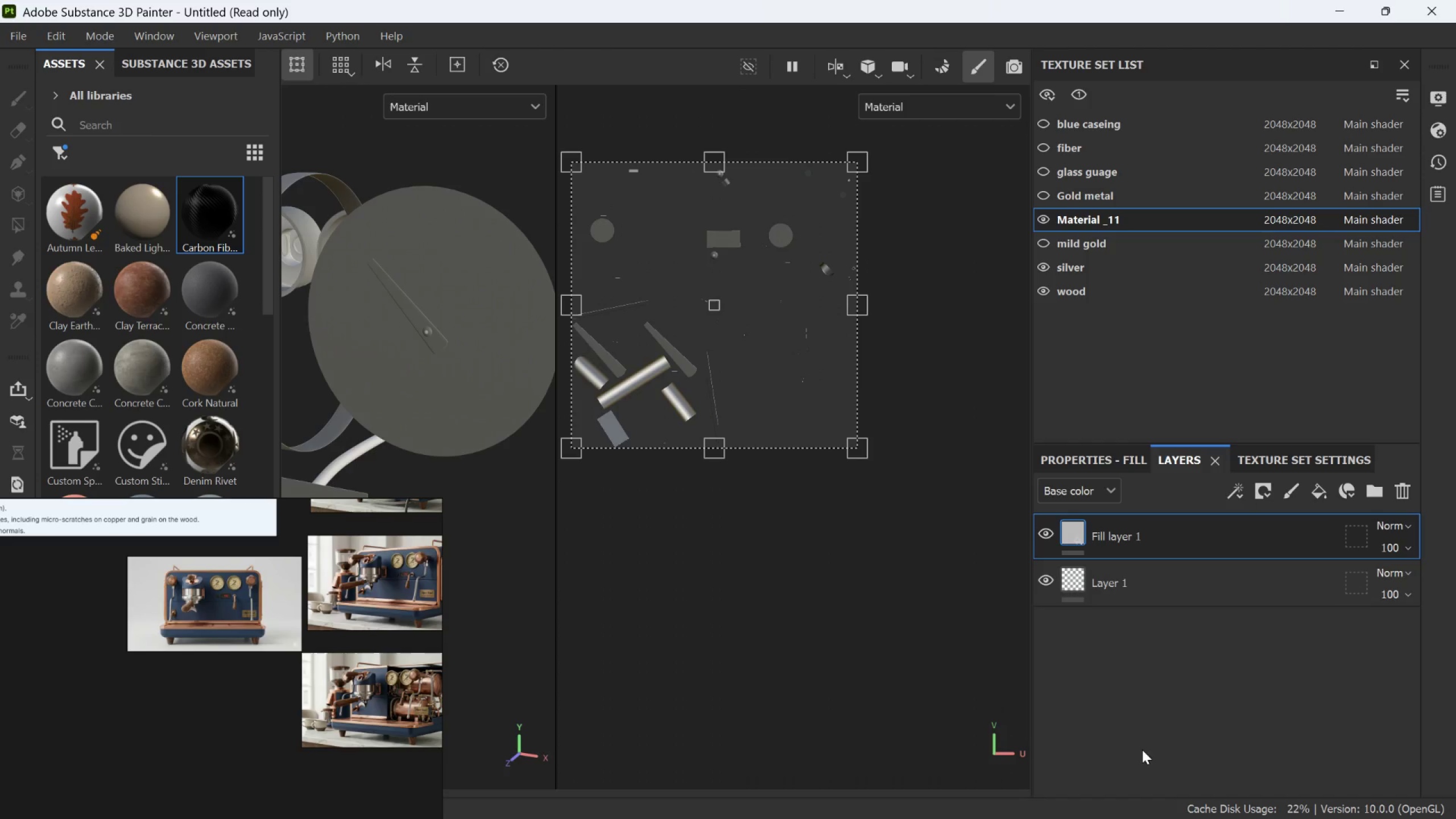 
right_click([1168, 547])
 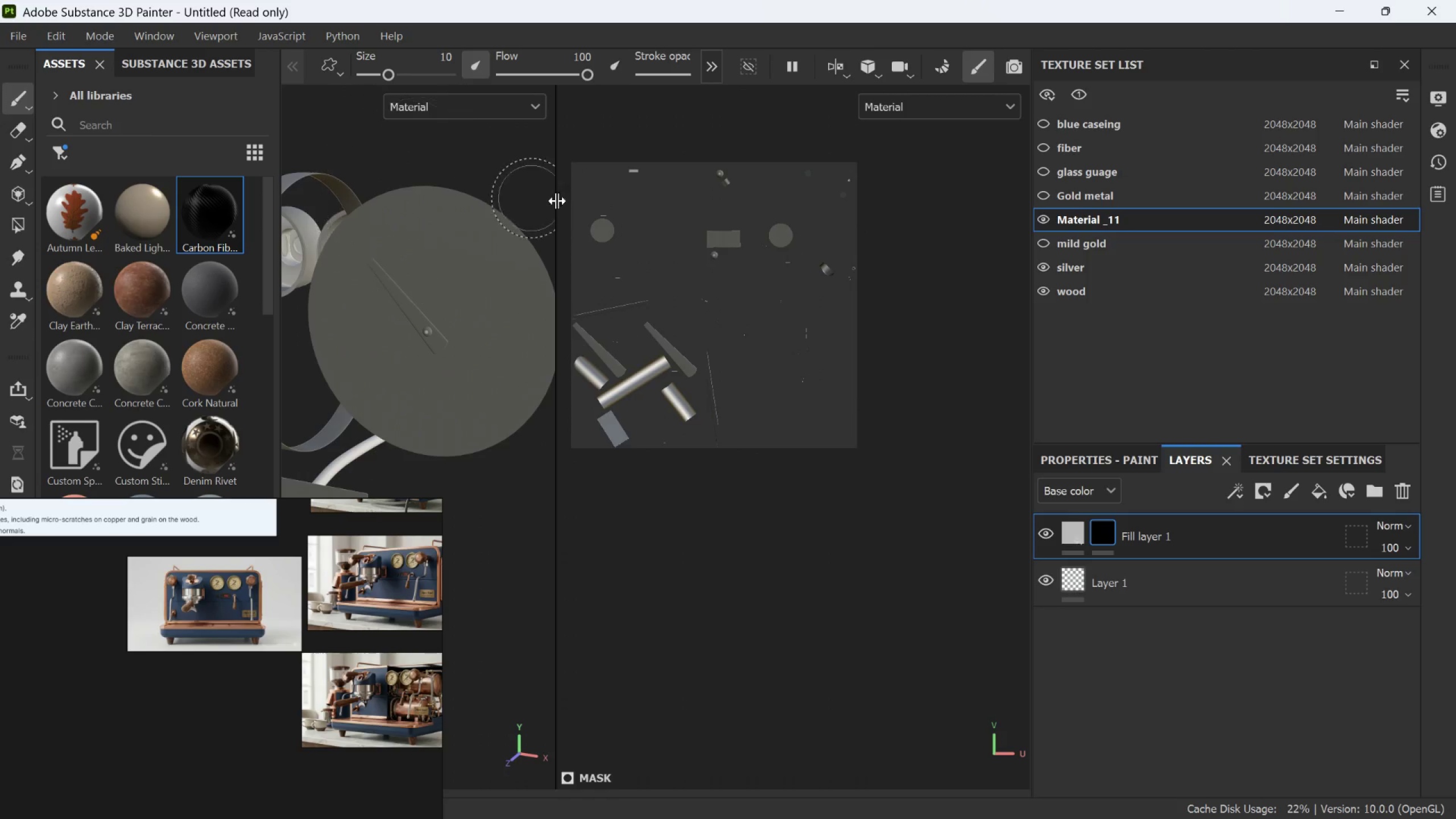 
wait(6.94)
 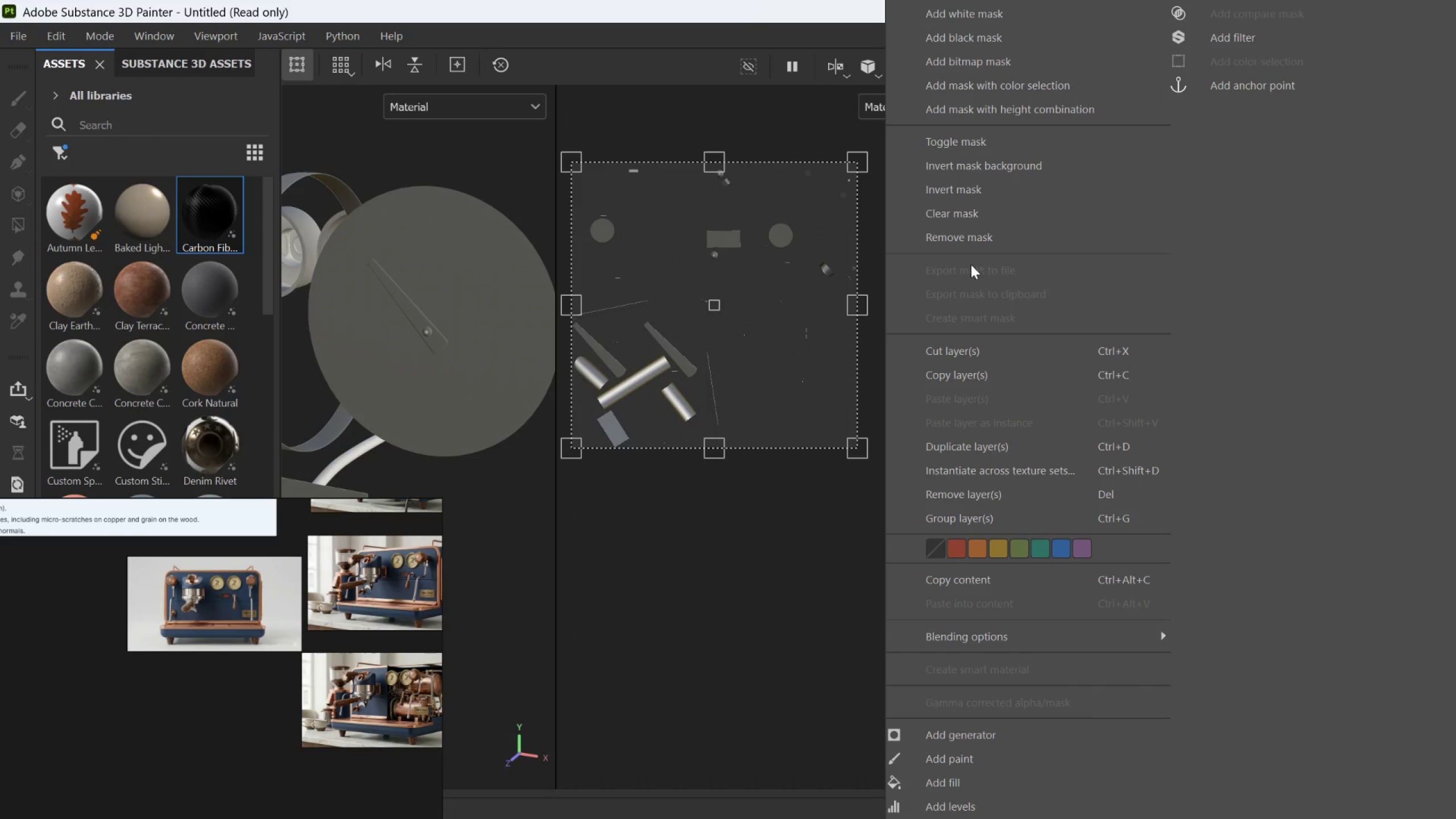 
left_click([26, 226])
 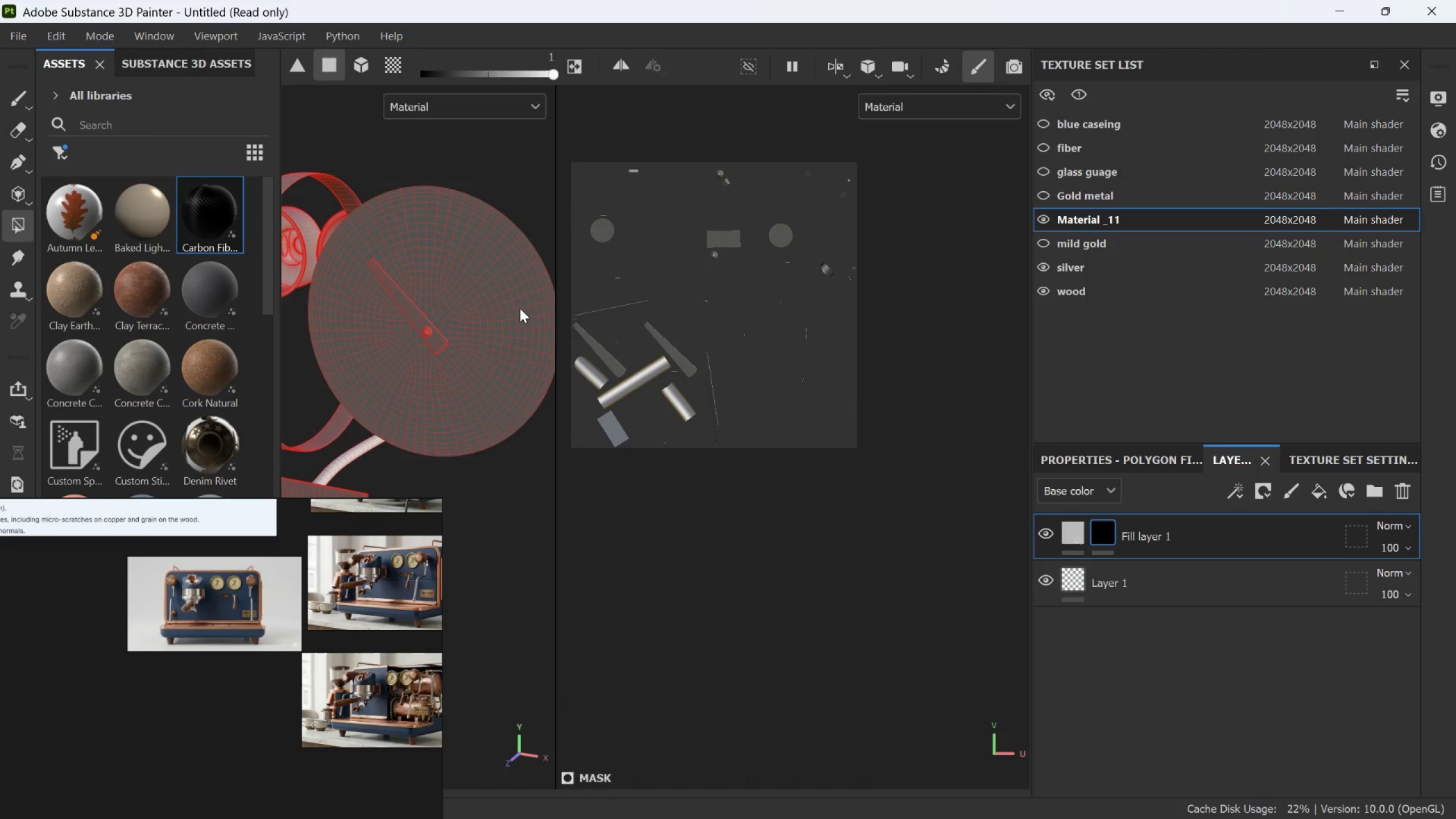 
left_click([515, 312])
 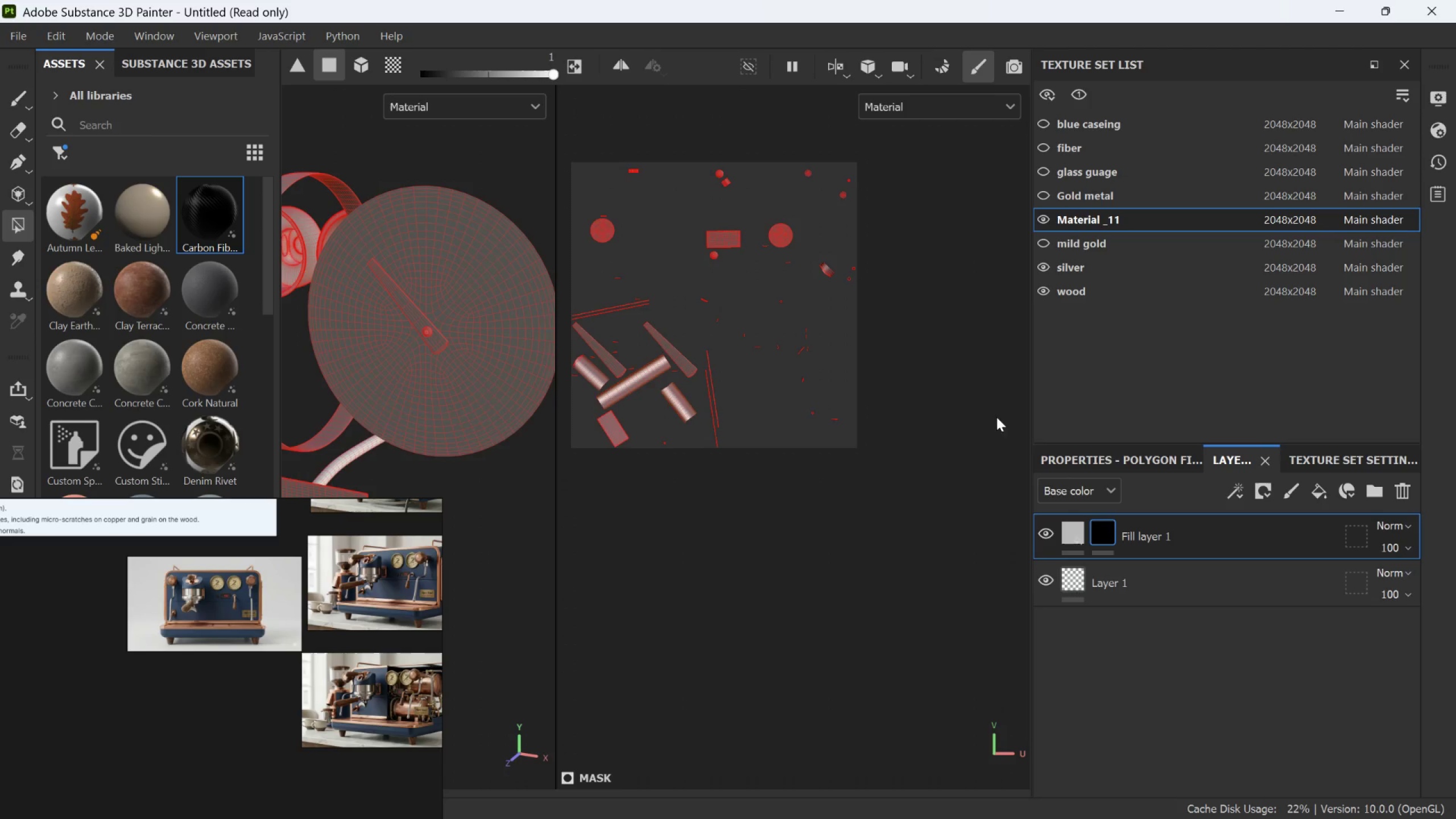 
wait(10.66)
 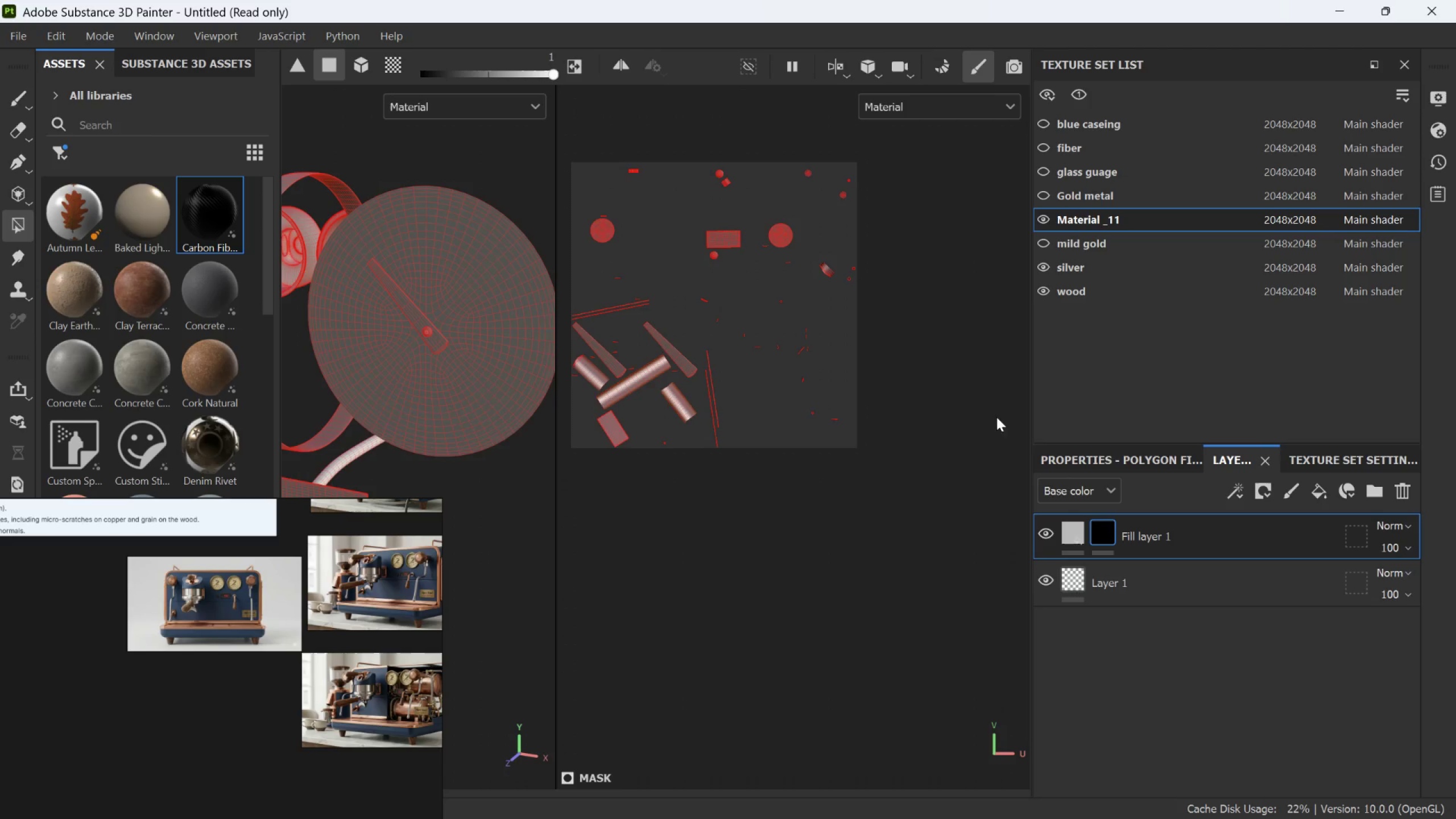 
left_click([504, 721])
 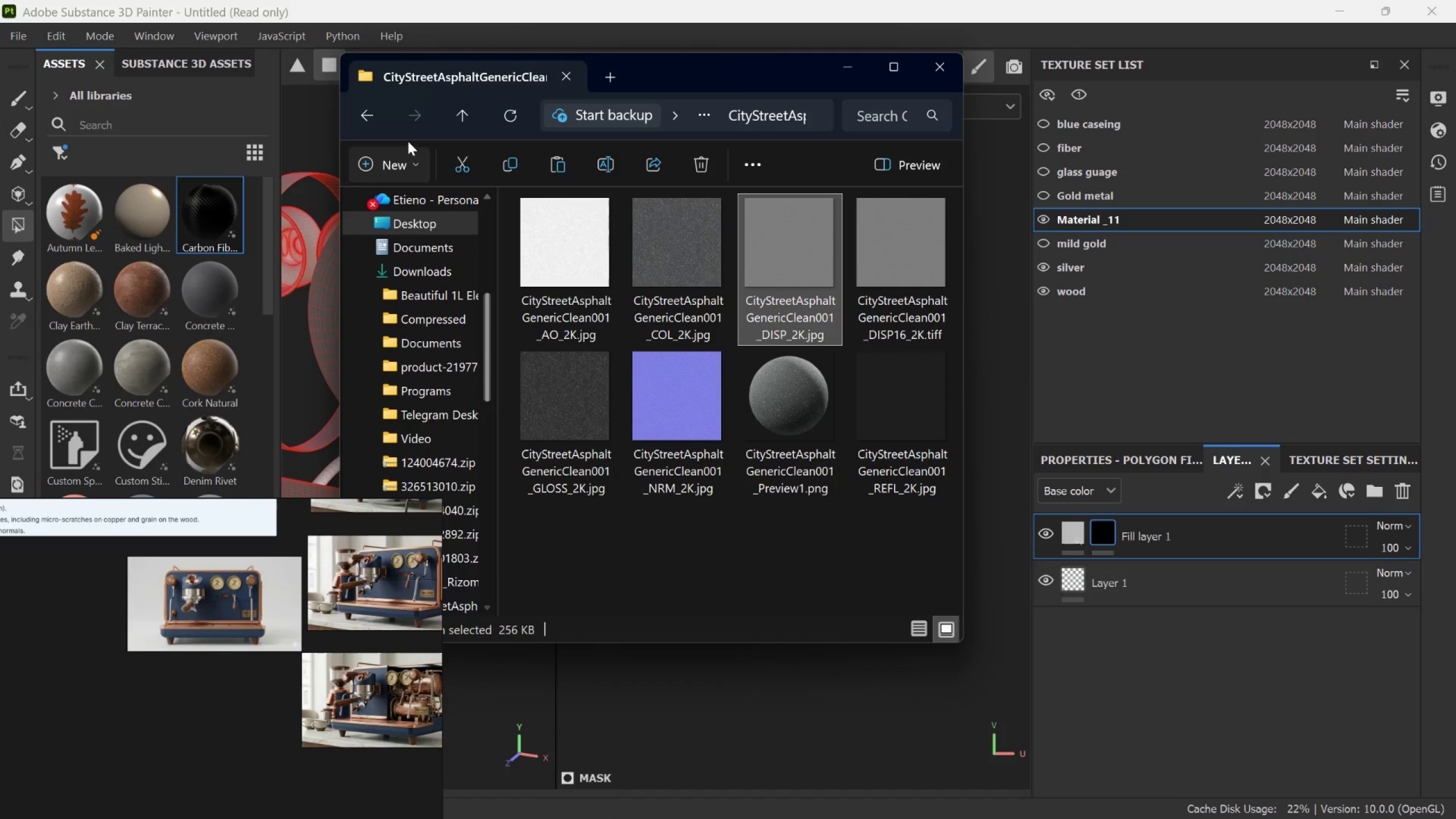 
left_click([375, 113])
 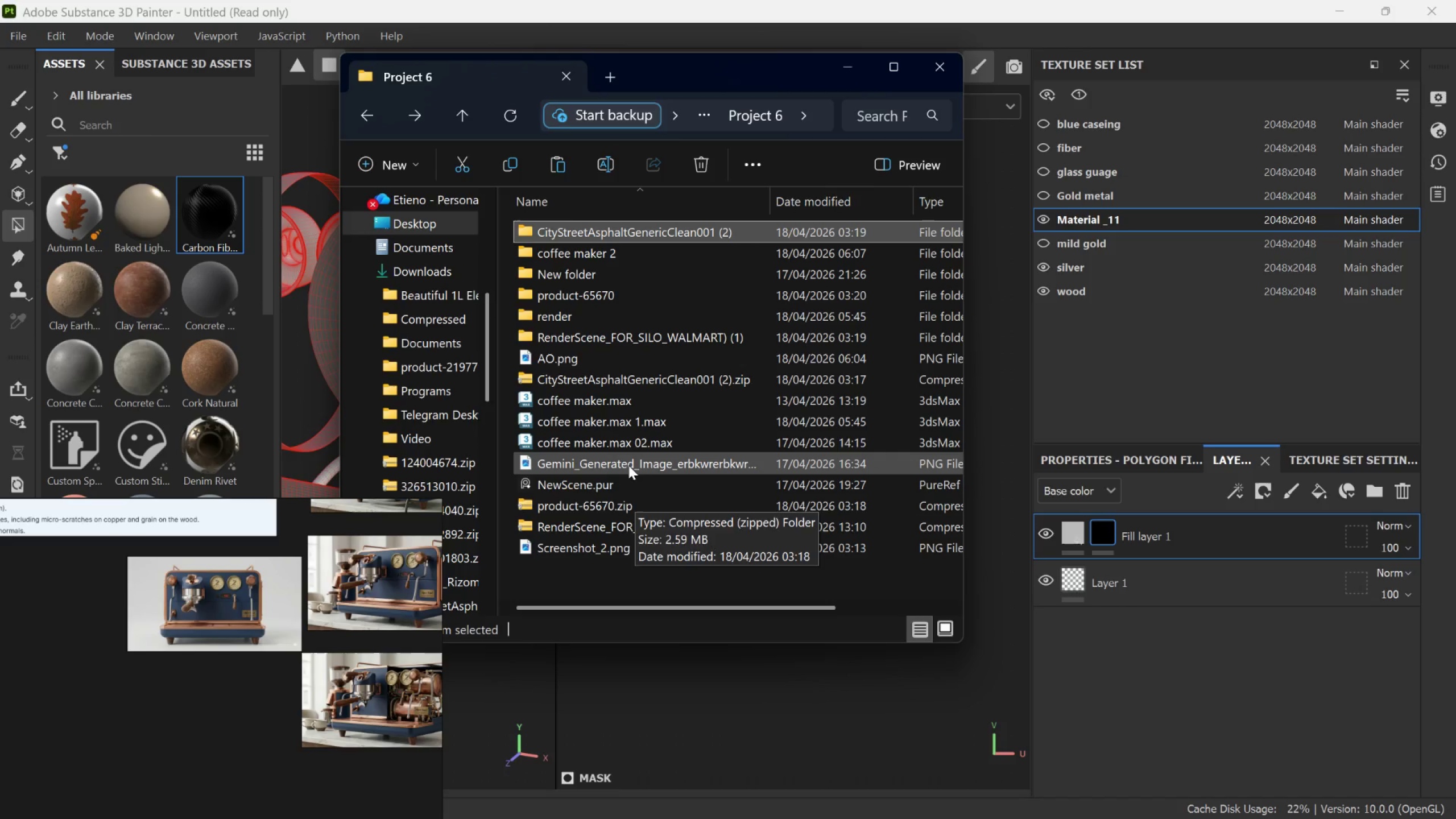 
double_click([628, 464])
 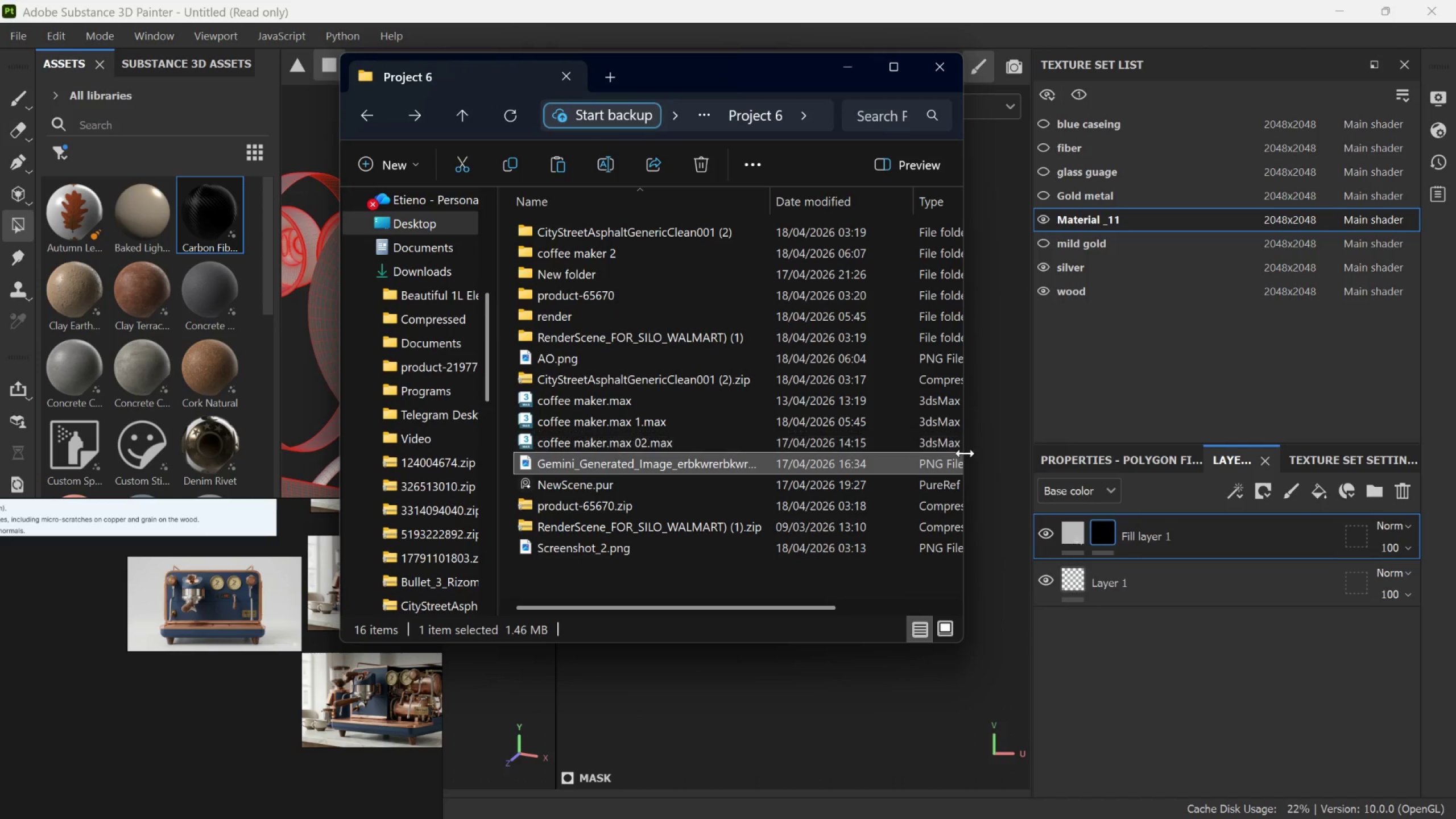 
mouse_move([770, 454])
 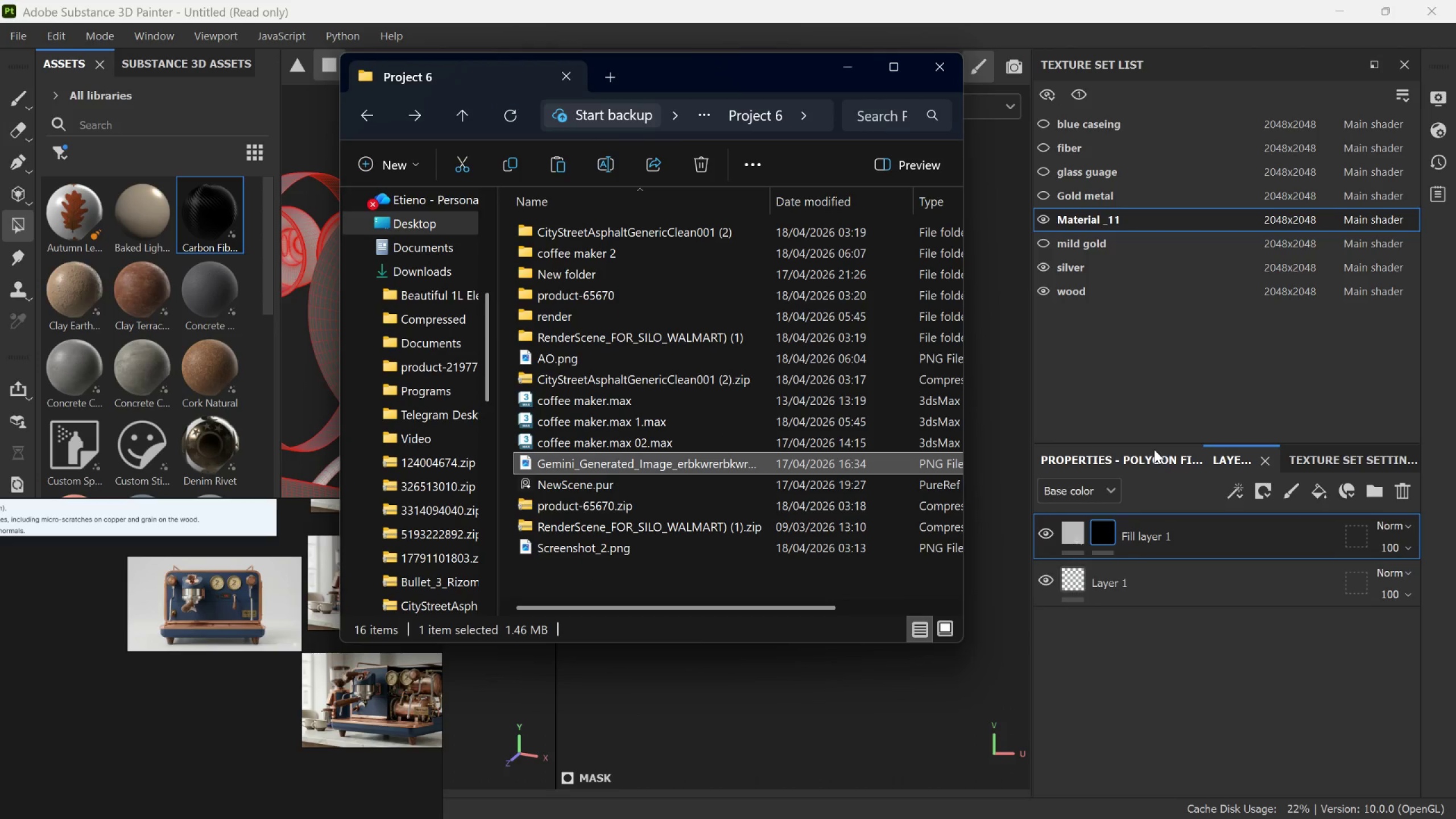 
left_click([1154, 449])
 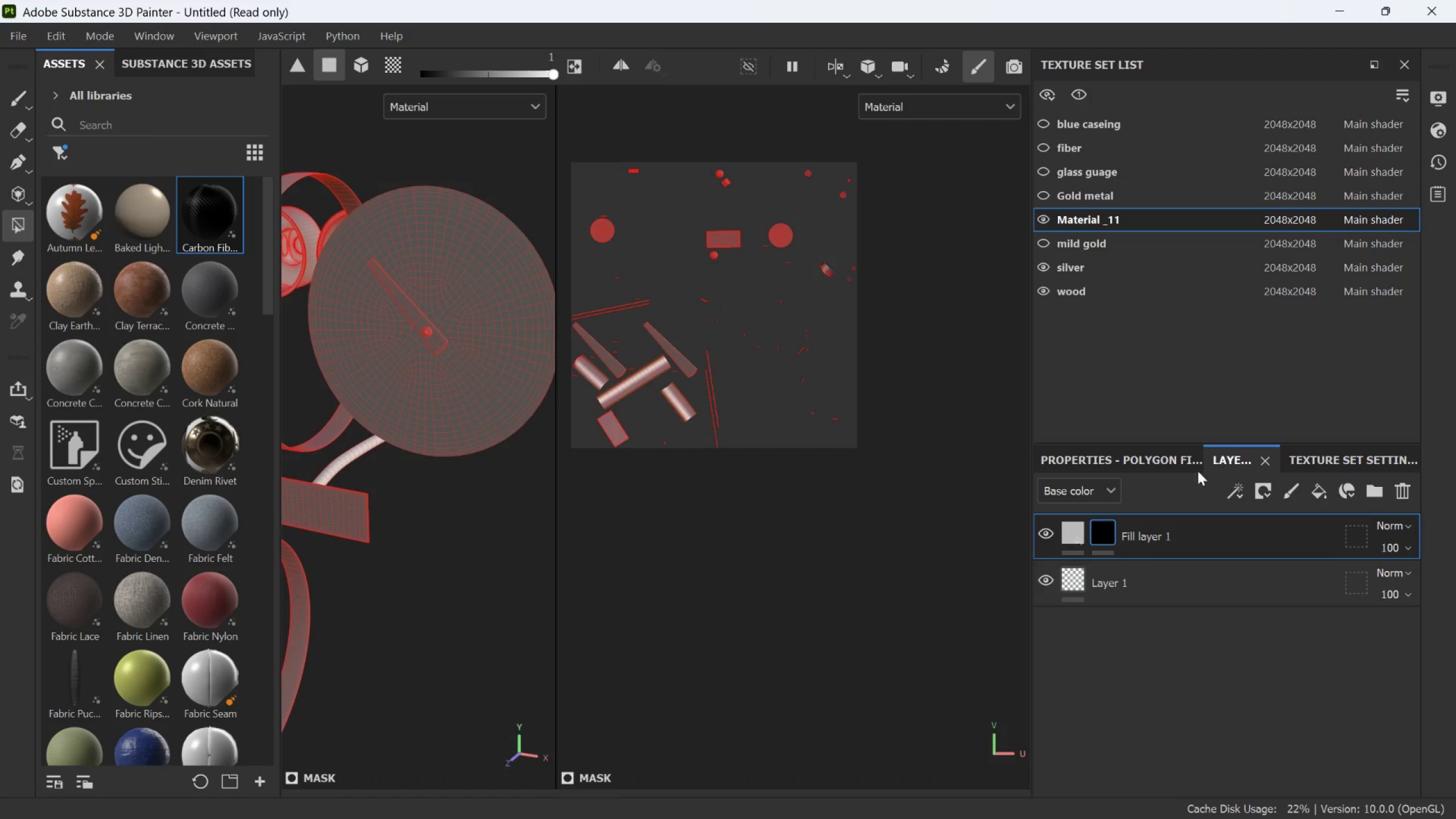 
left_click([1076, 524])
 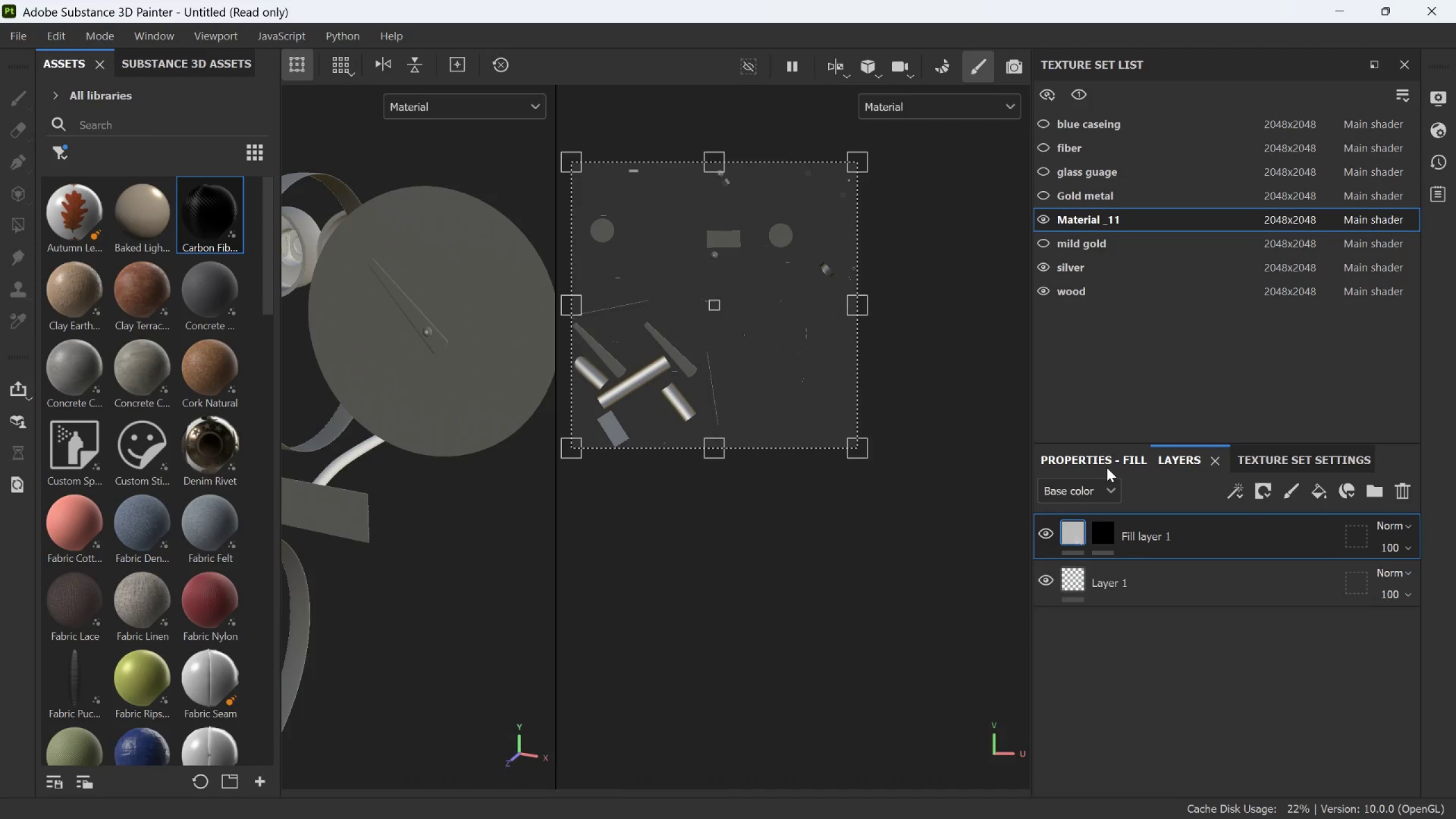 
left_click([1107, 467])
 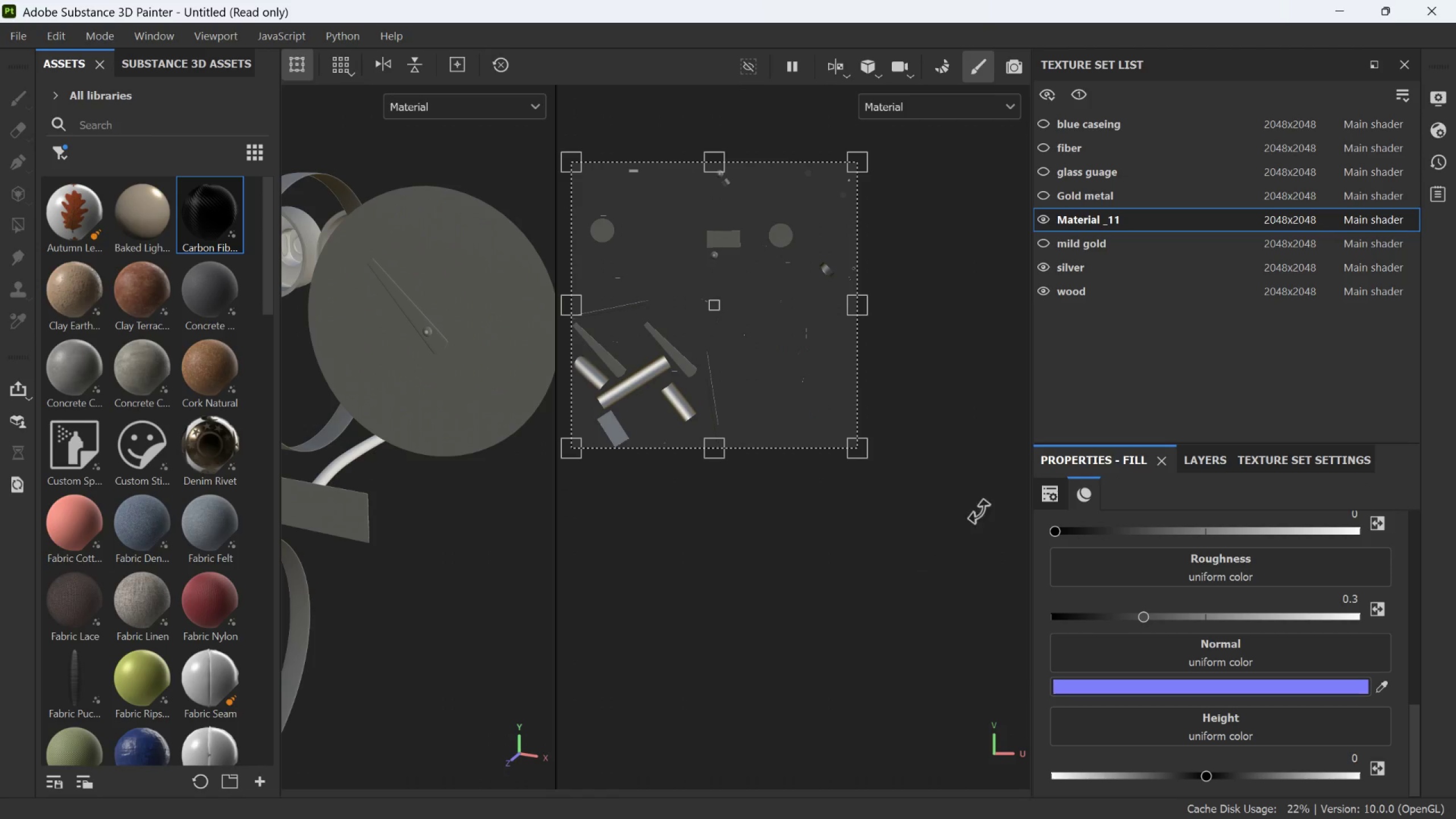 
wait(7.28)
 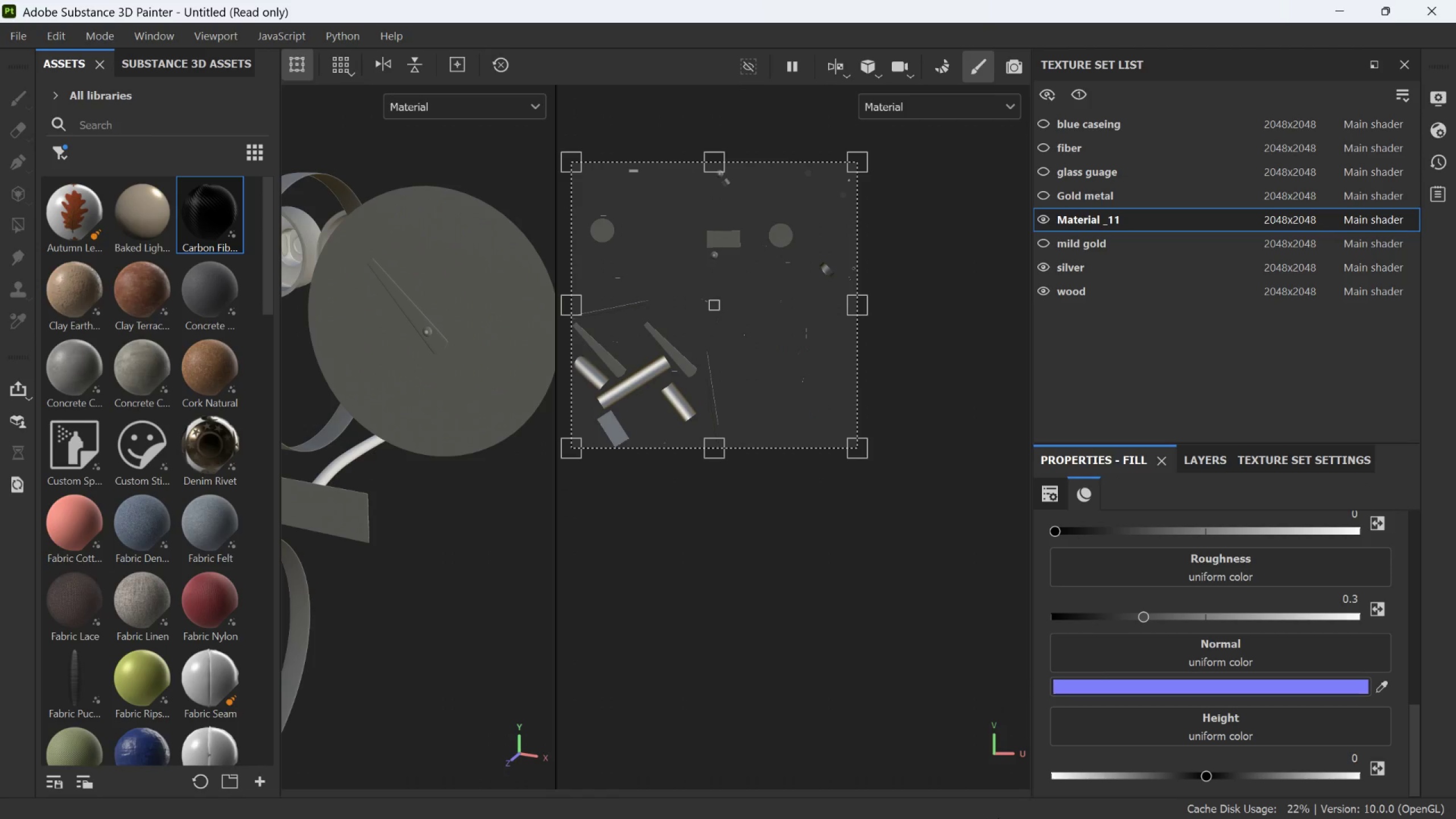 
scroll: coordinate [754, 647], scroll_direction: down, amount: 3.0
 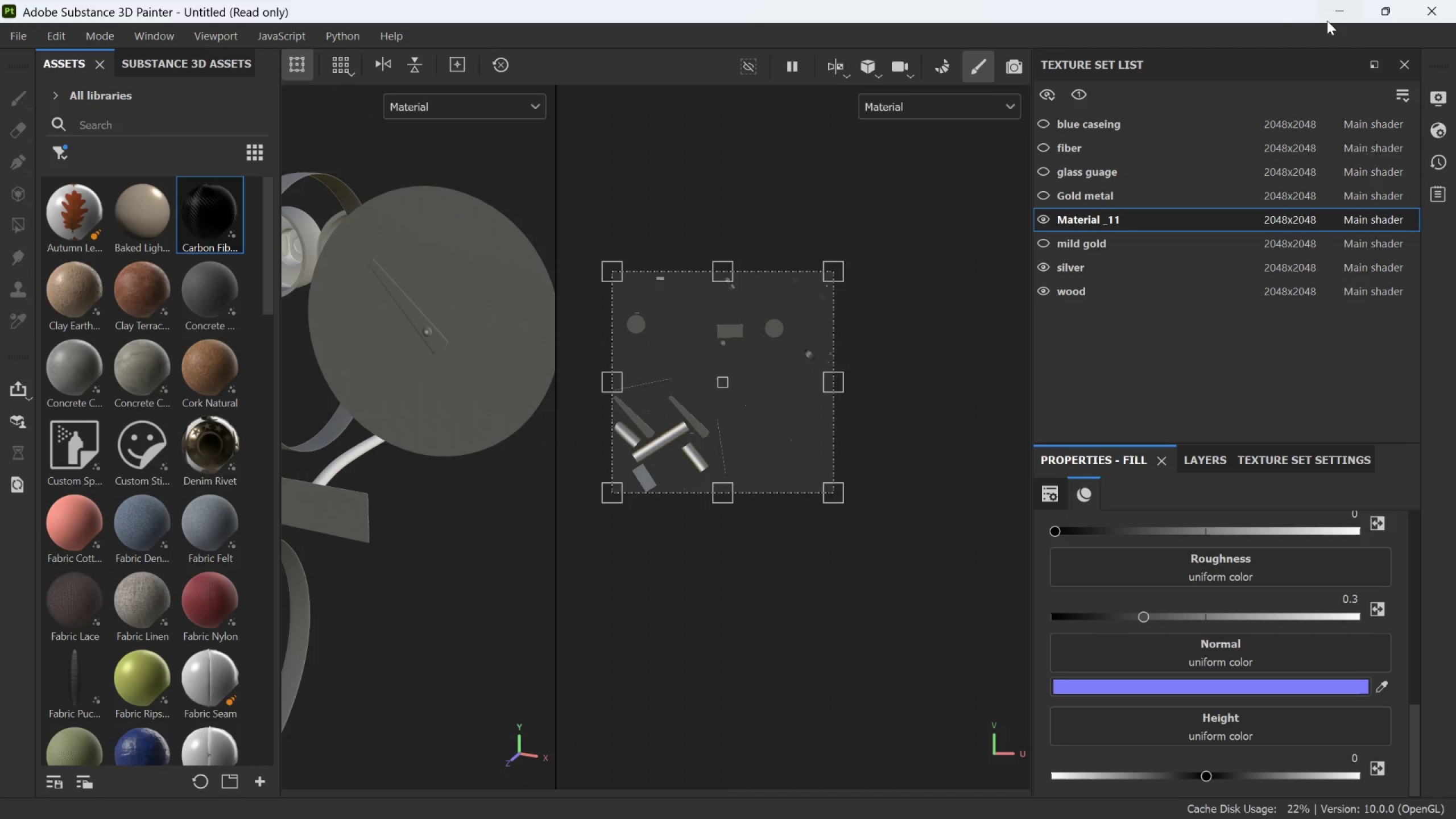 
left_click([1330, 5])
 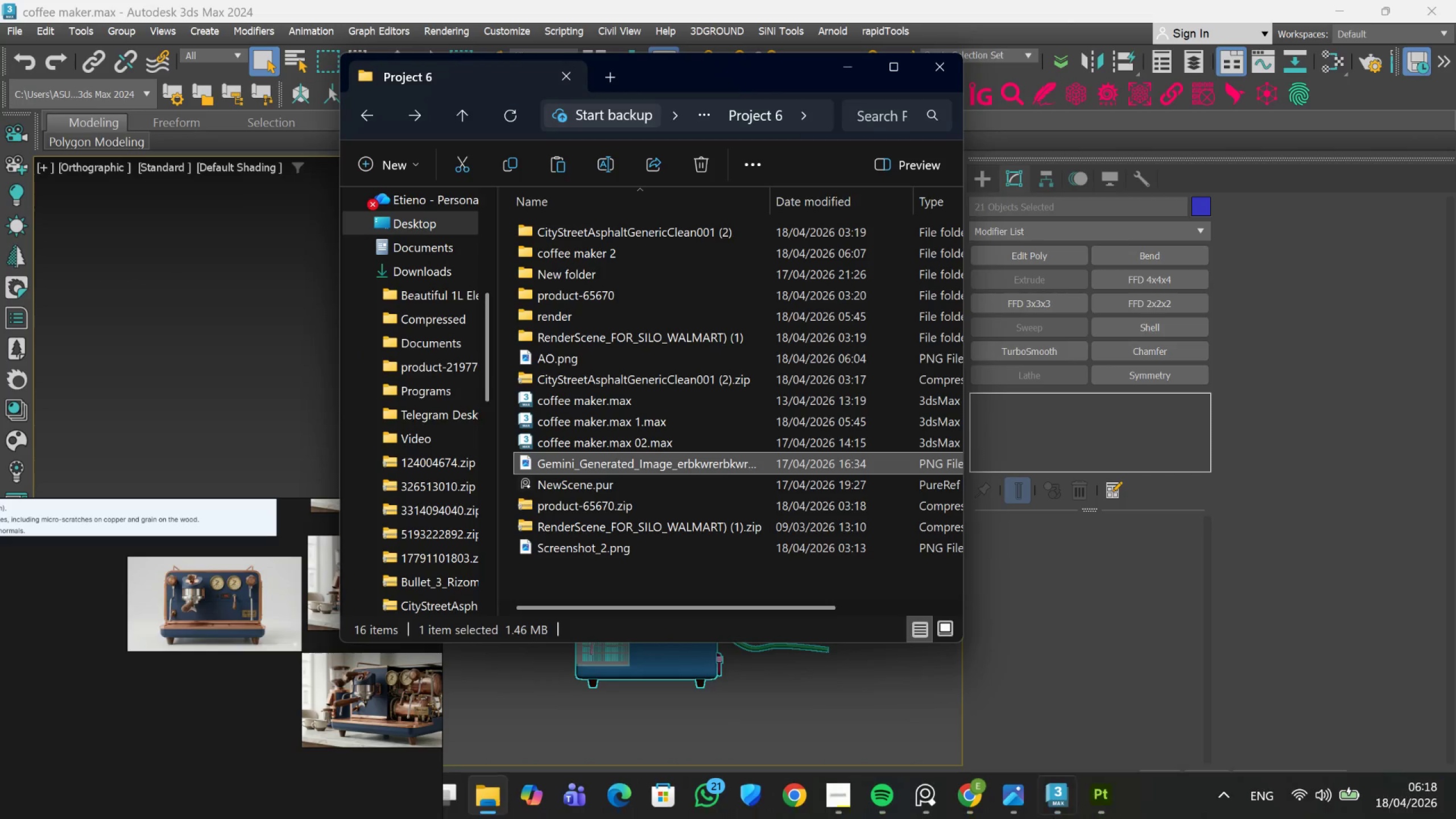 
left_click([1093, 795])
 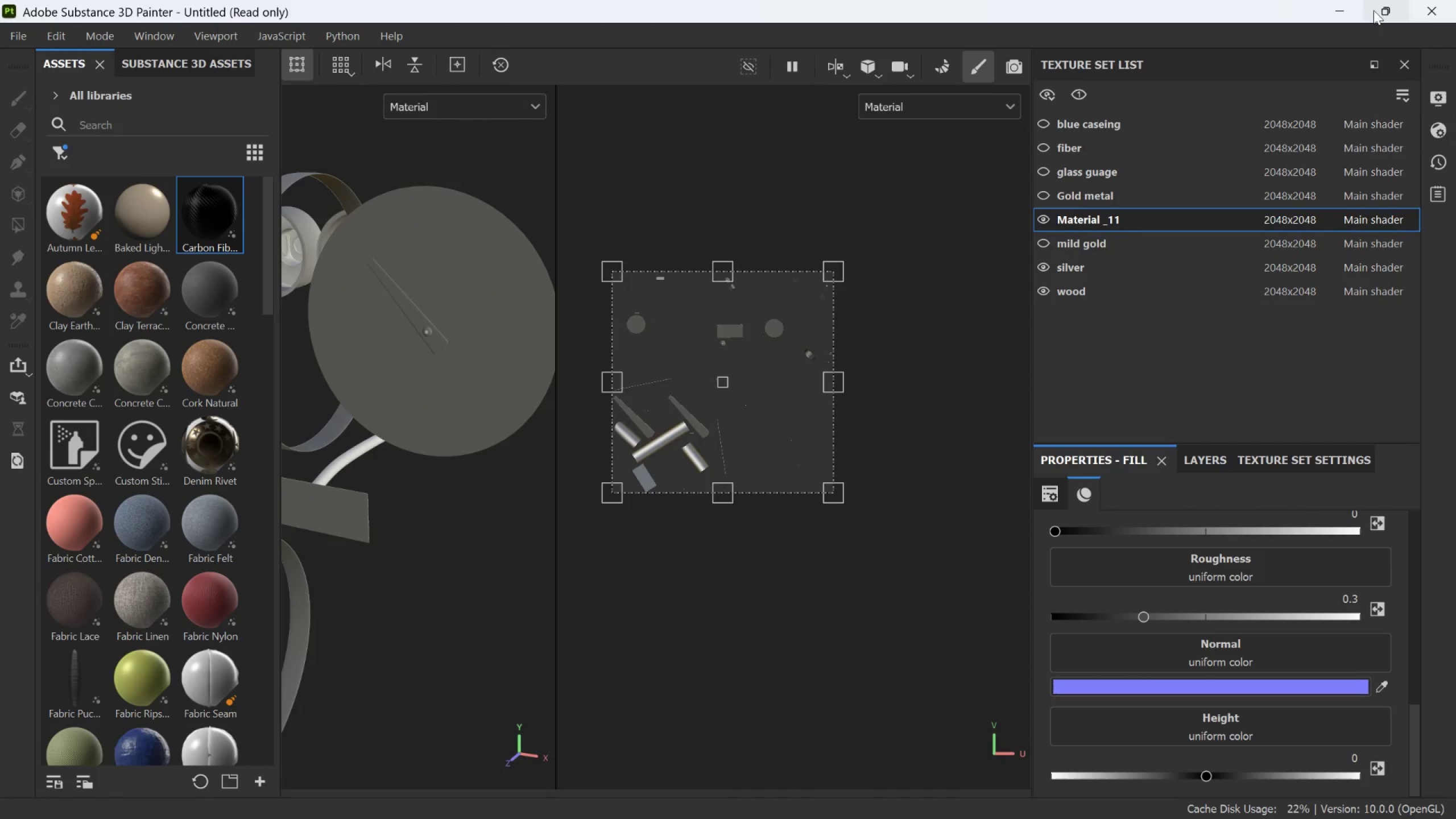 
left_click([1377, 5])
 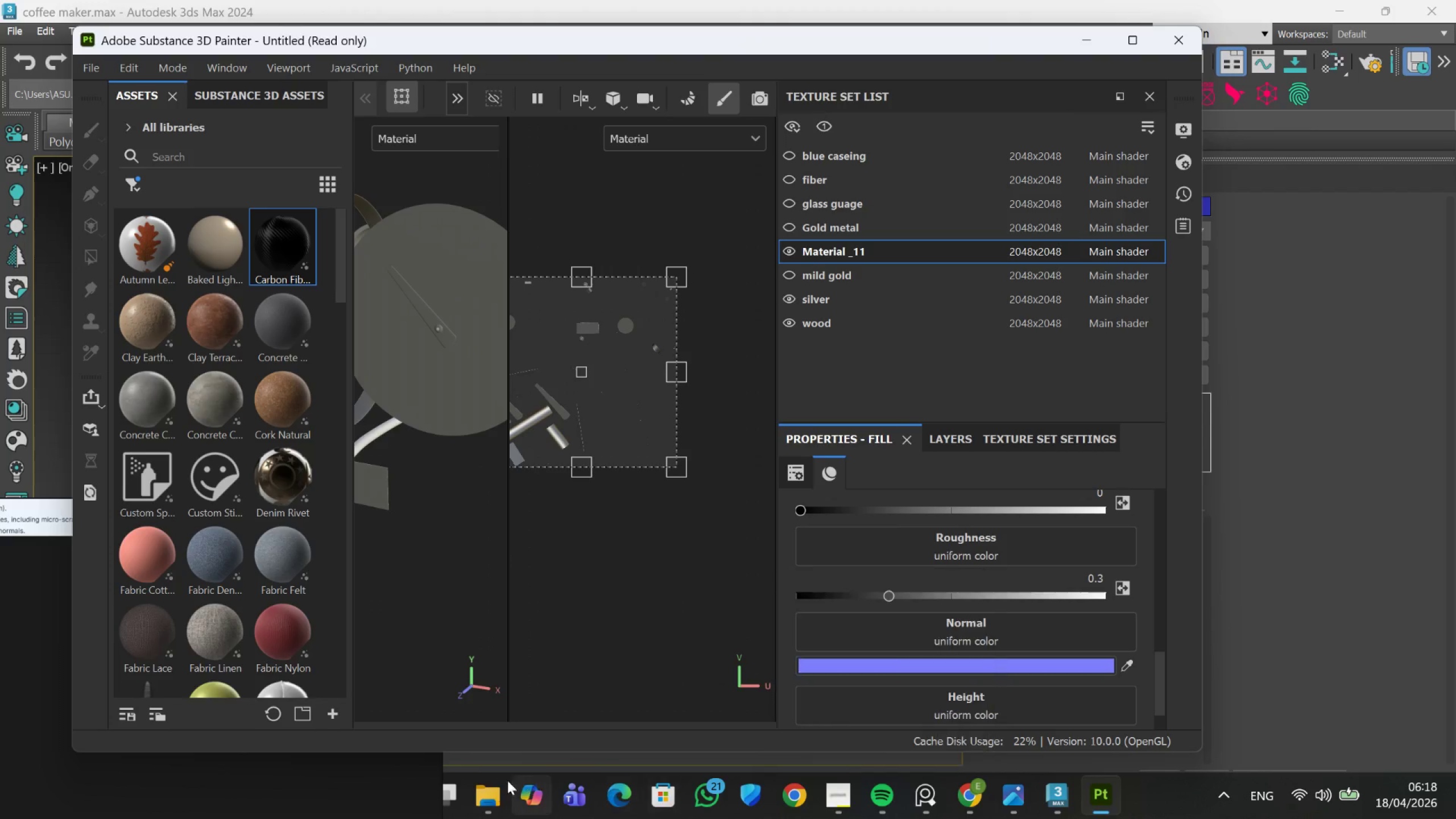 
wait(6.17)
 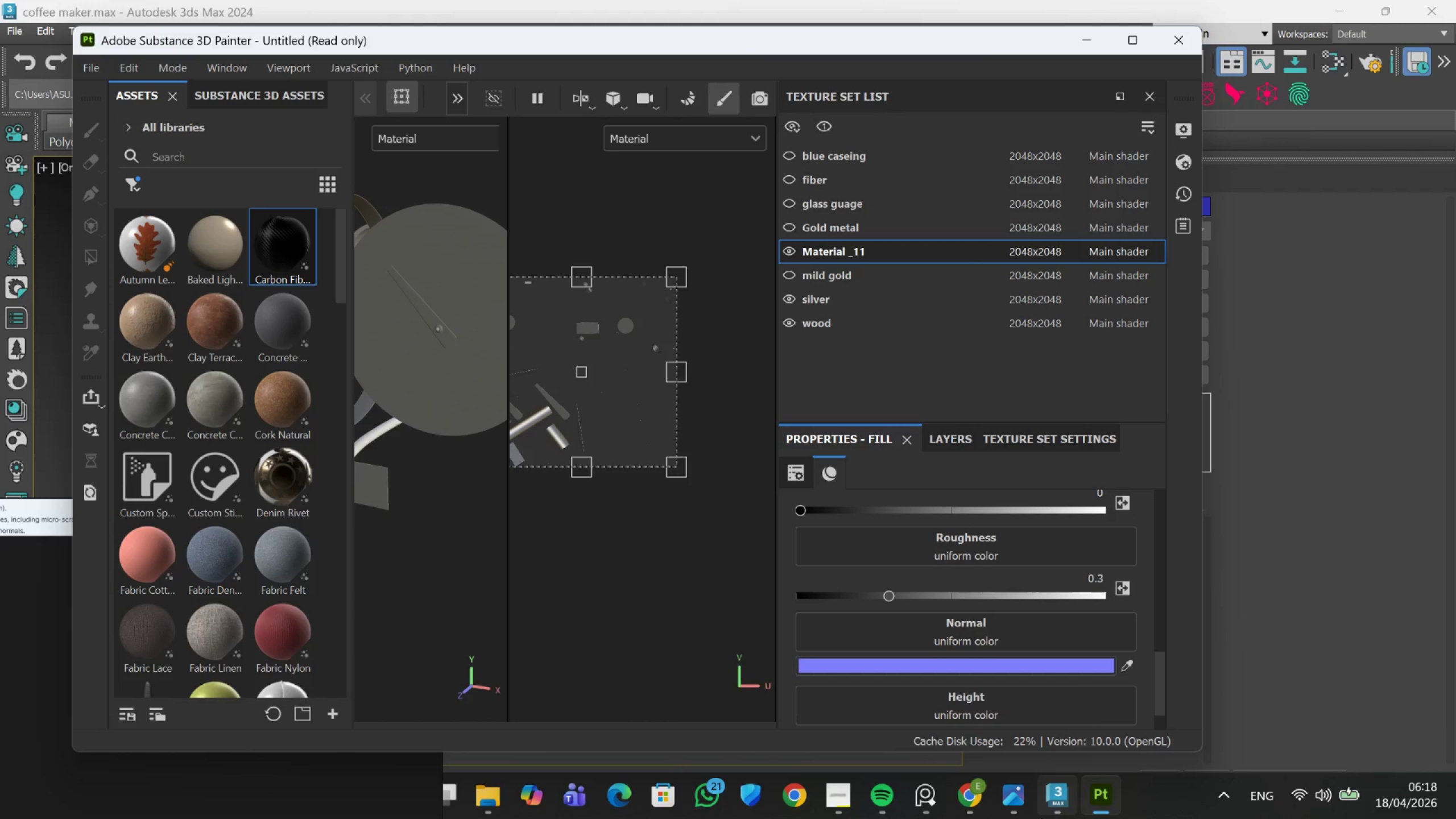 
left_click([519, 709])
 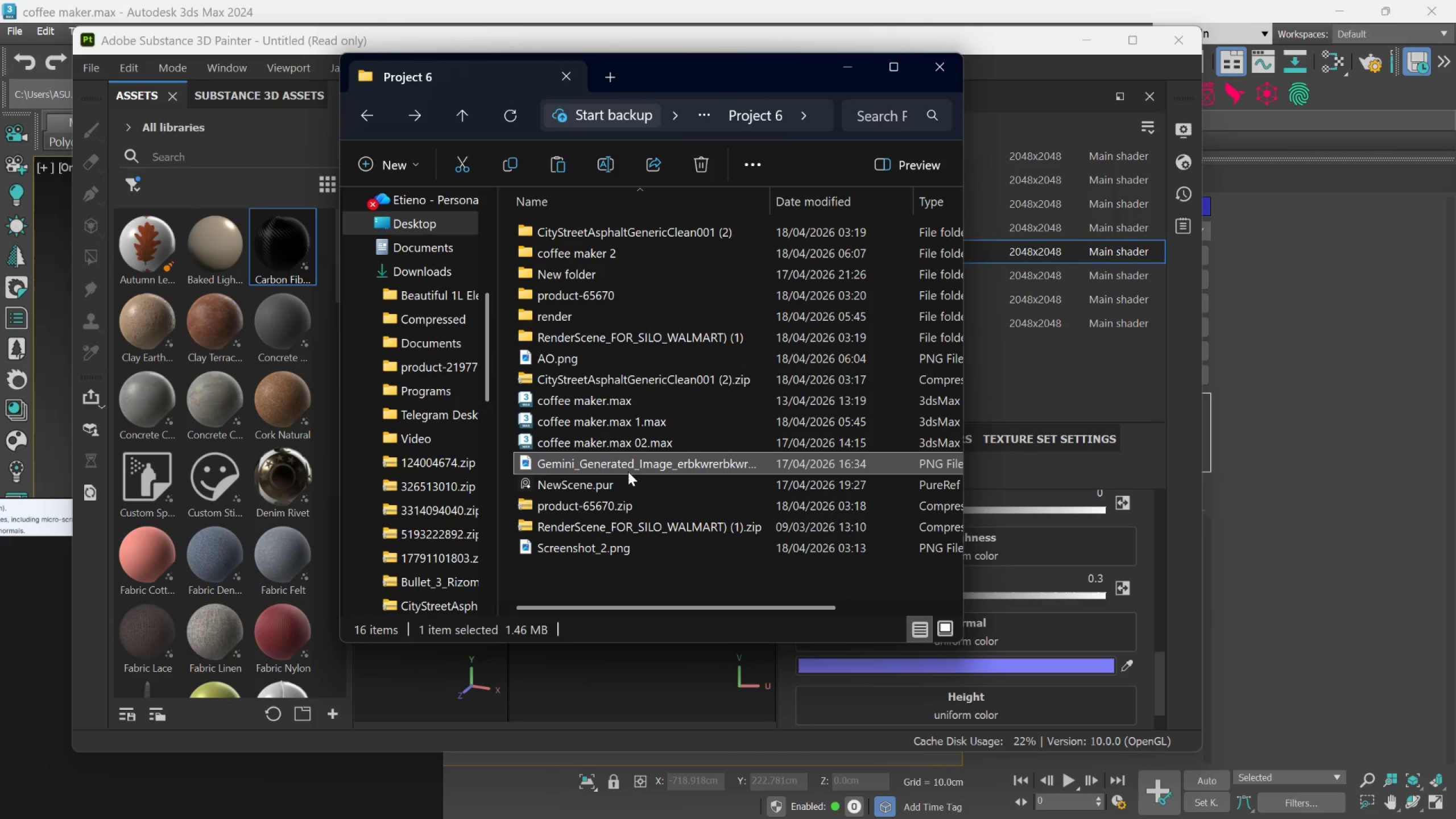 
left_click_drag(start_coordinate=[626, 464], to_coordinate=[166, 263])
 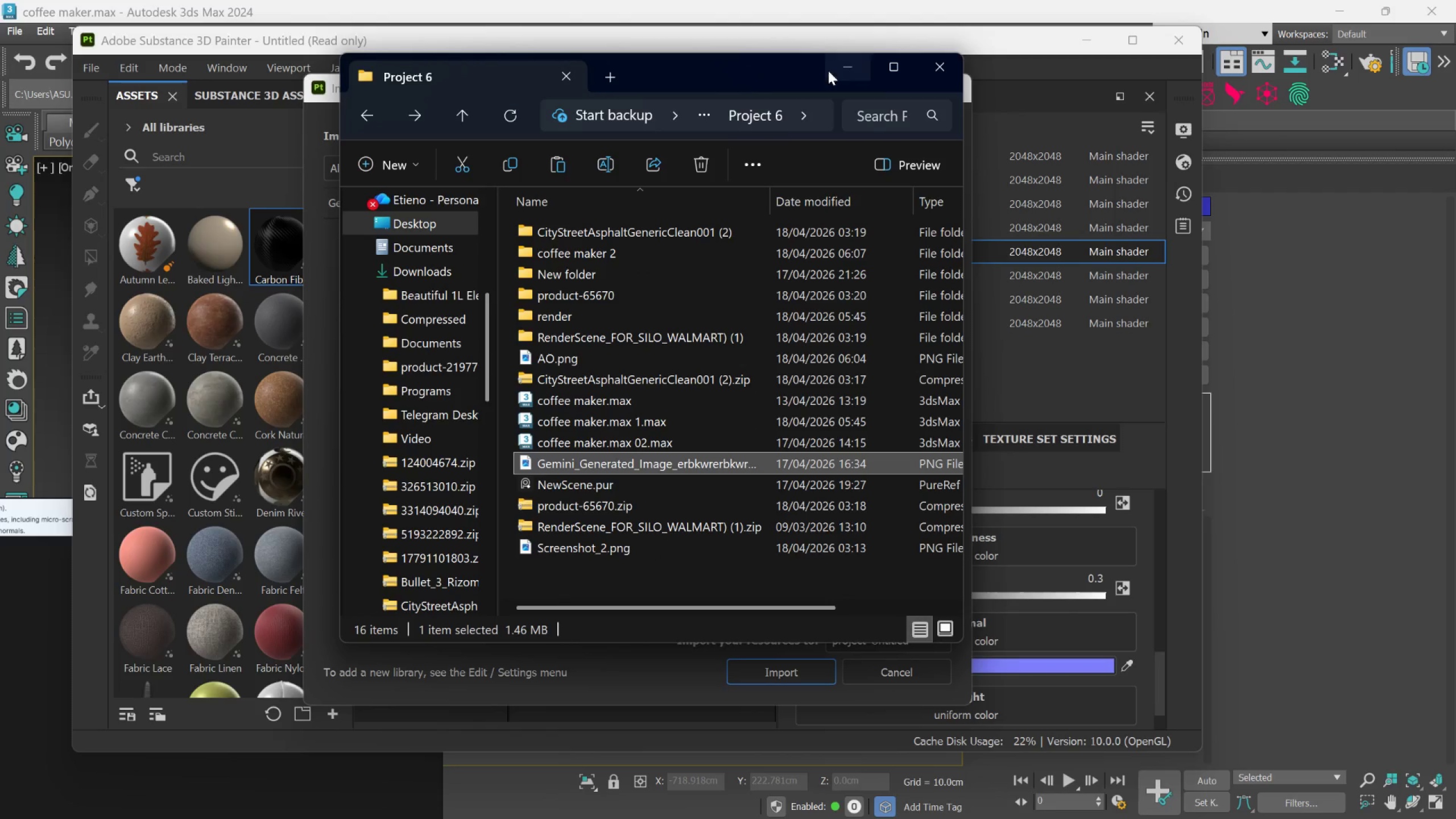 
left_click([846, 67])
 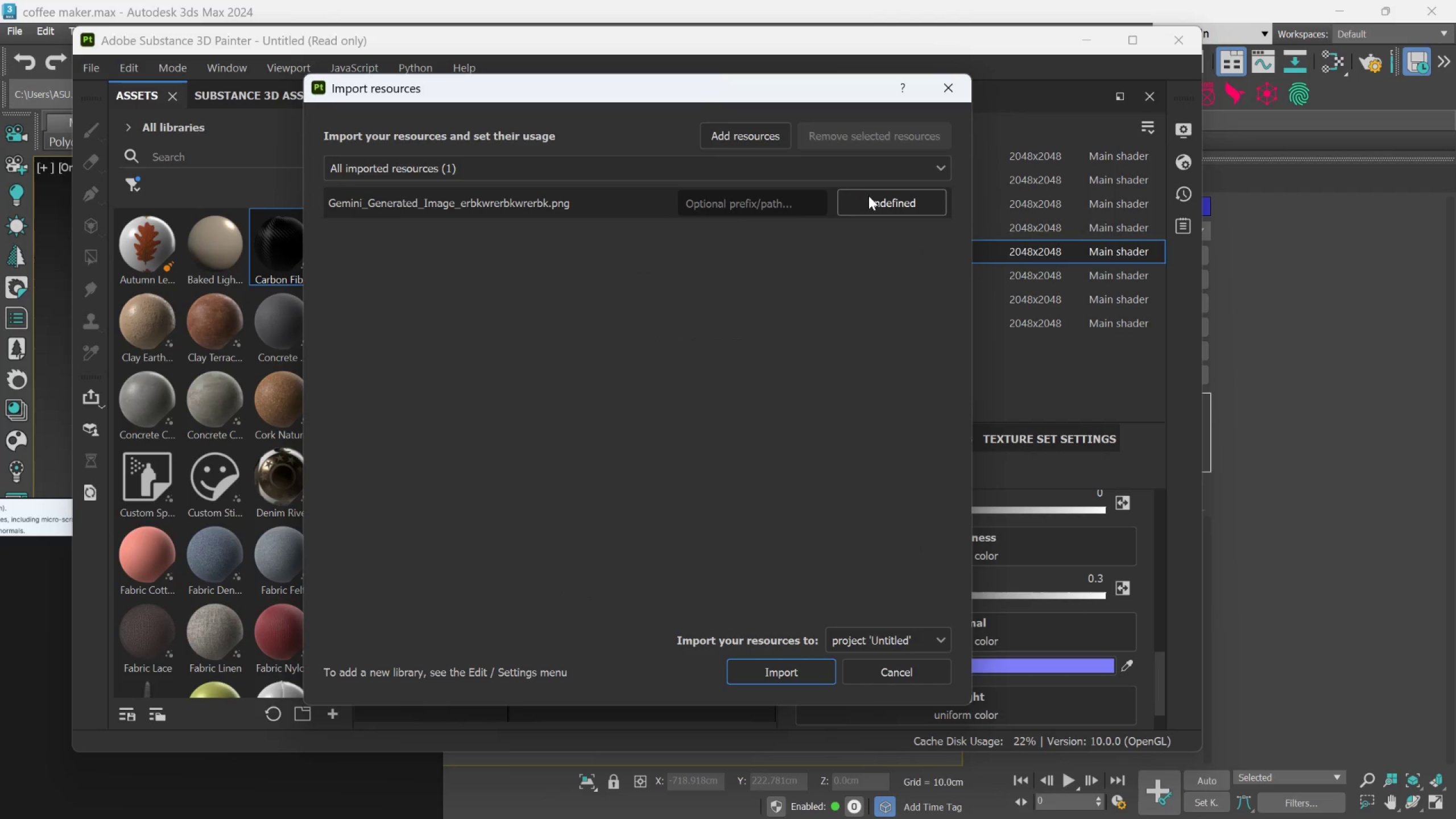 
left_click([868, 196])
 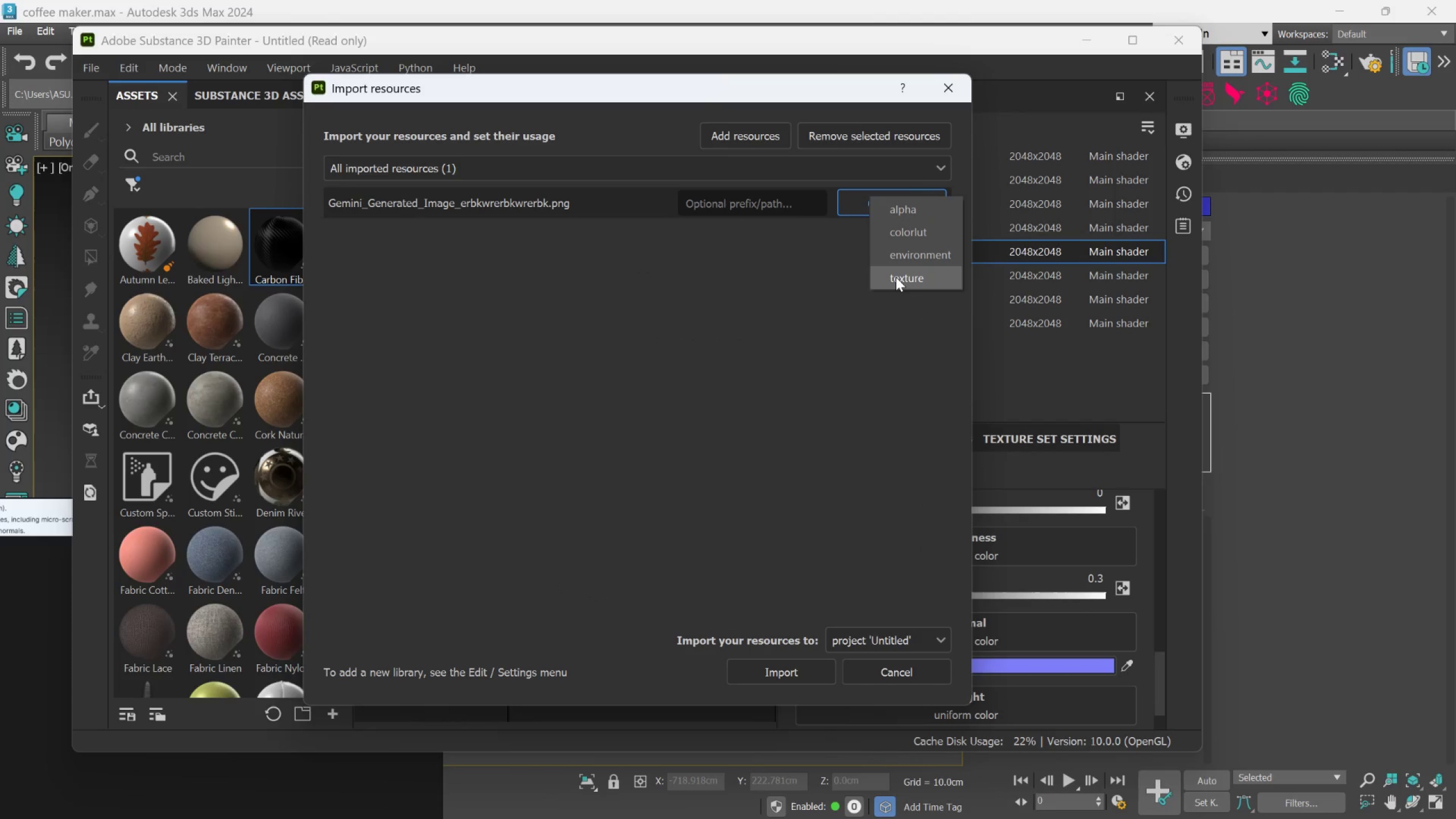 
left_click([896, 277])
 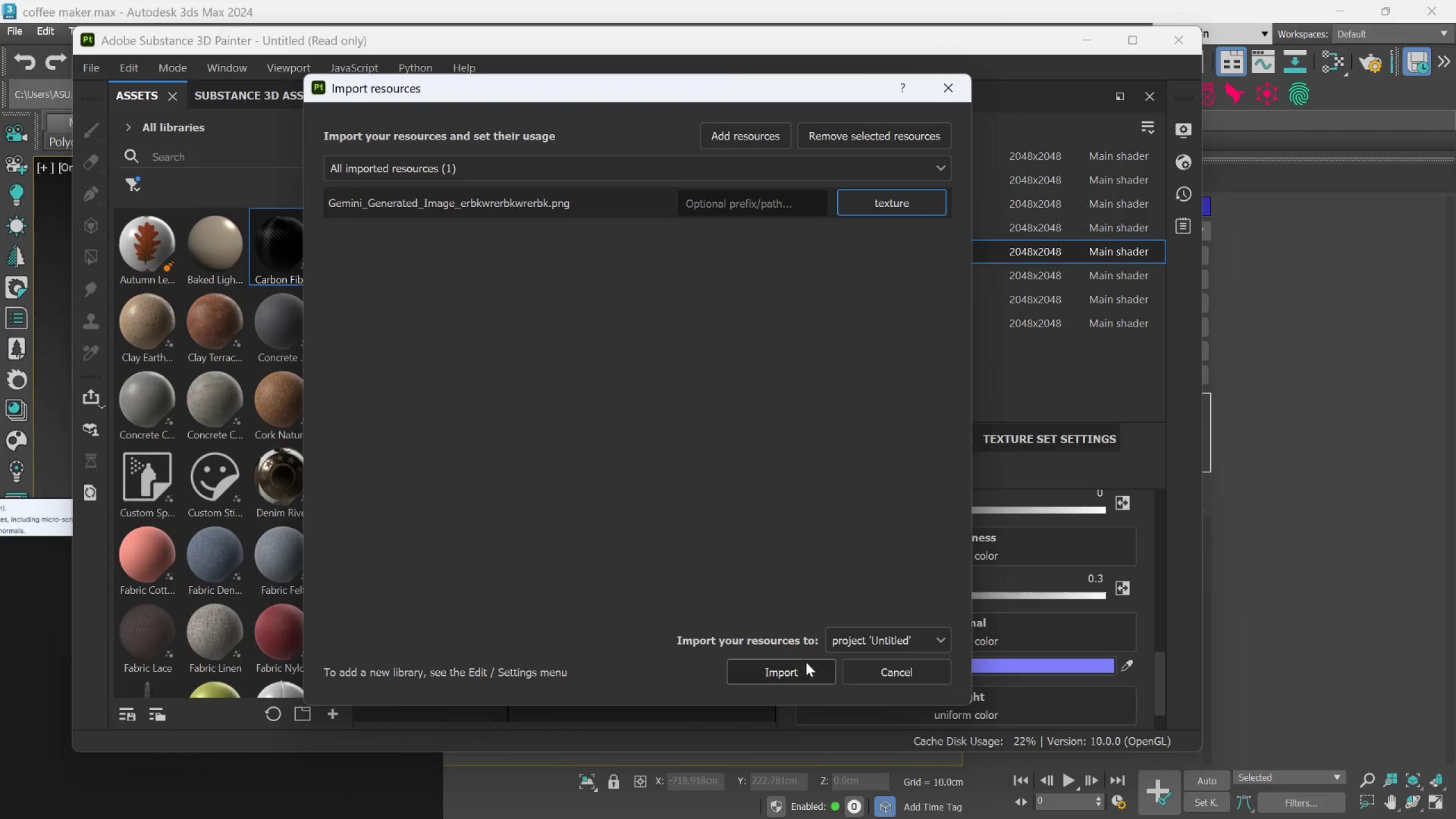 
left_click([804, 672])
 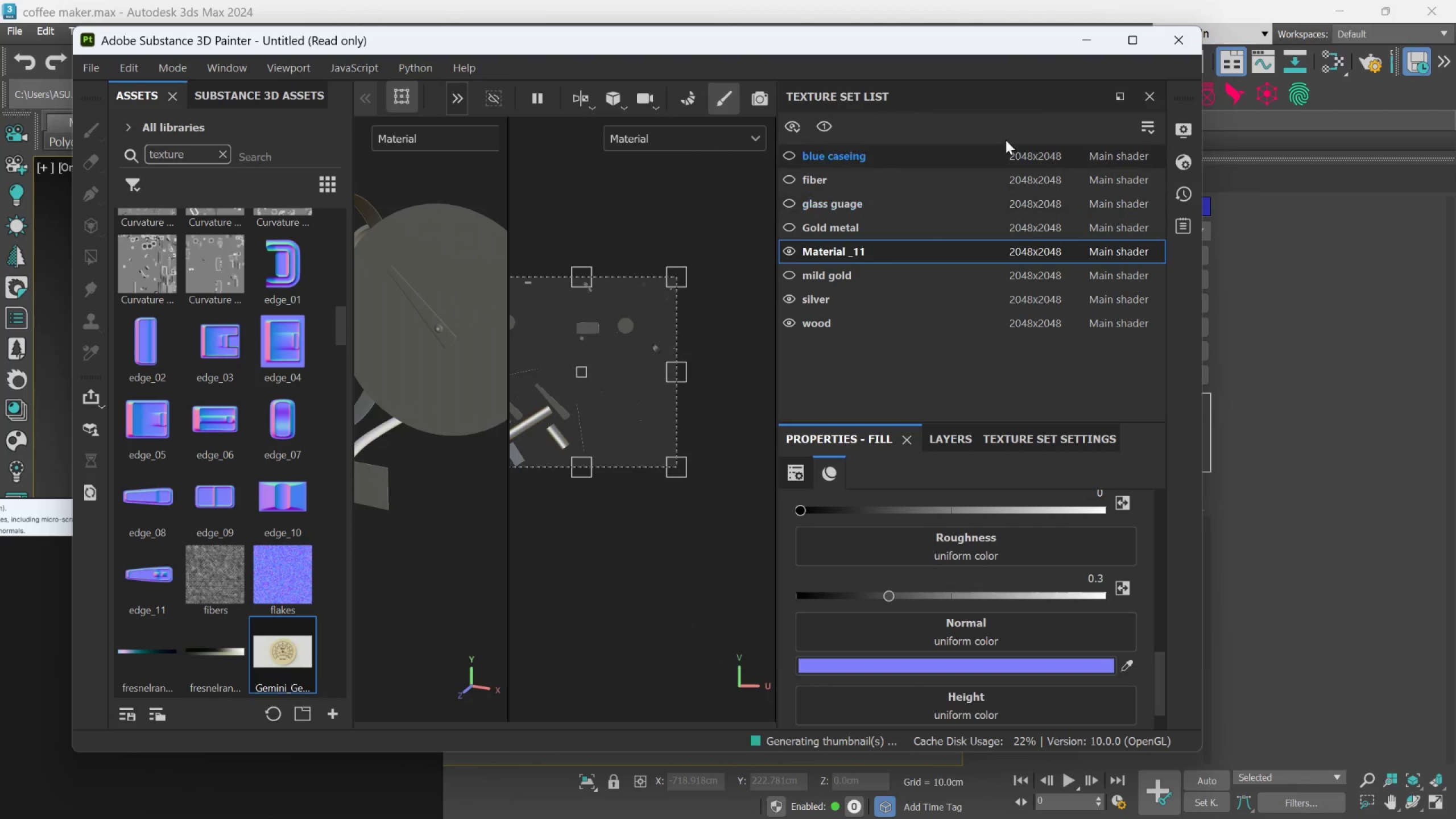 
left_click([1135, 35])
 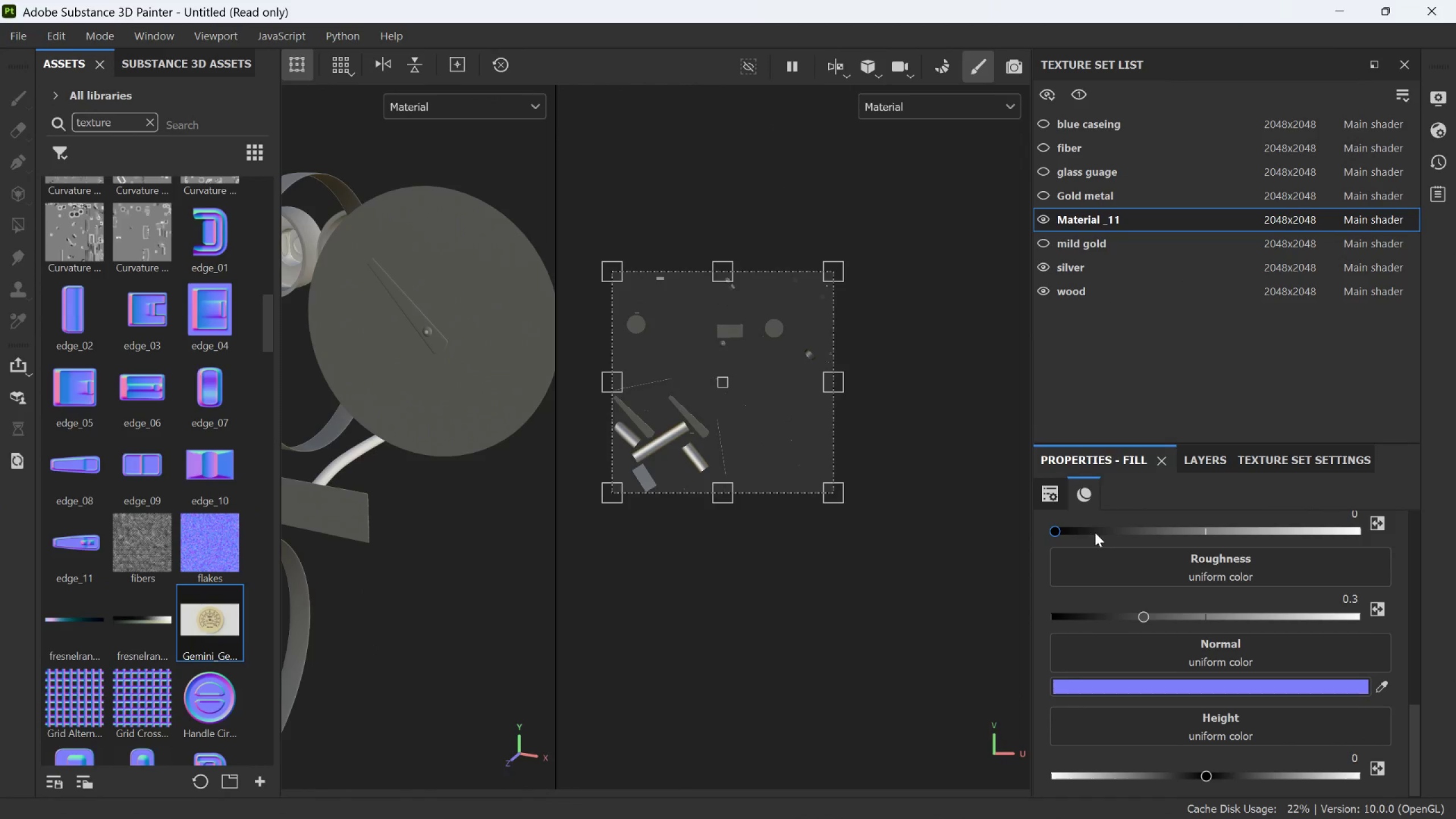 
scroll: coordinate [1397, 572], scroll_direction: up, amount: 4.0
 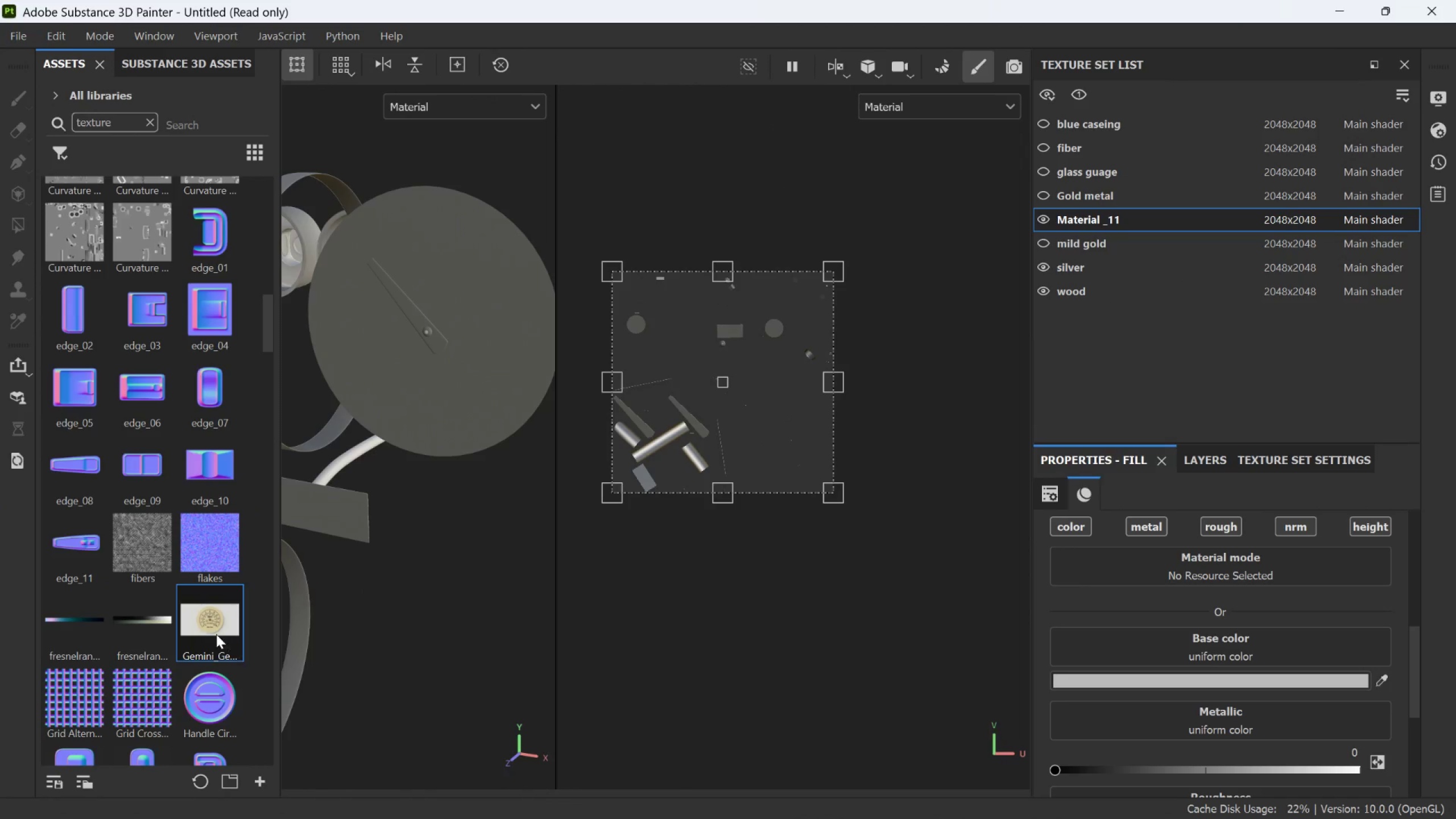 
left_click_drag(start_coordinate=[212, 621], to_coordinate=[1182, 645])
 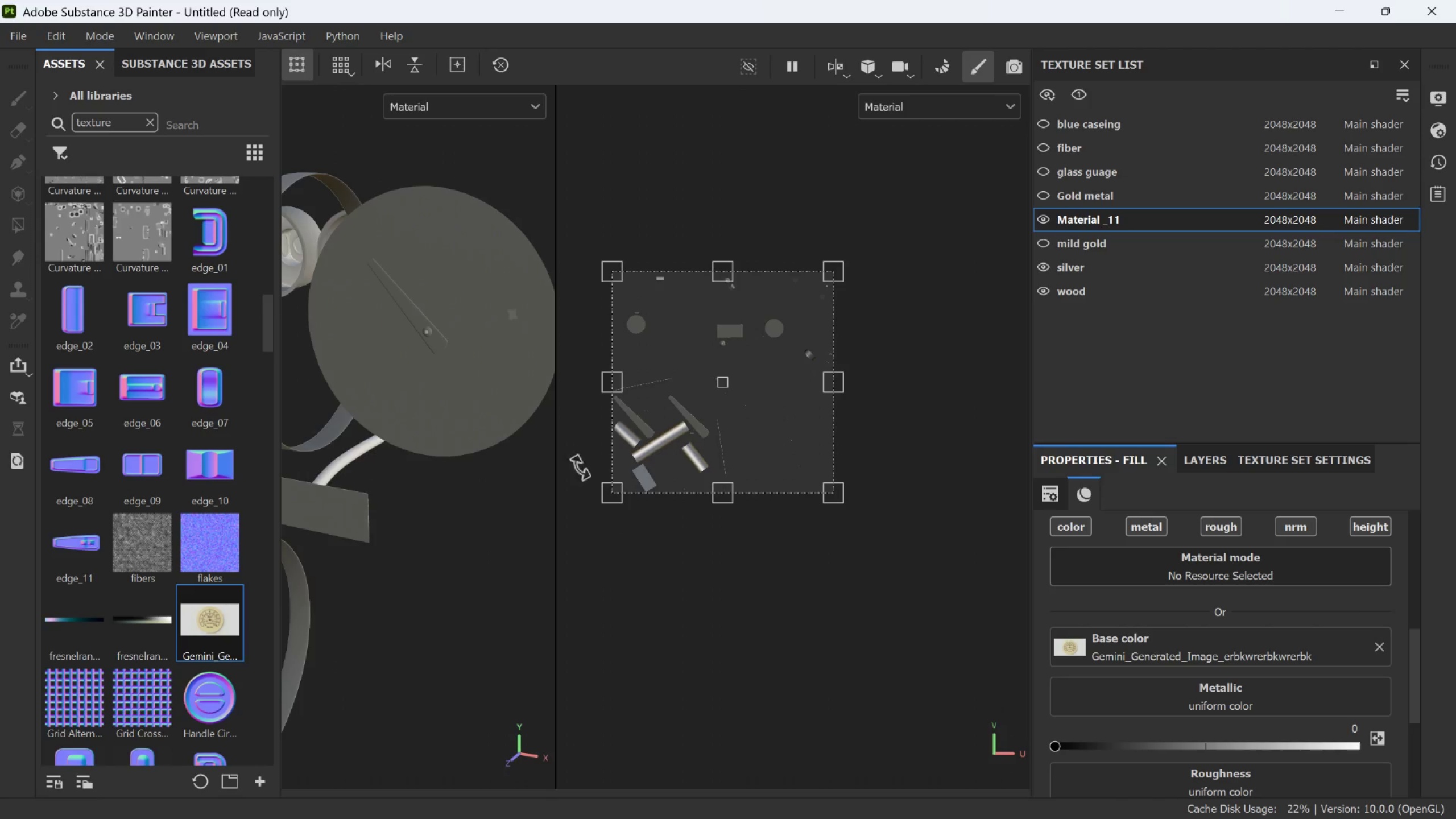 
scroll: coordinate [683, 337], scroll_direction: up, amount: 10.0
 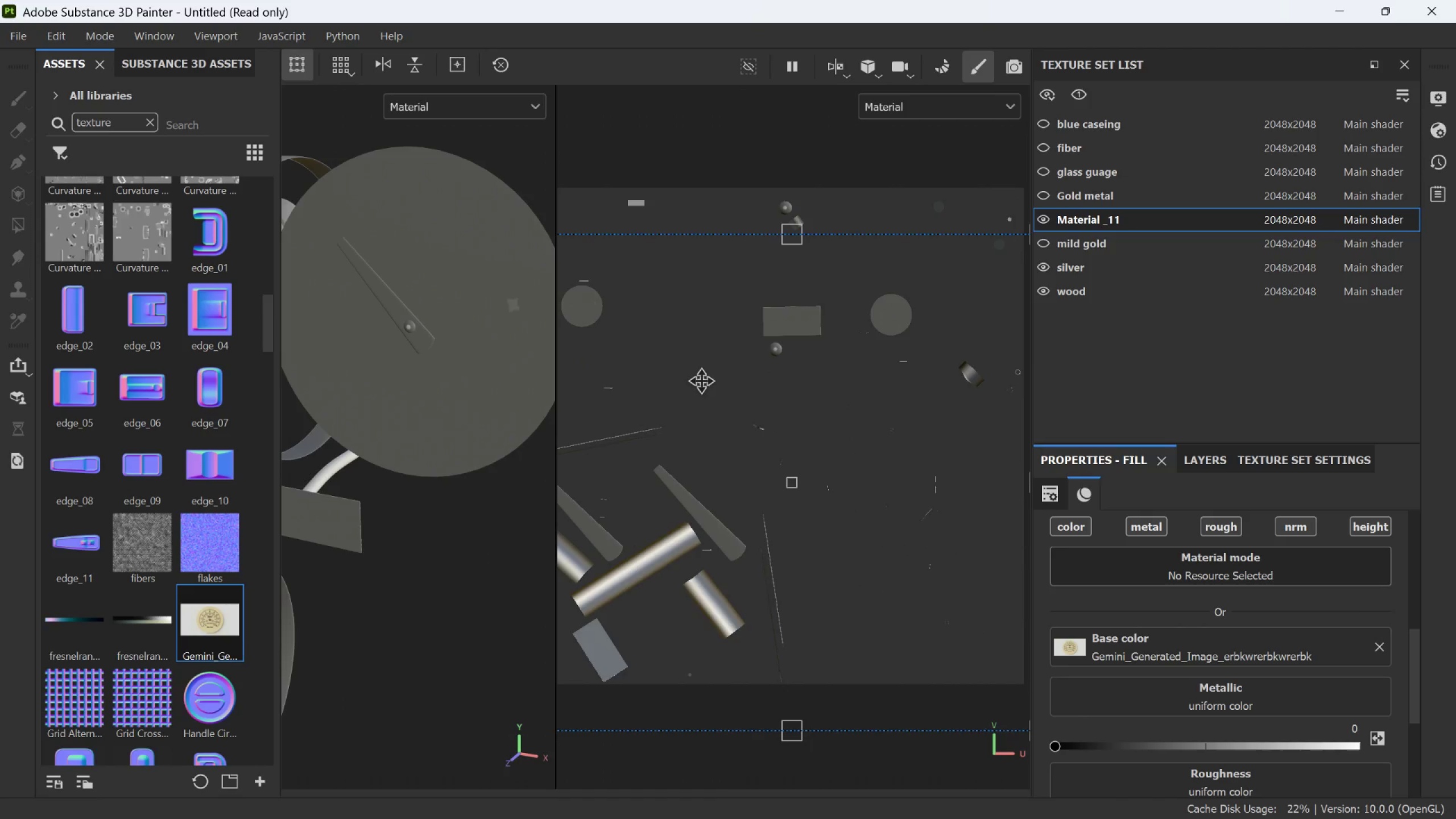 
key(Control+Z)
 